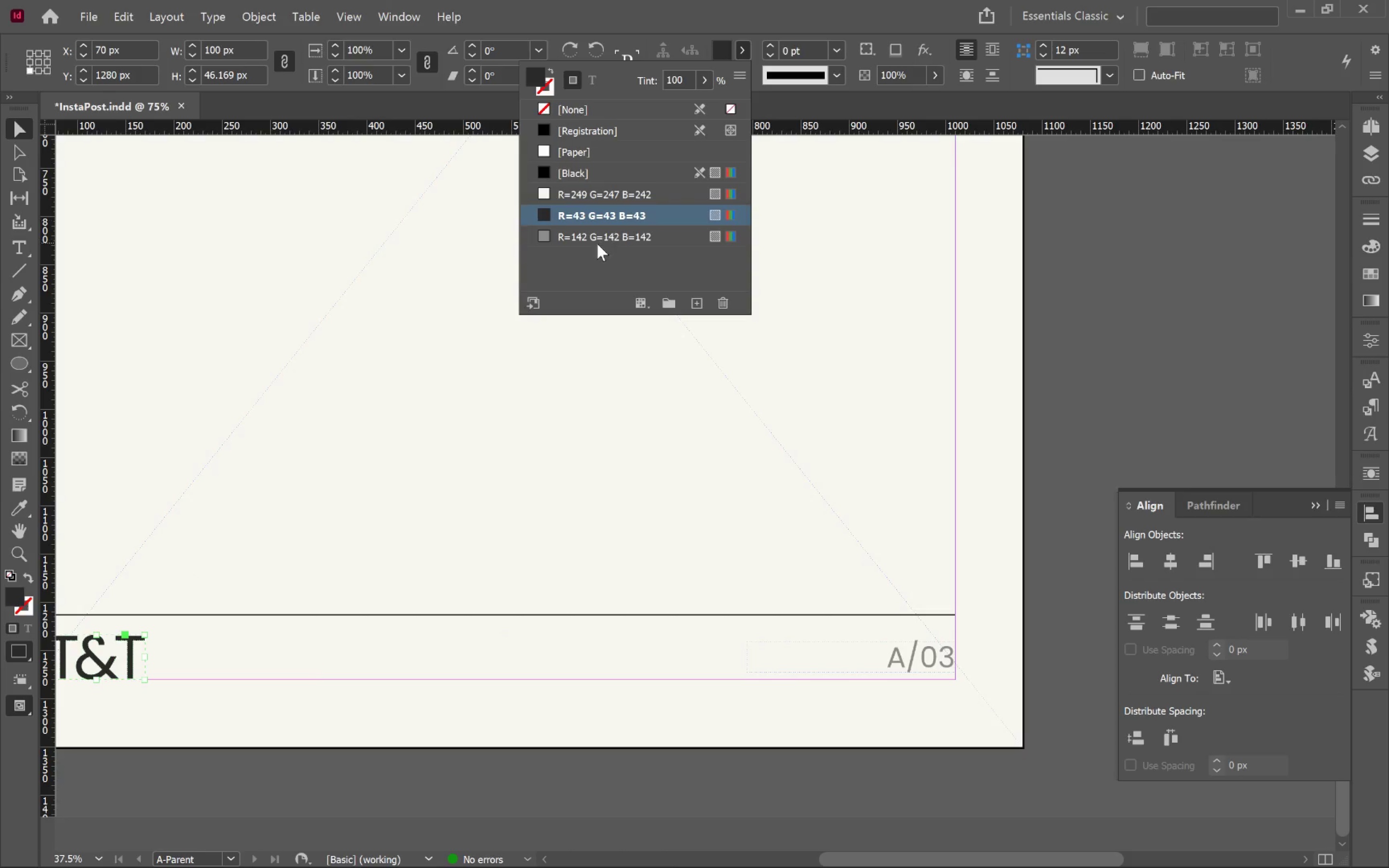 
left_click([597, 238])
 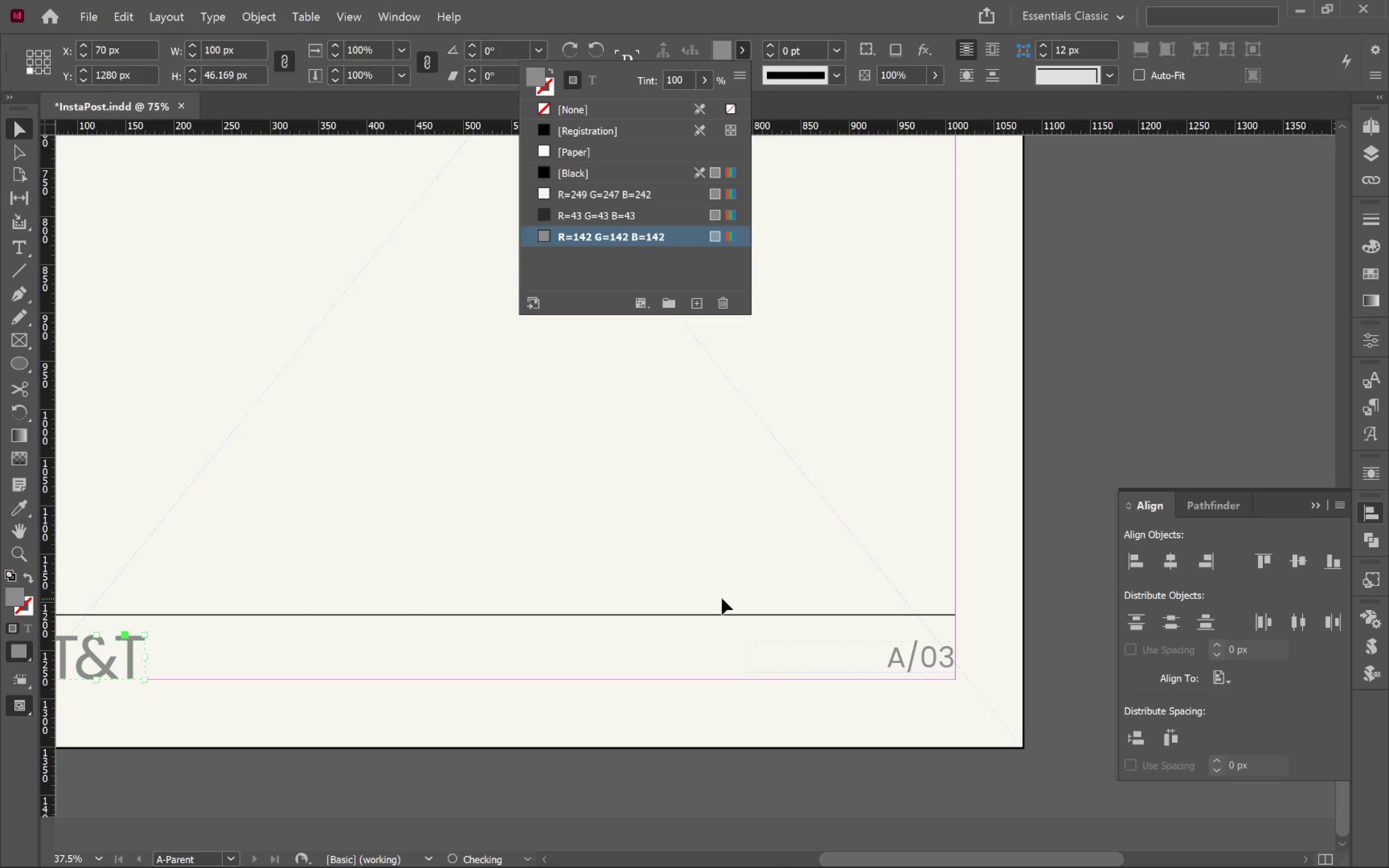 
left_click([723, 568])
 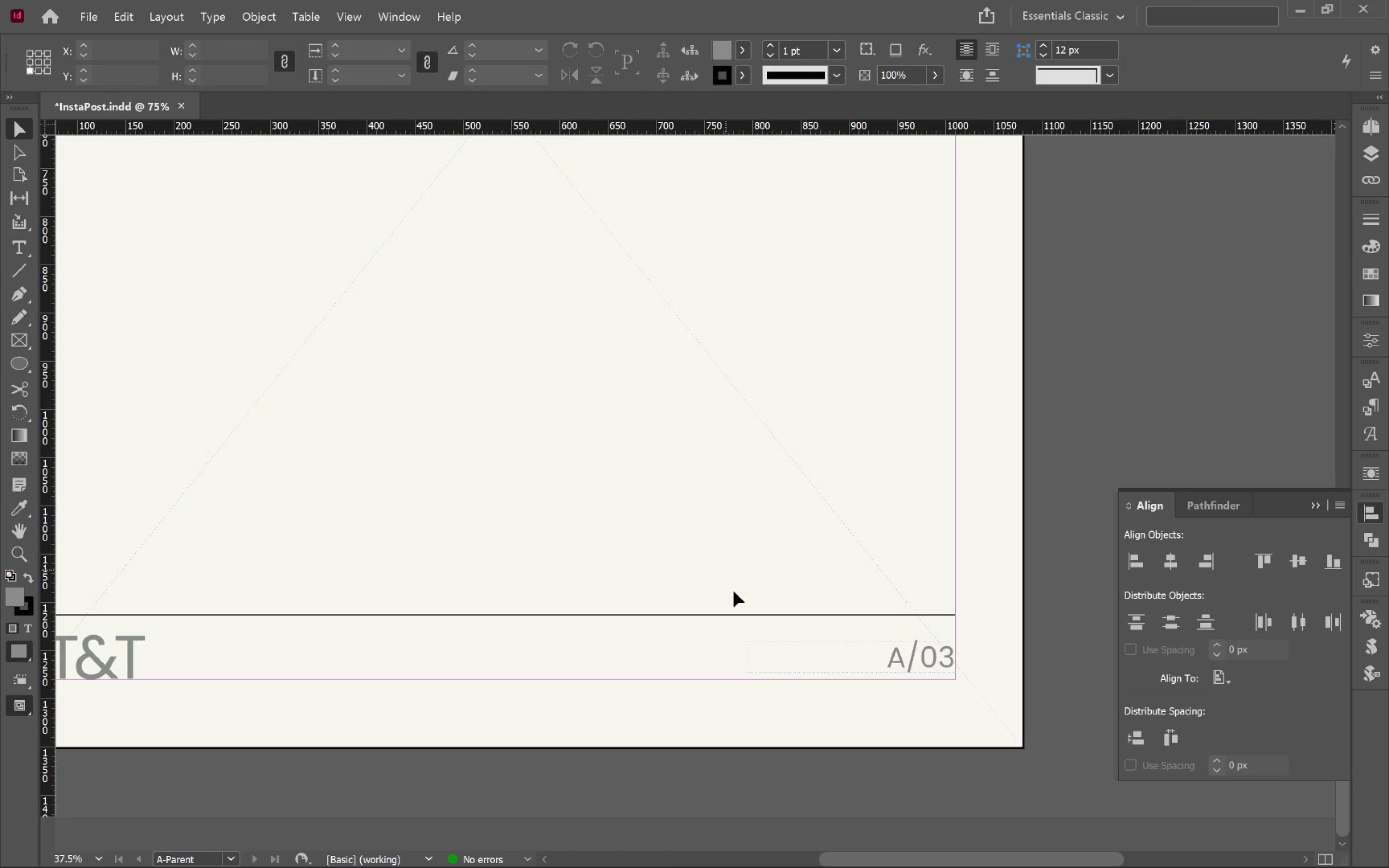 
left_click_drag(start_coordinate=[735, 590], to_coordinate=[761, 636])
 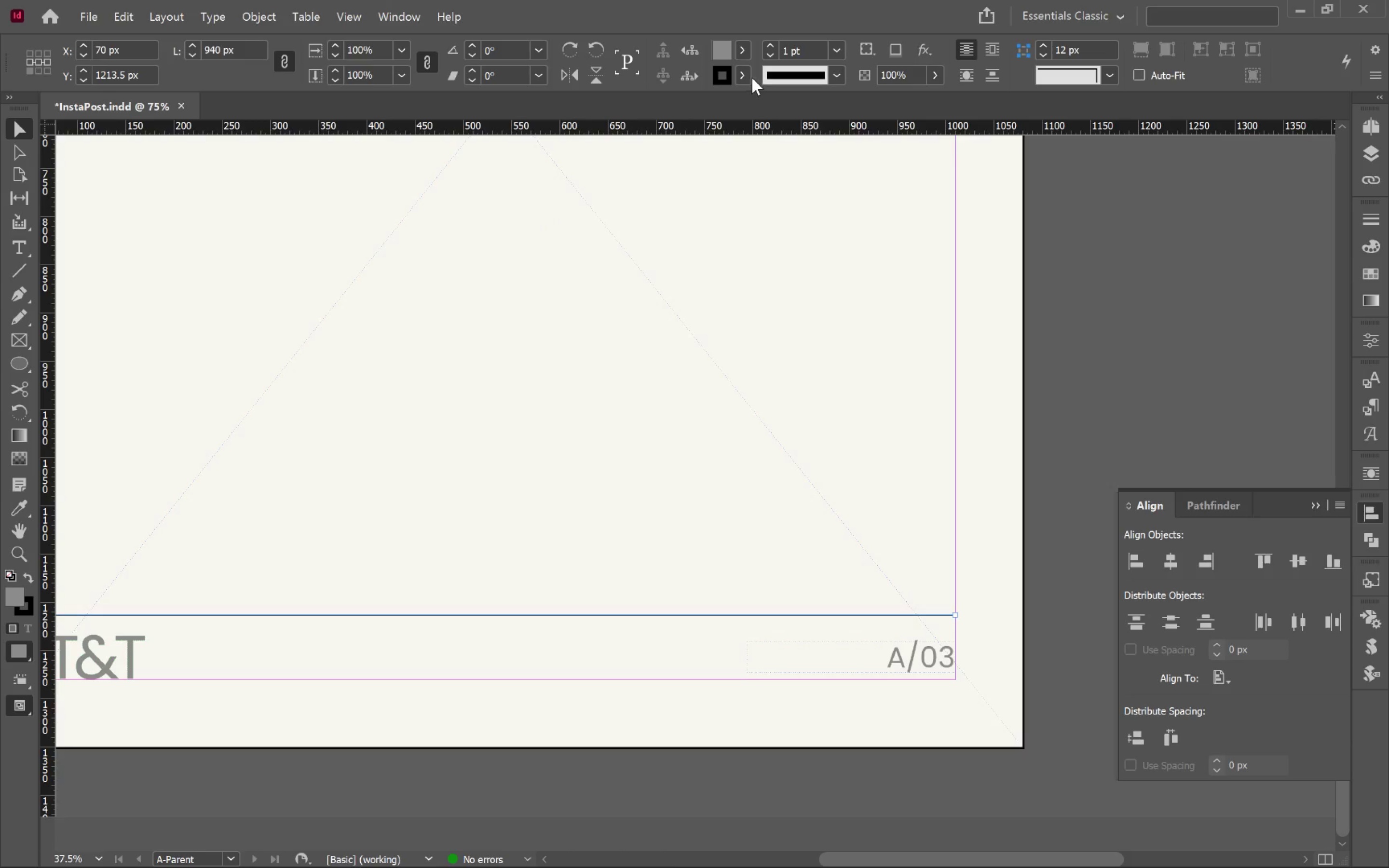 
left_click([746, 77])
 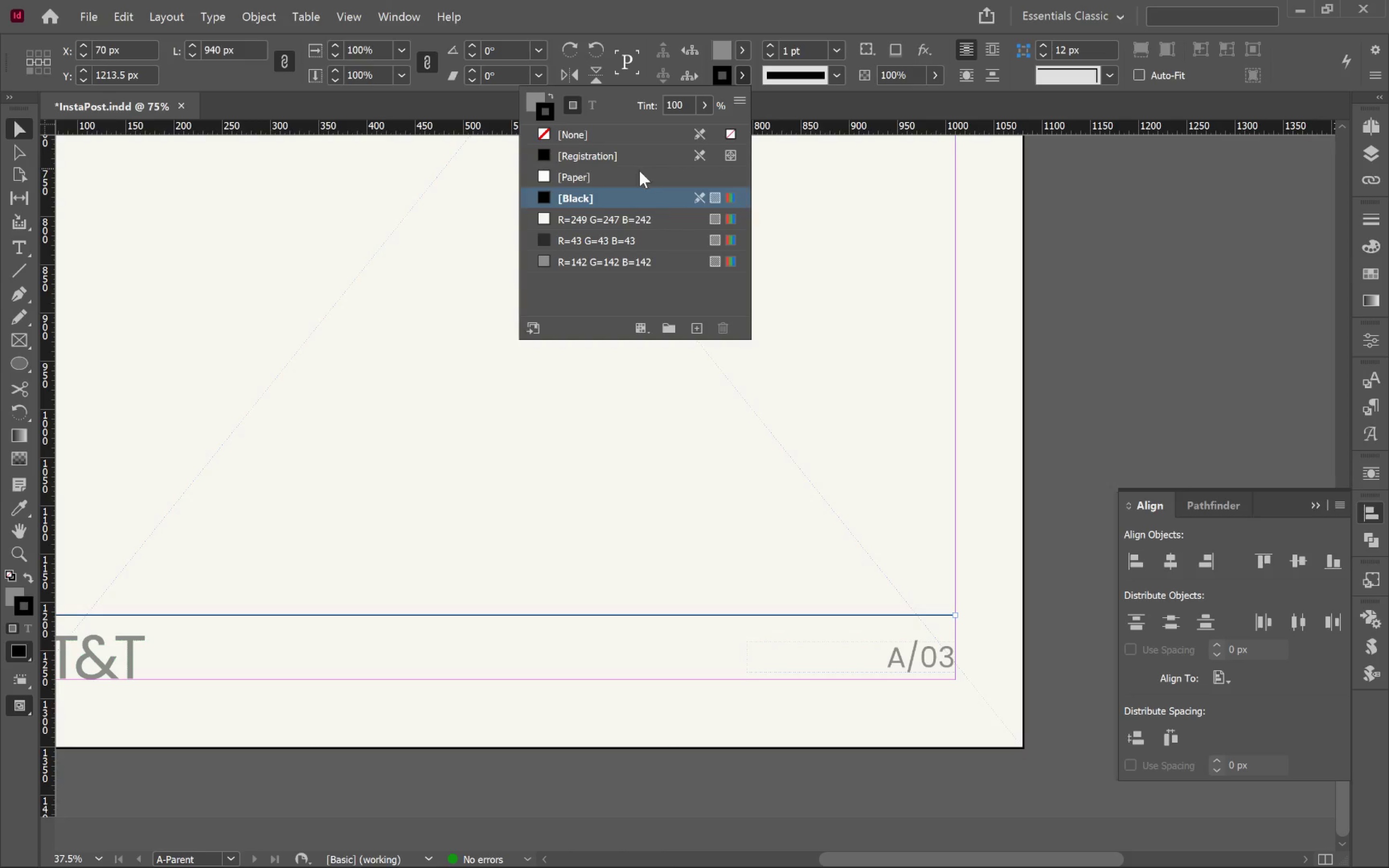 
left_click([605, 258])
 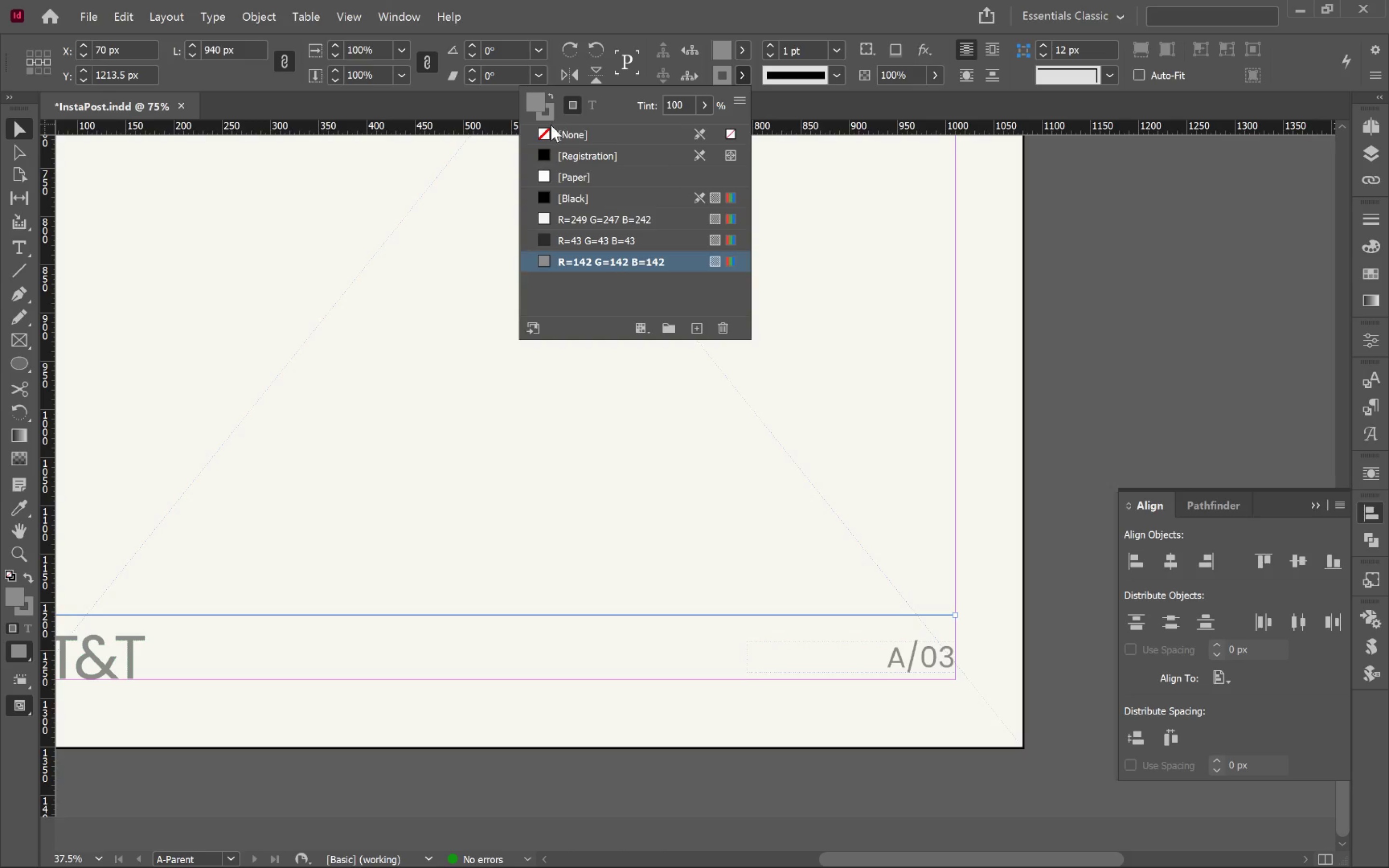 
left_click([561, 137])
 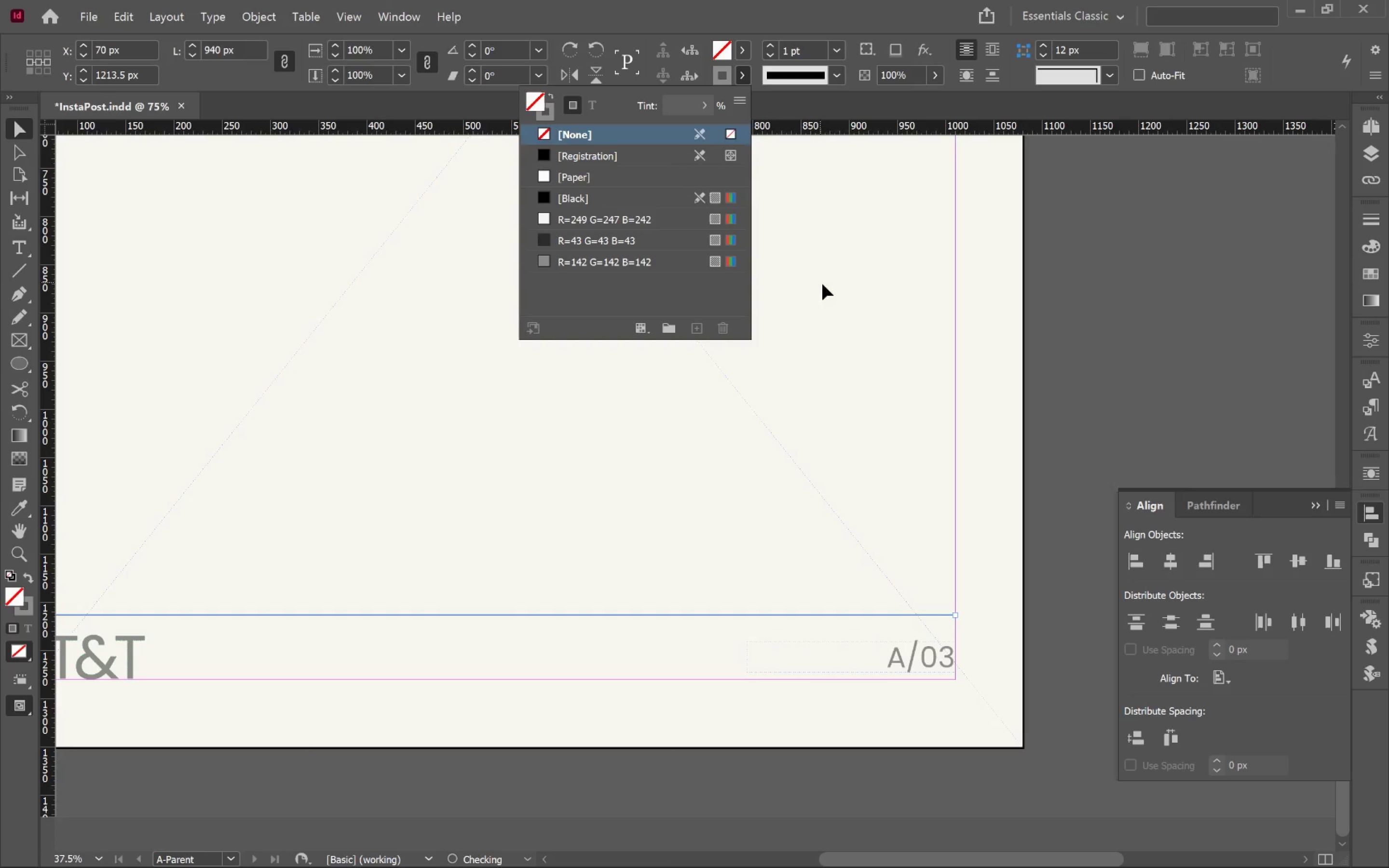 
left_click([851, 311])
 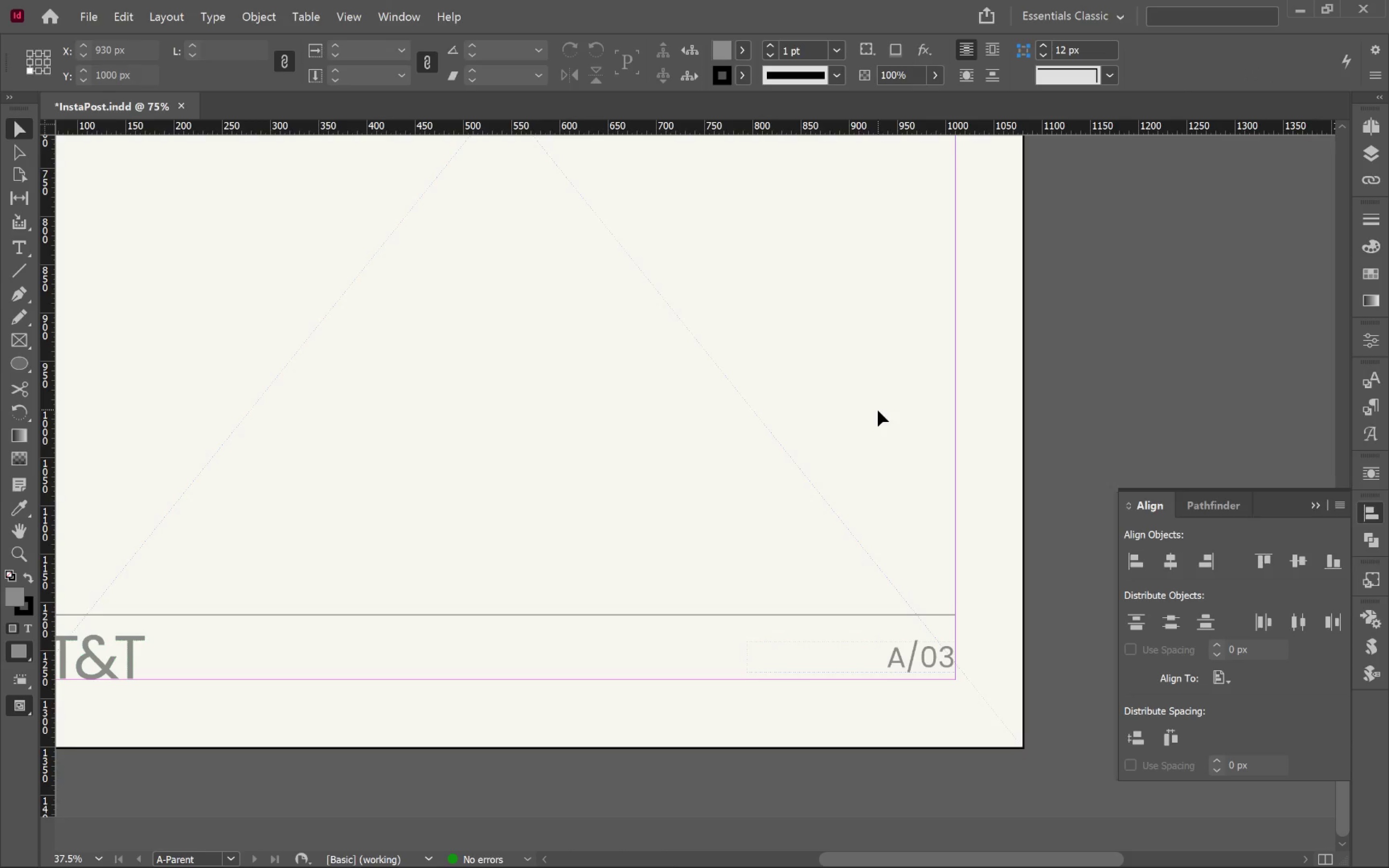 
key(W)
 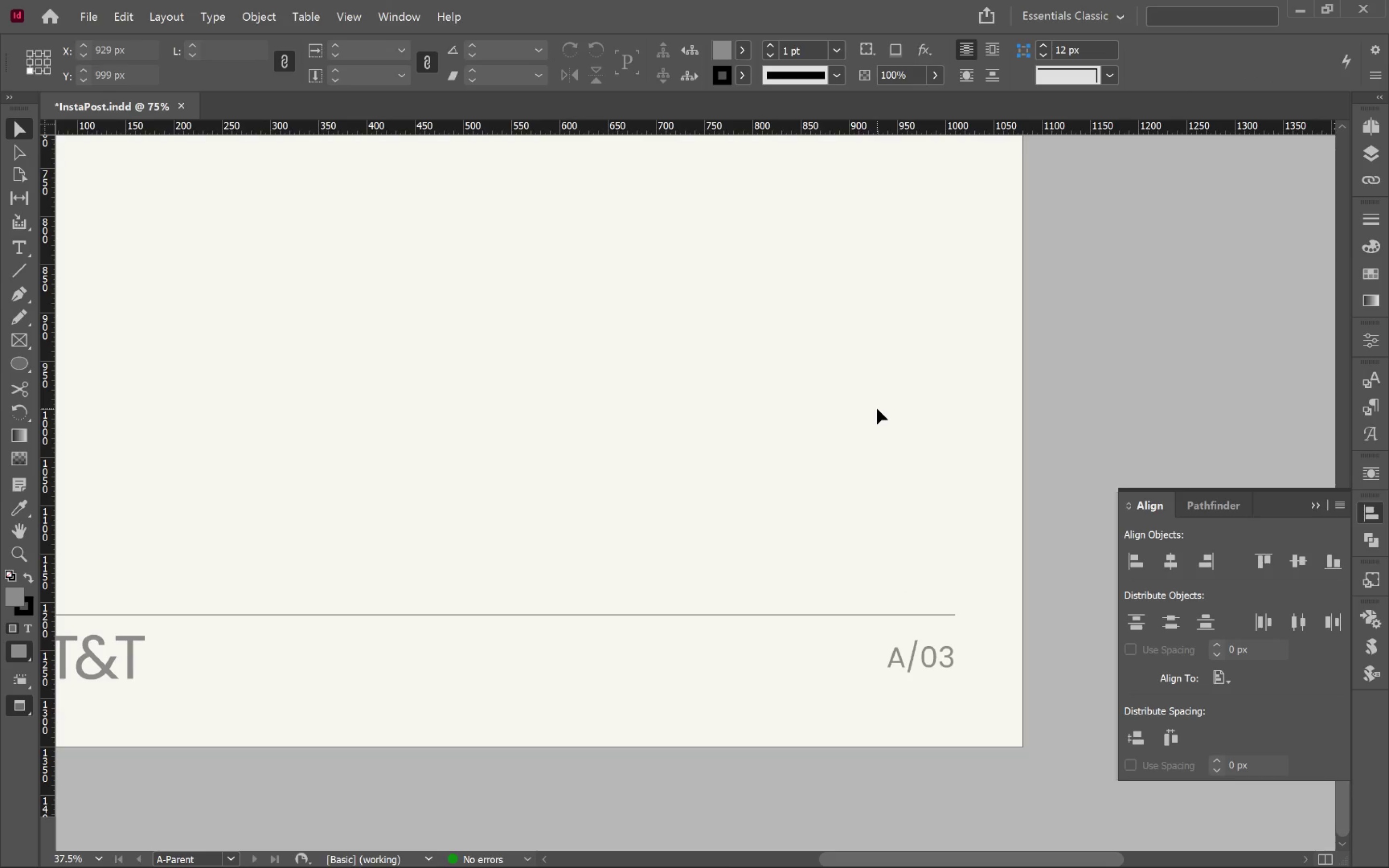 
key(Control+0)
 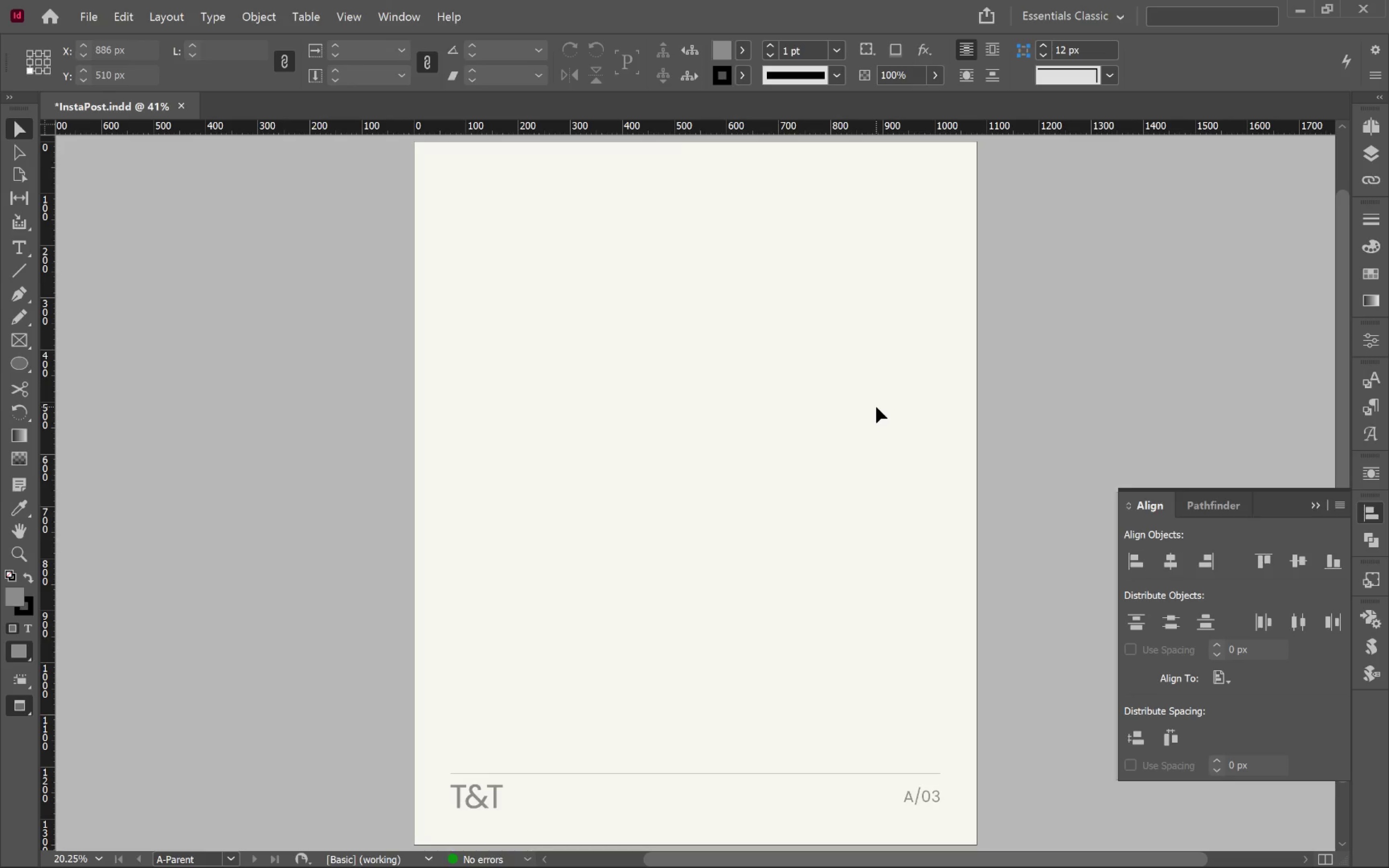 
wait(8.38)
 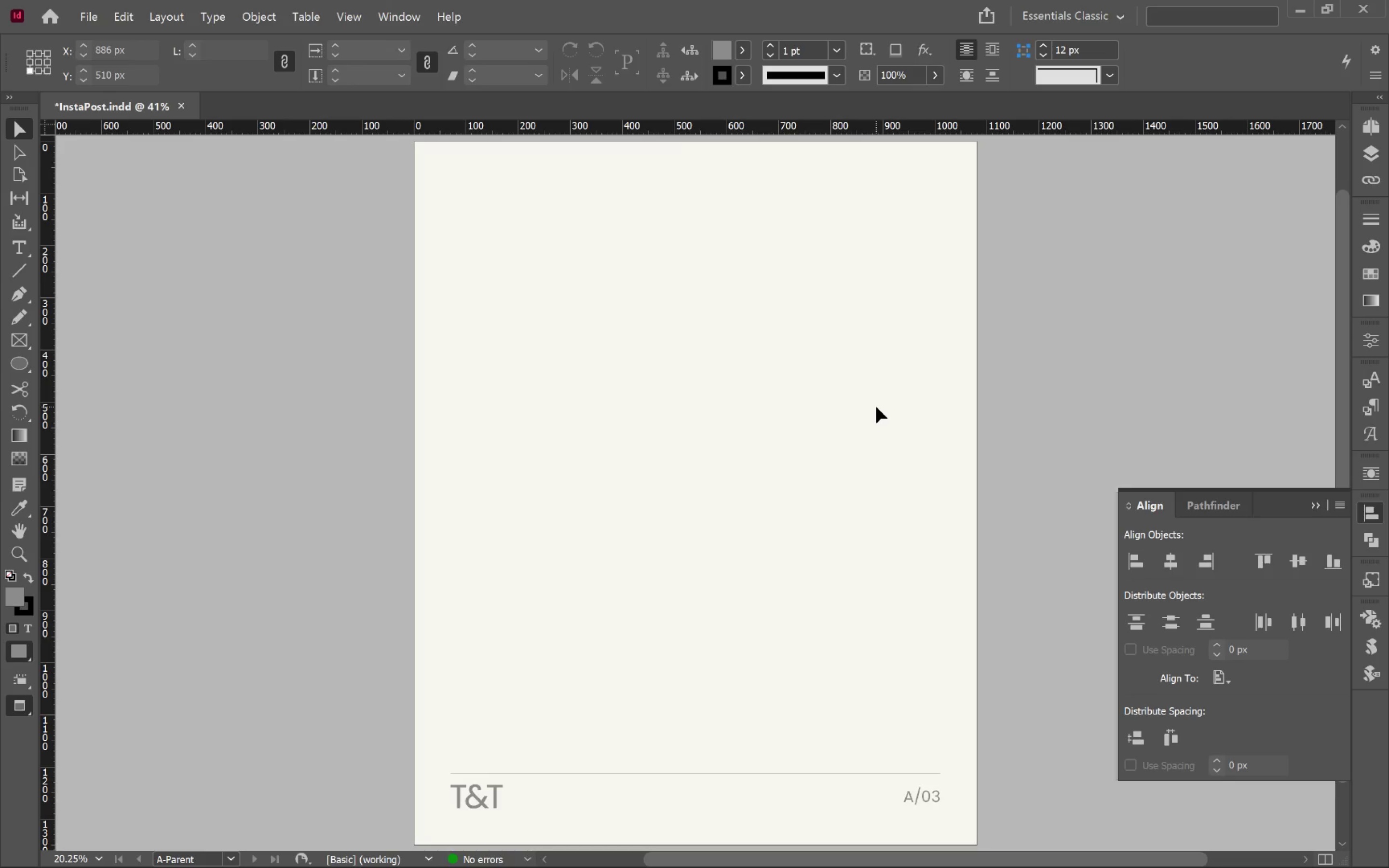 
left_click([1372, 127])
 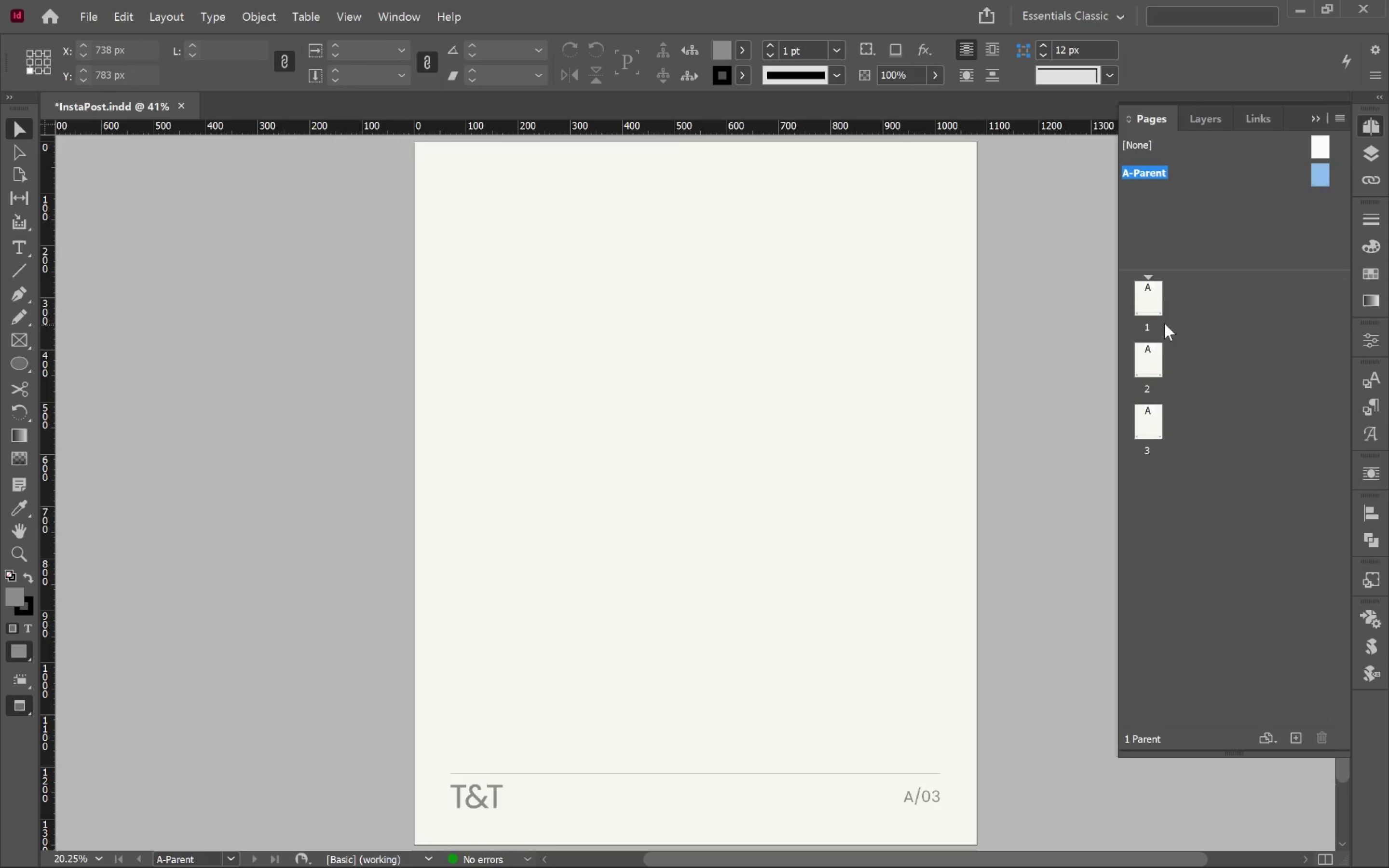 
double_click([1142, 301])
 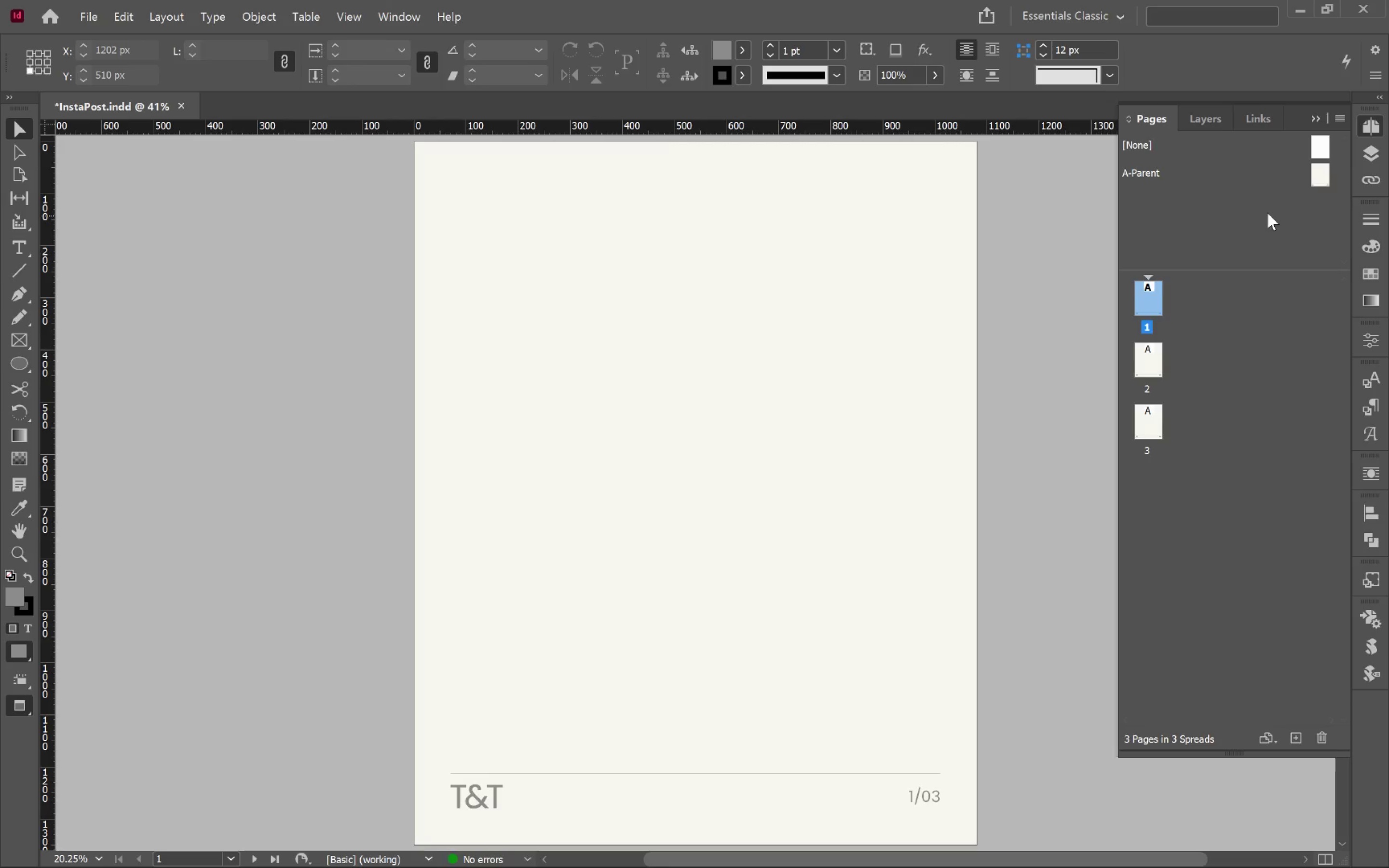 
double_click([1185, 176])
 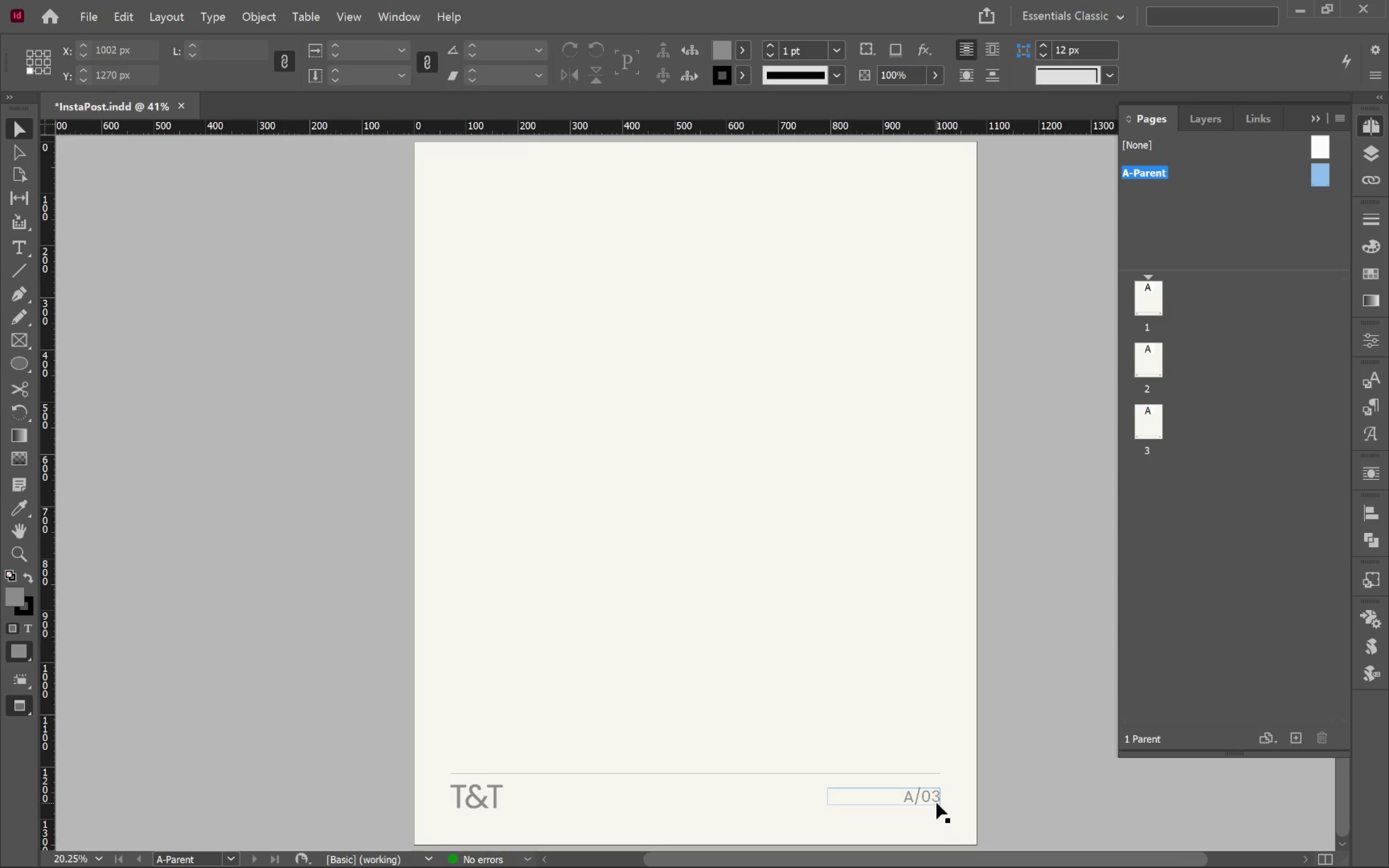 
hold_key(key=AltLeft, duration=0.88)
scroll: coordinate [935, 805], scroll_direction: up, amount: 5.0
 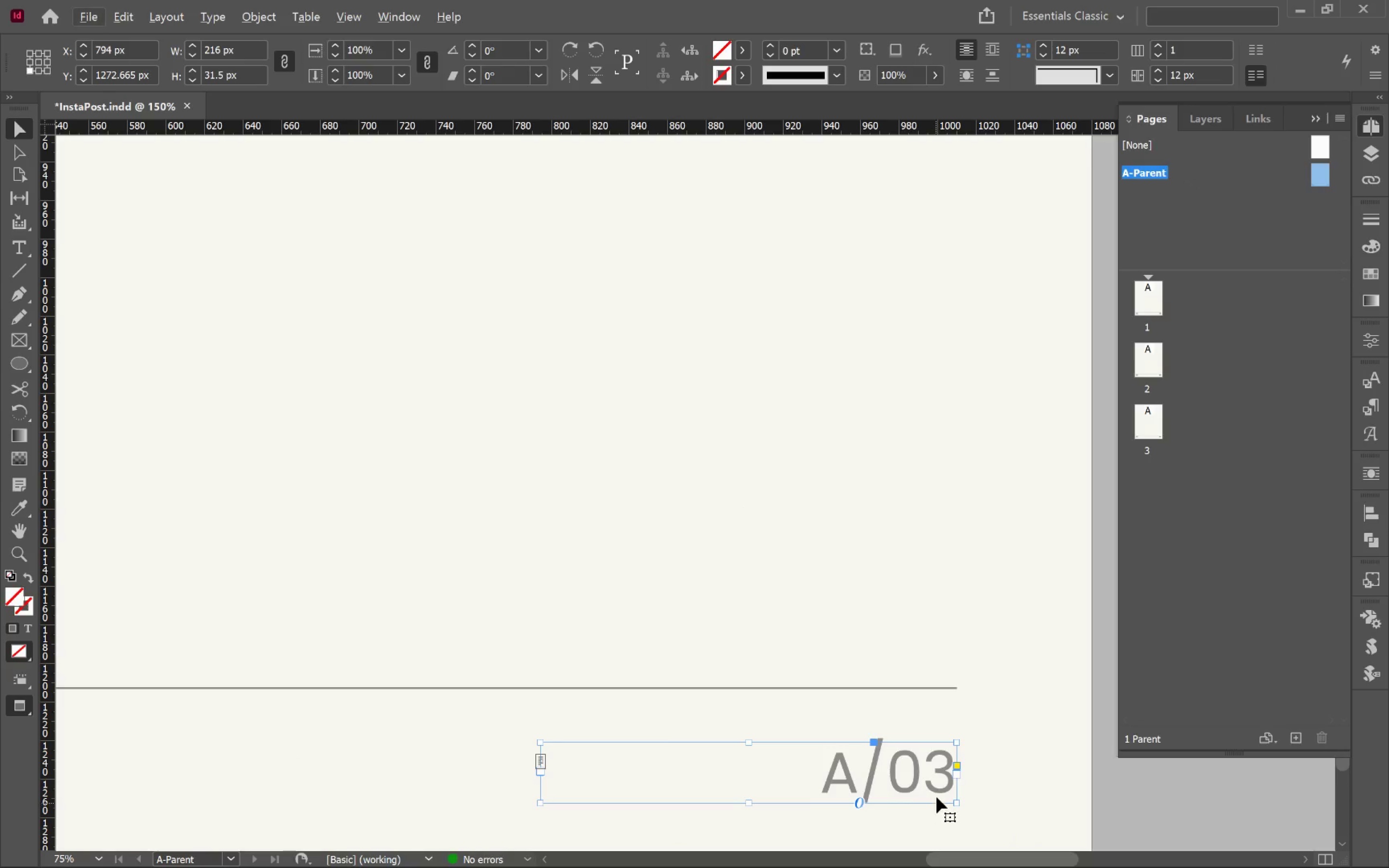 
hold_key(key=Space, duration=0.92)
 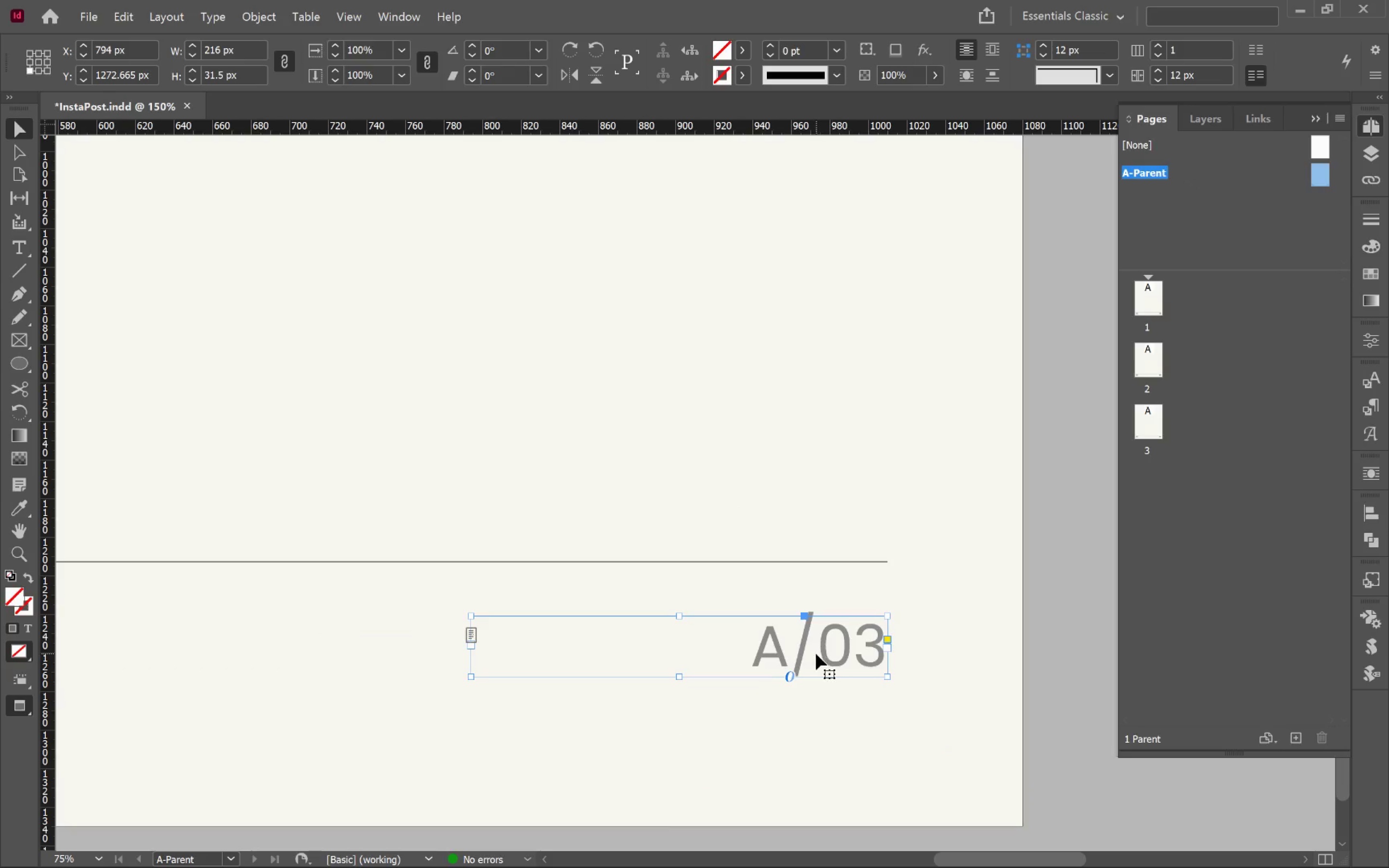 
left_click_drag(start_coordinate=[928, 781], to_coordinate=[858, 655])
 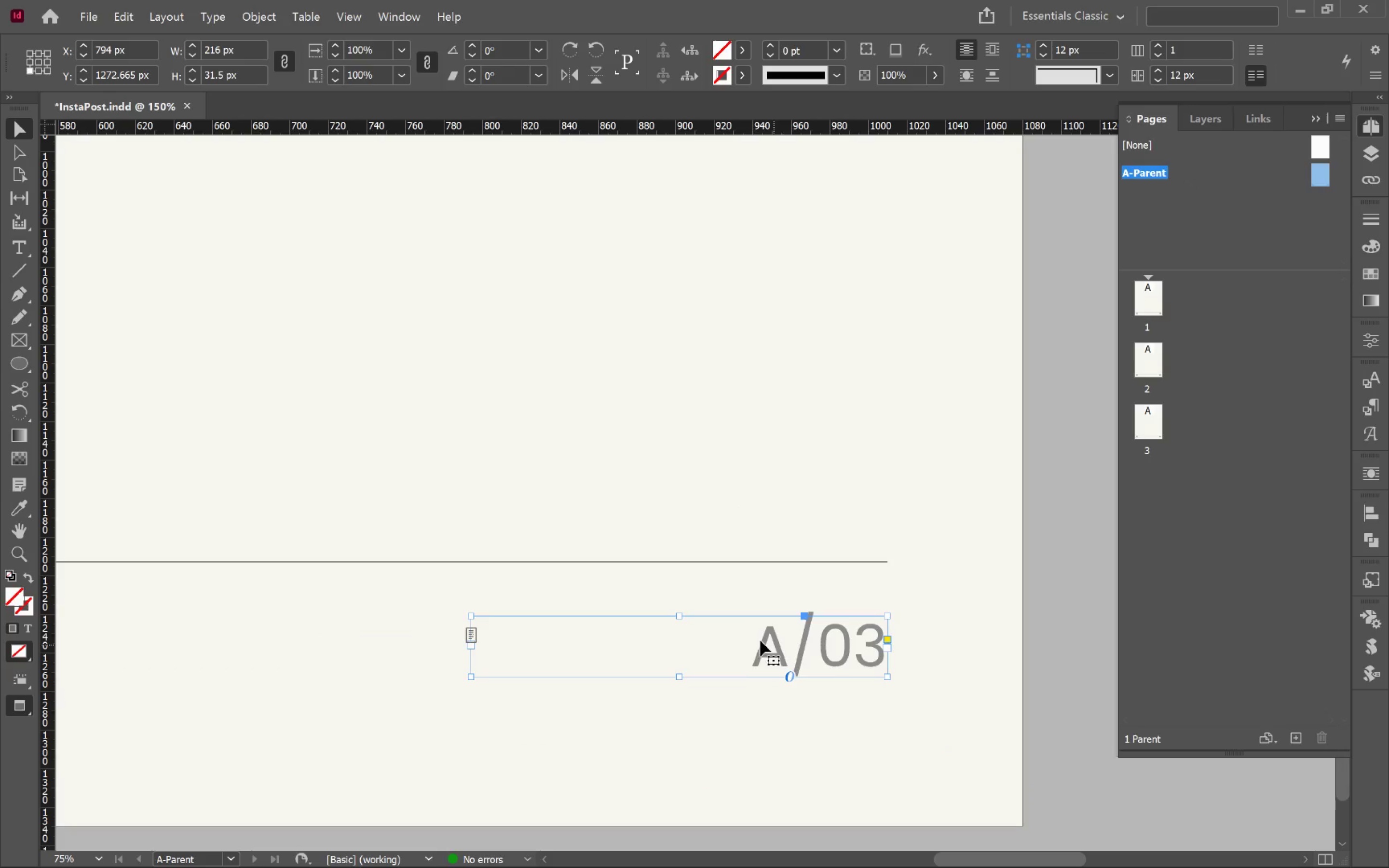 
double_click([740, 639])
 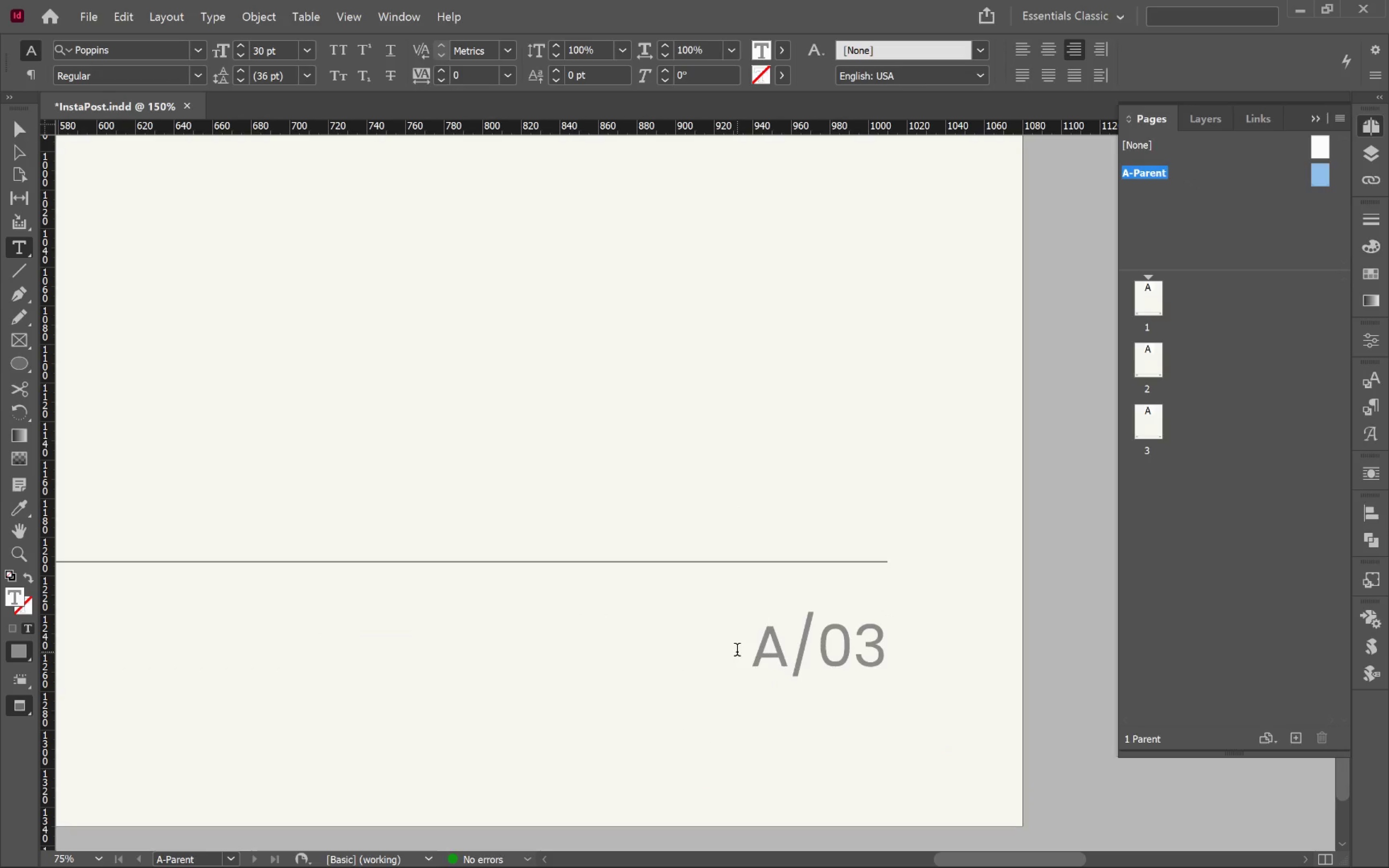 
key(ArrowLeft)
 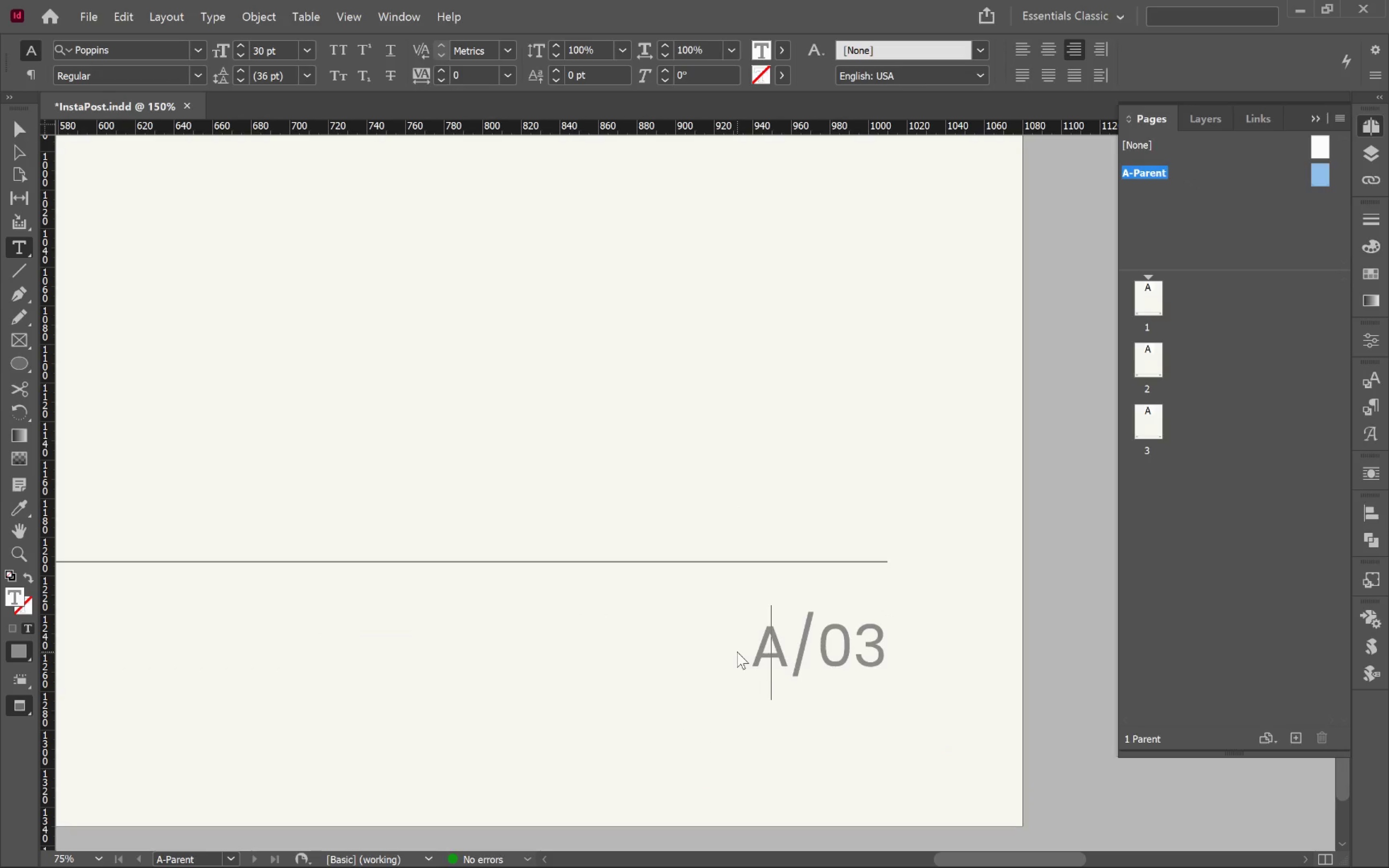 
key(ArrowLeft)
 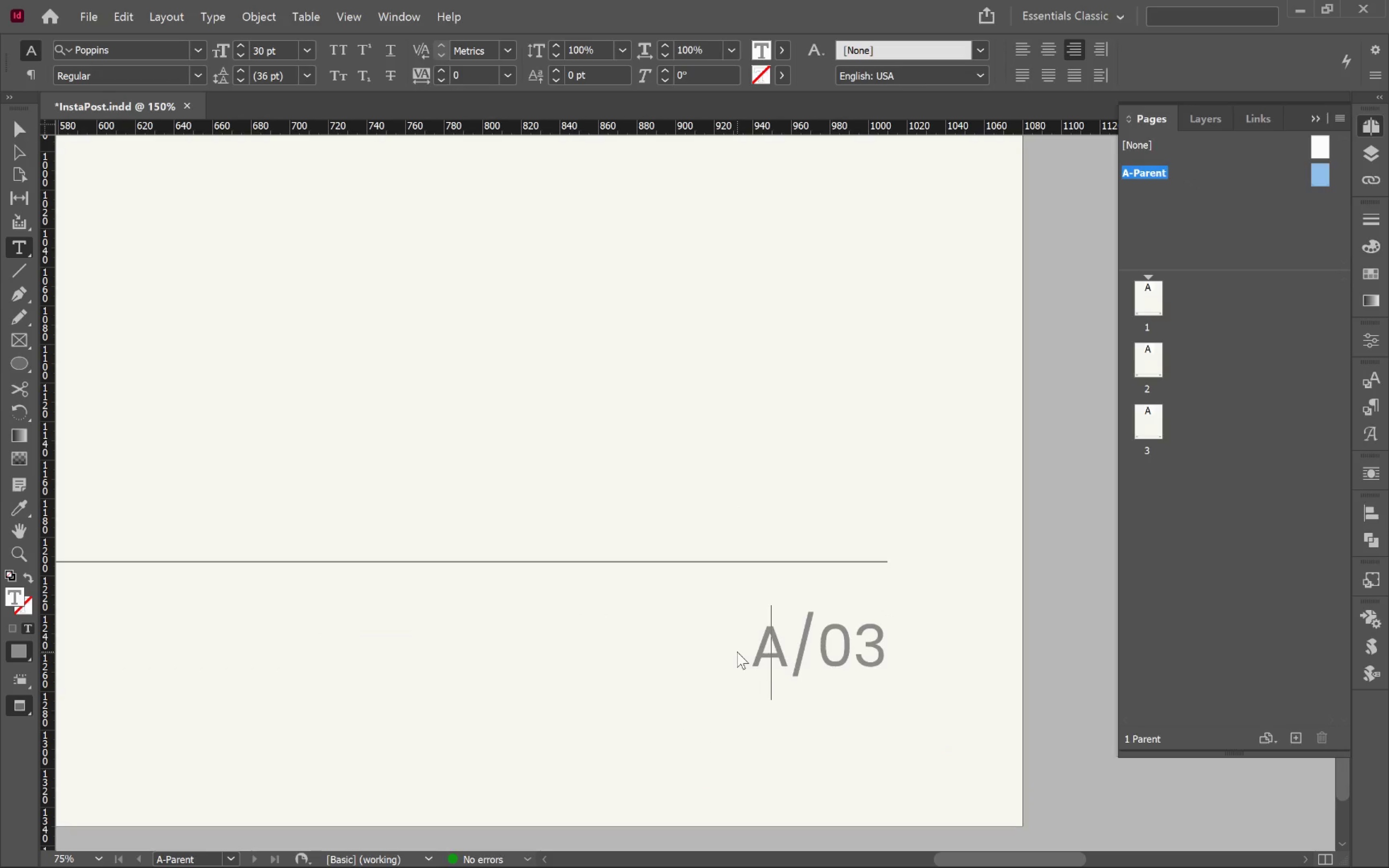 
key(ArrowLeft)
 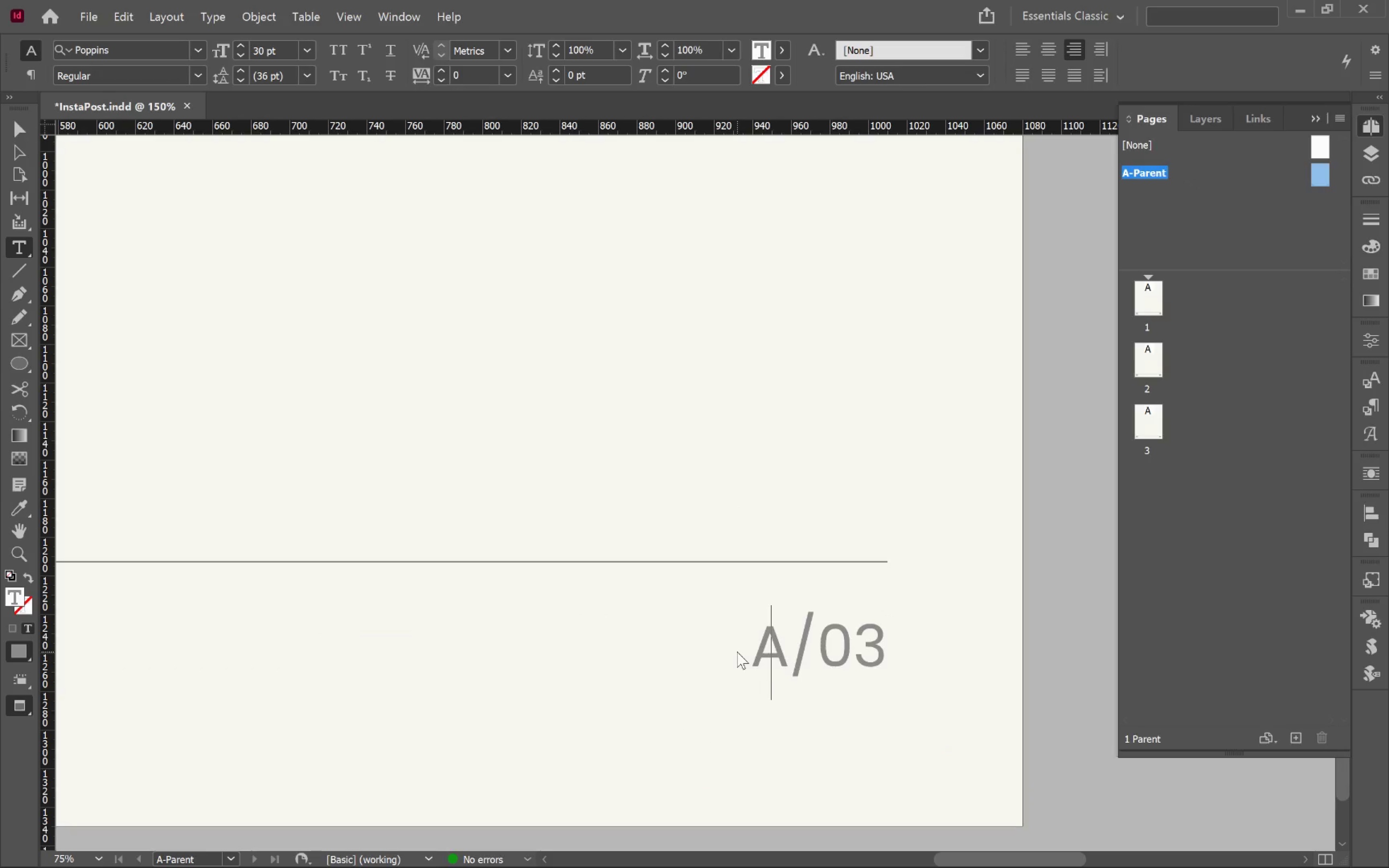 
type(Page )
 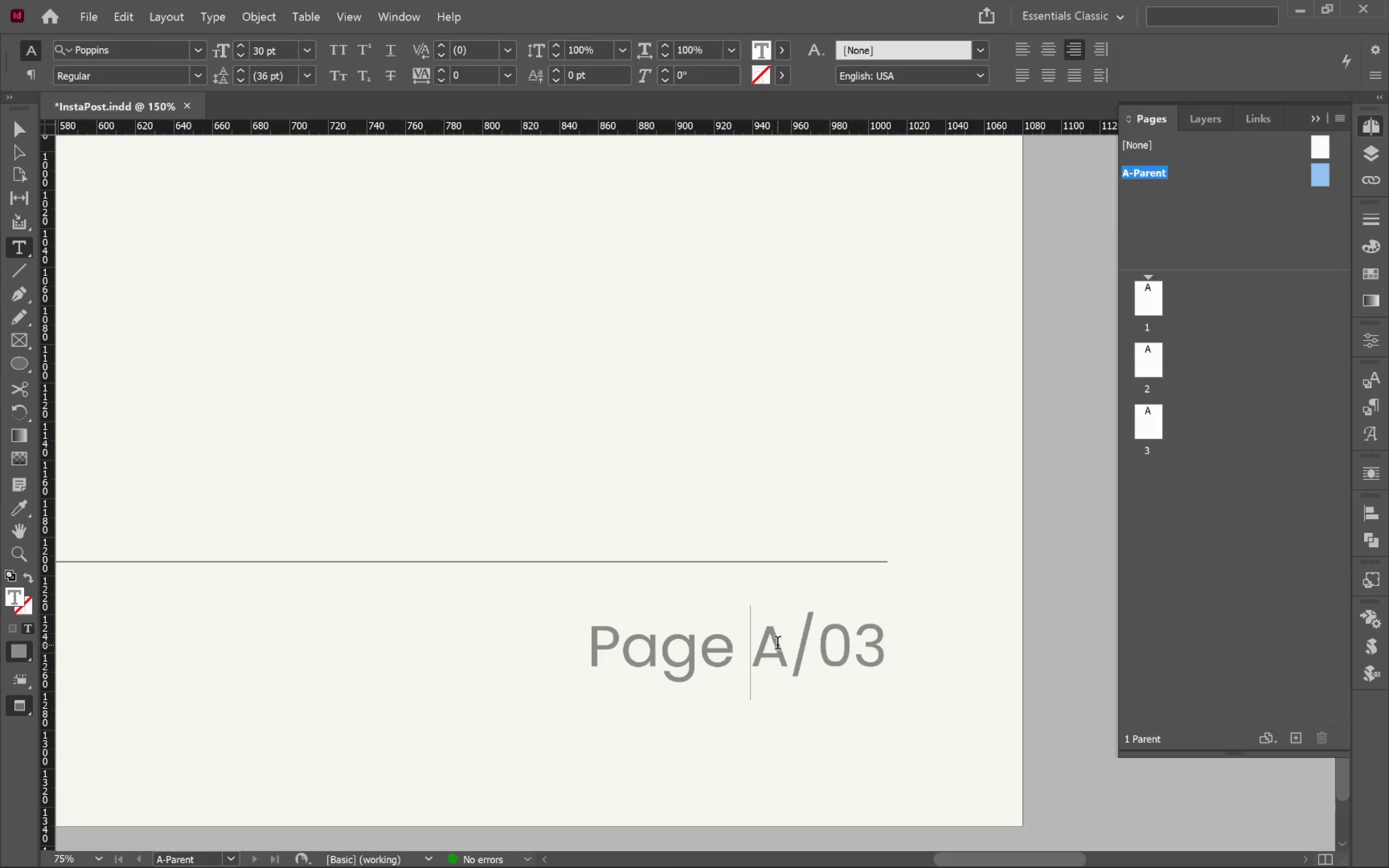 
key(ArrowRight)
 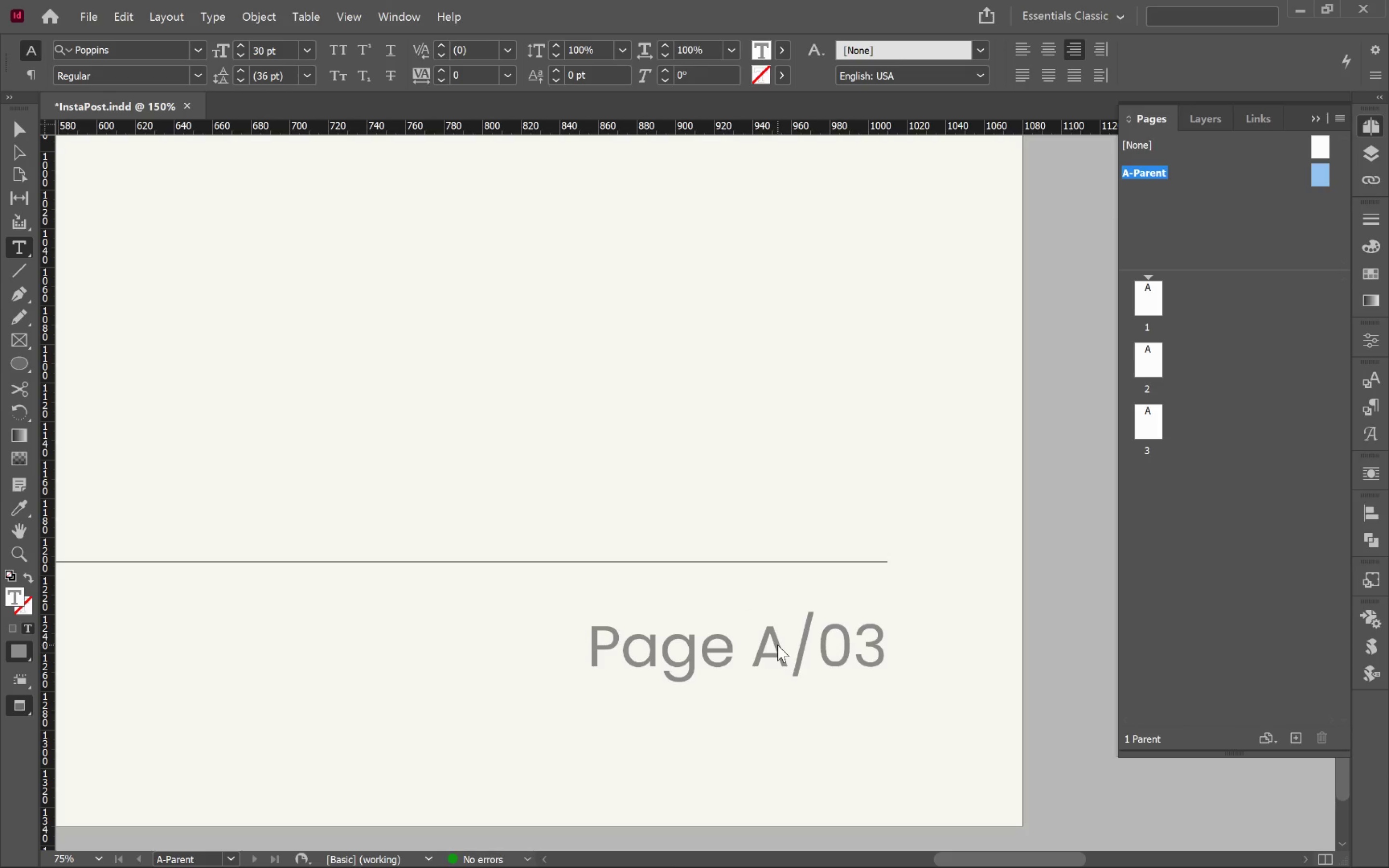 
type([Delete][Delete] of )
 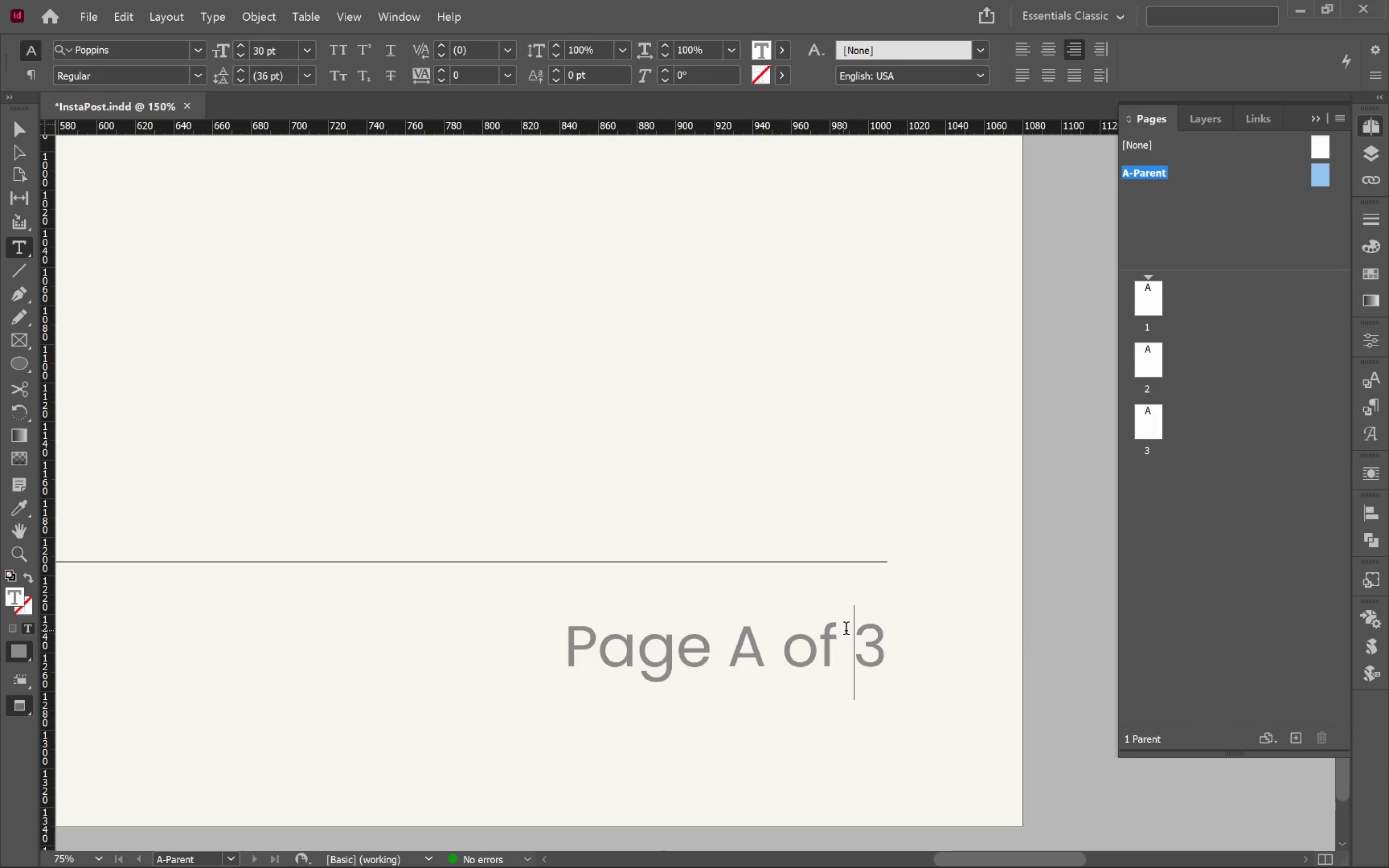 
hold_key(key=ControlLeft, duration=0.59)
left_click([1074, 624])
 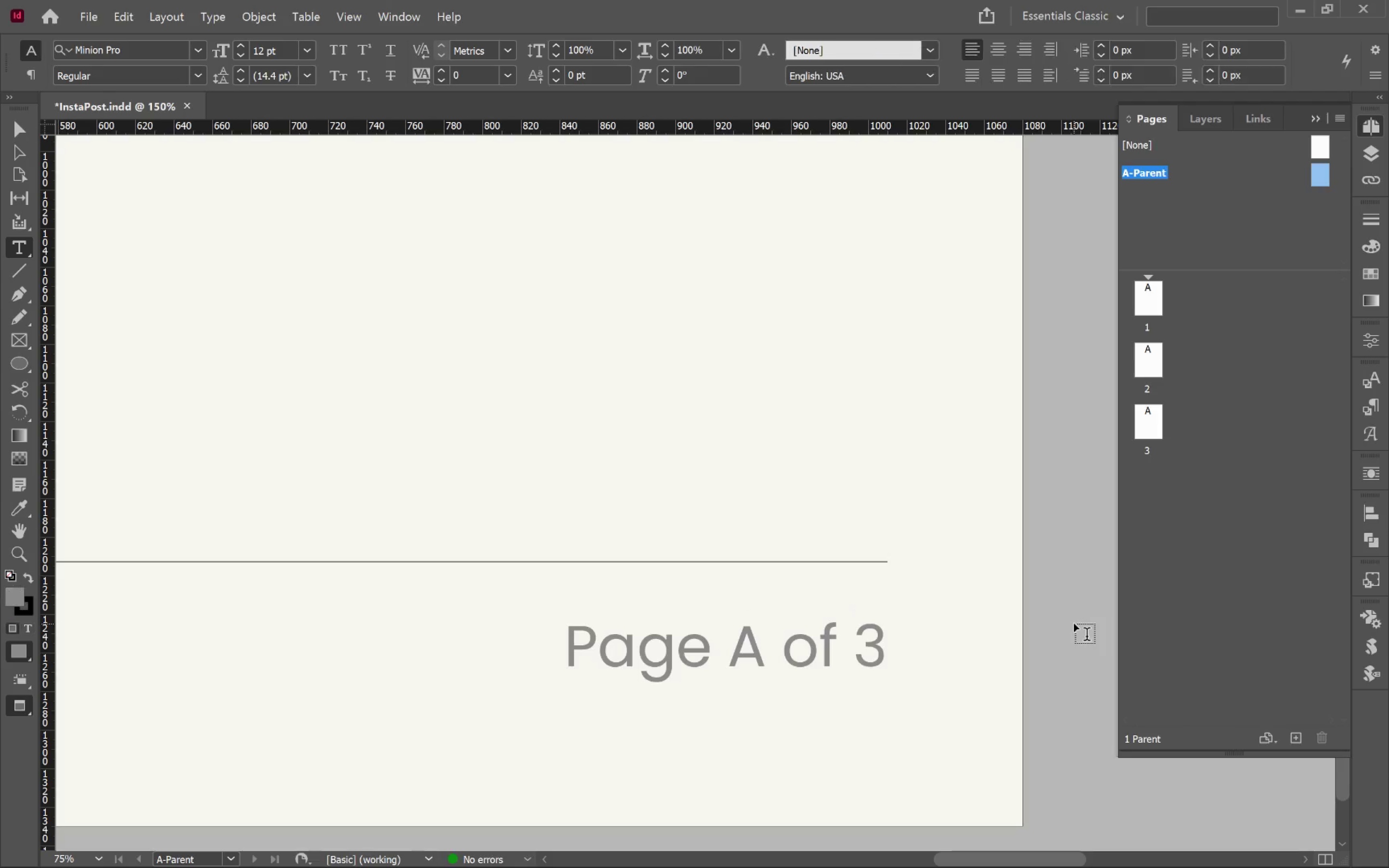 
key(V)
 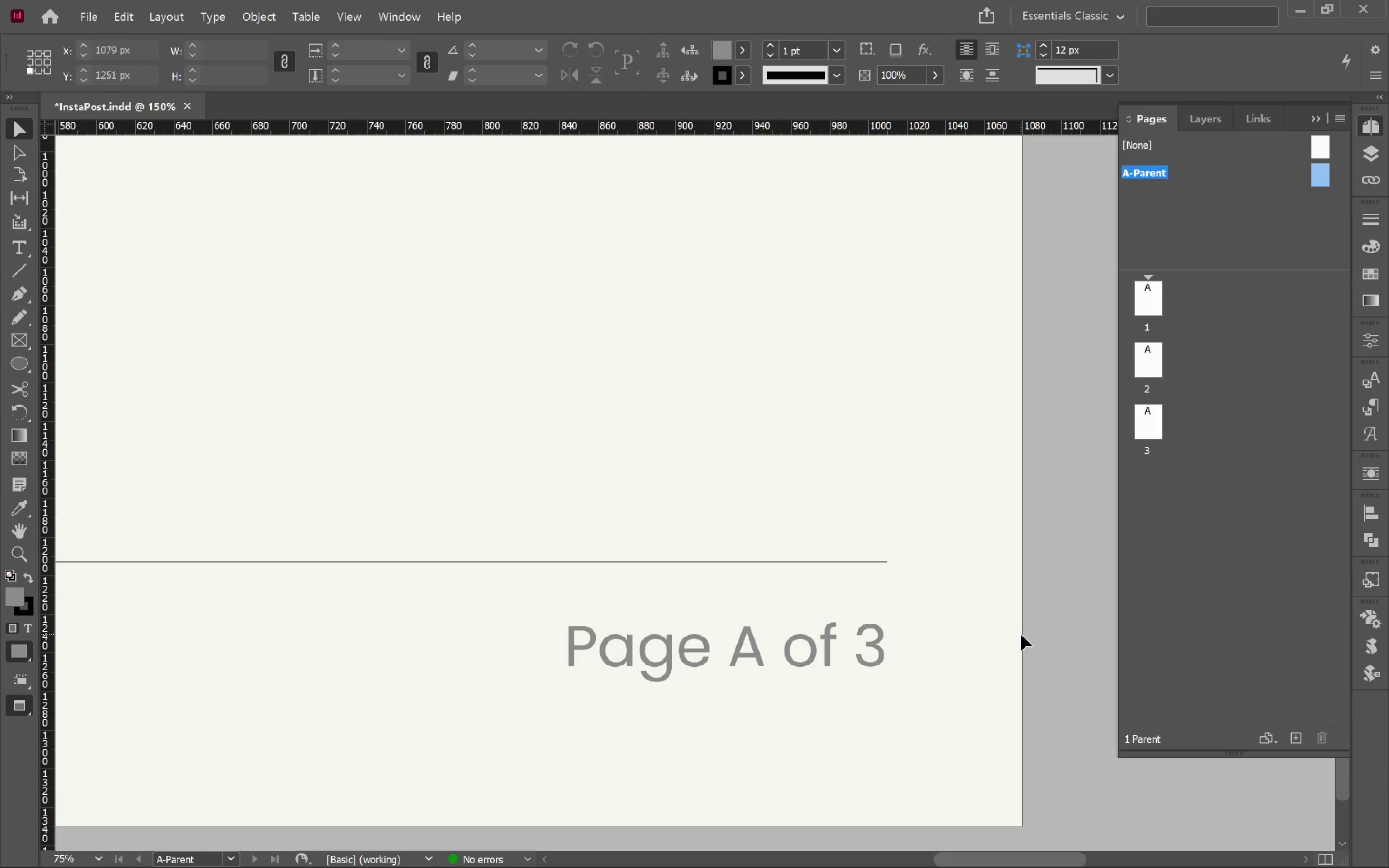 
key(Control+S)
 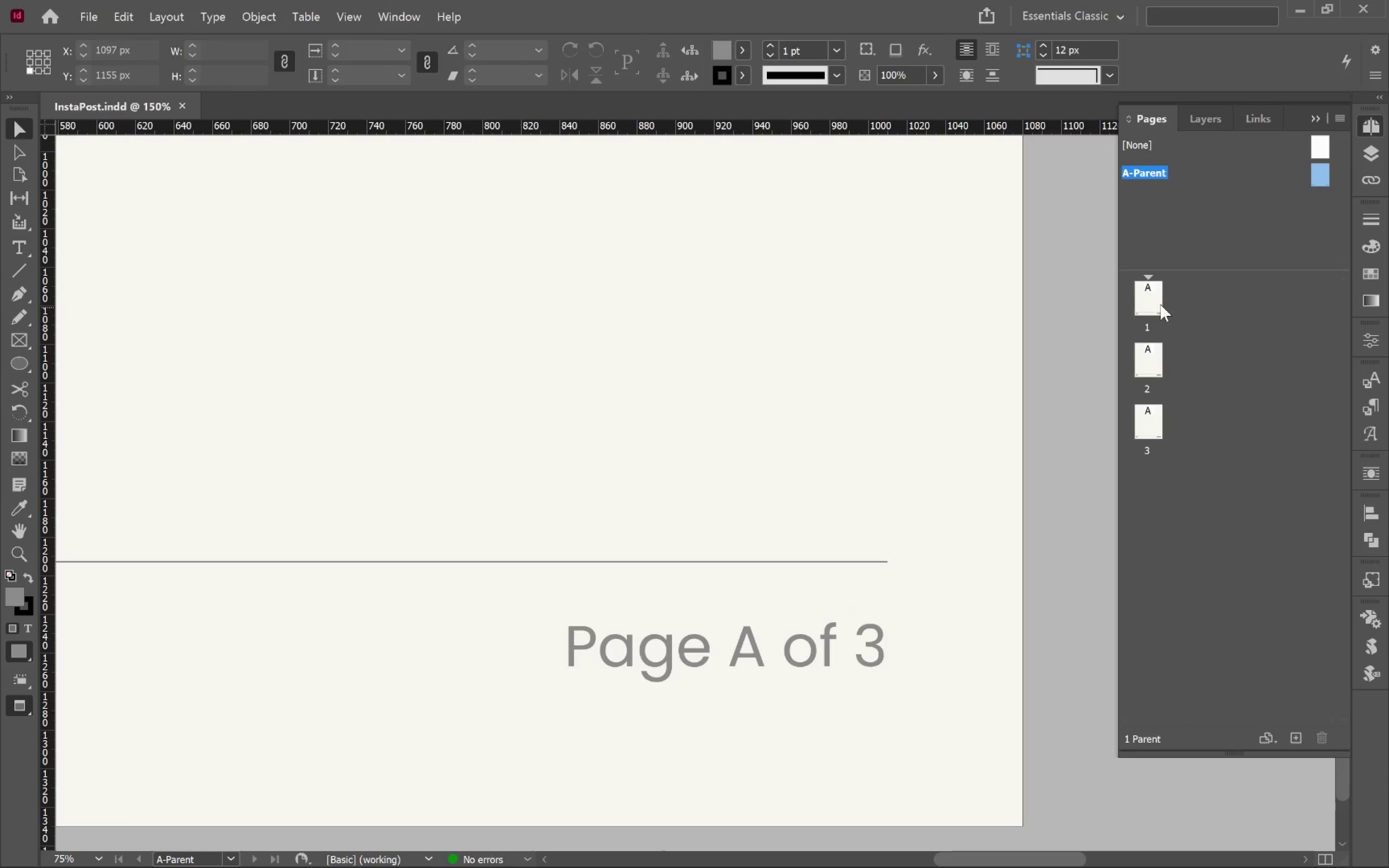 
double_click([1140, 300])
 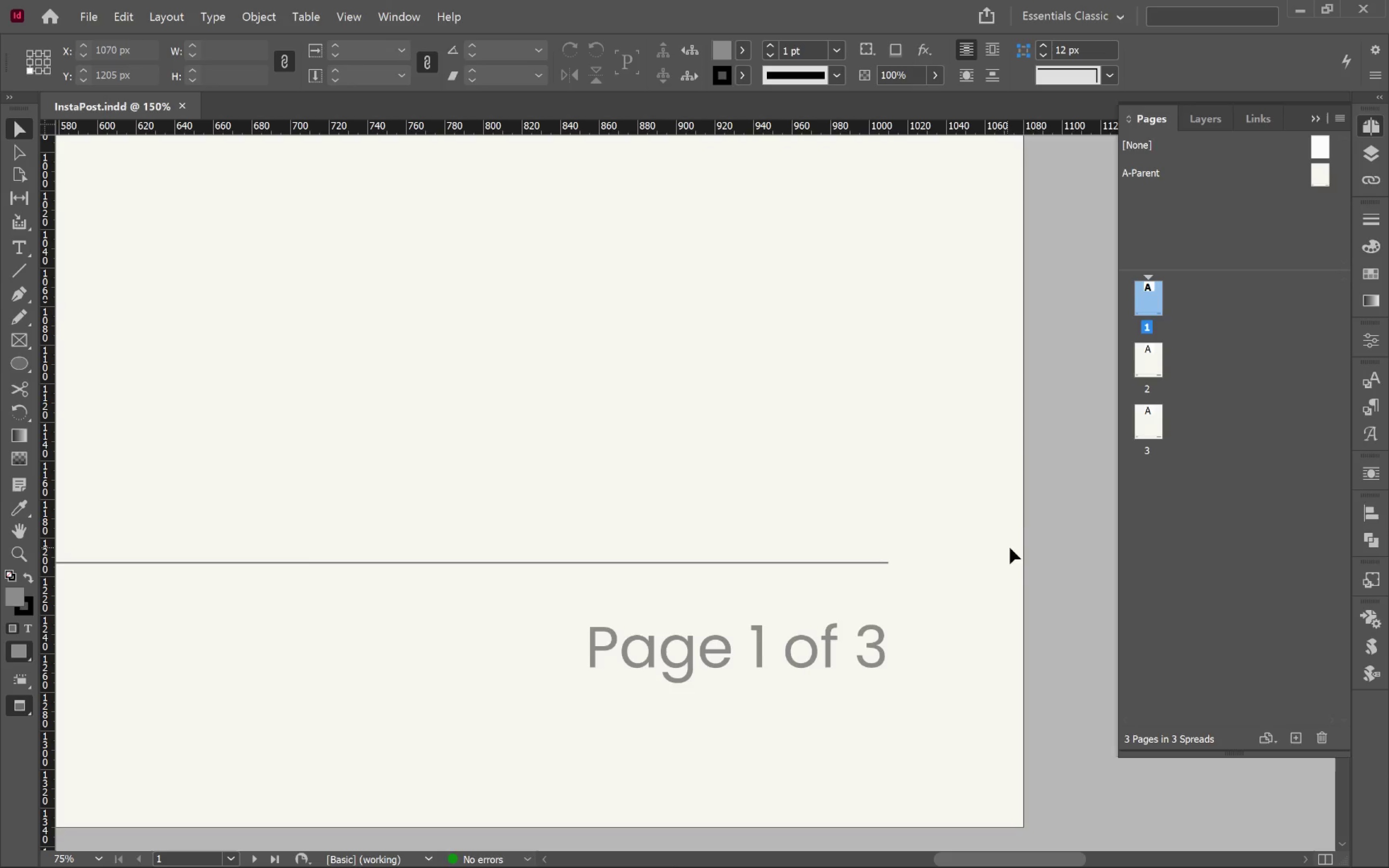 
hold_key(key=AltLeft, duration=1.95)
scroll: coordinate [1040, 527], scroll_direction: down, amount: 10.0
 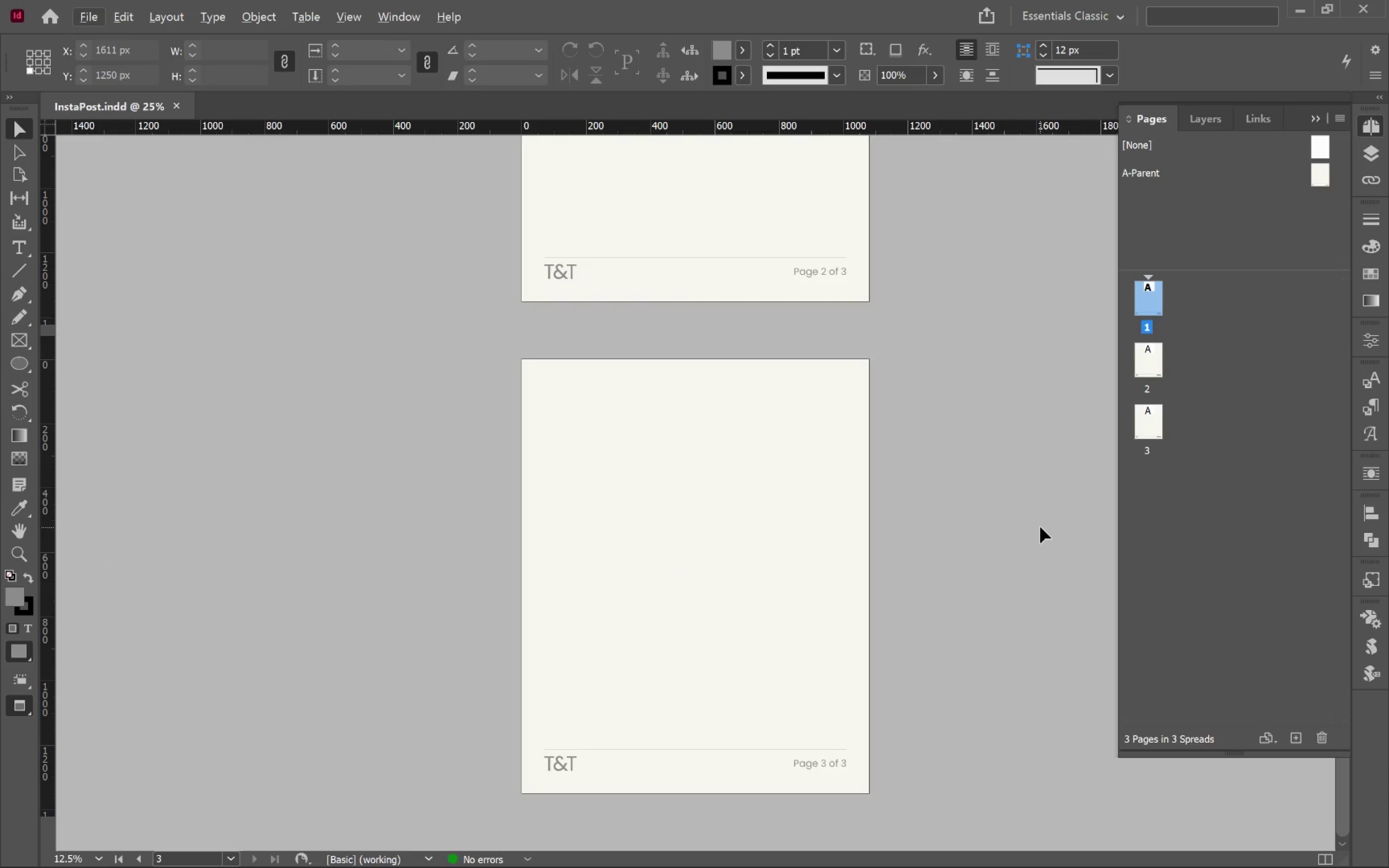 
scroll: coordinate [1040, 527], scroll_direction: up, amount: 18.0
 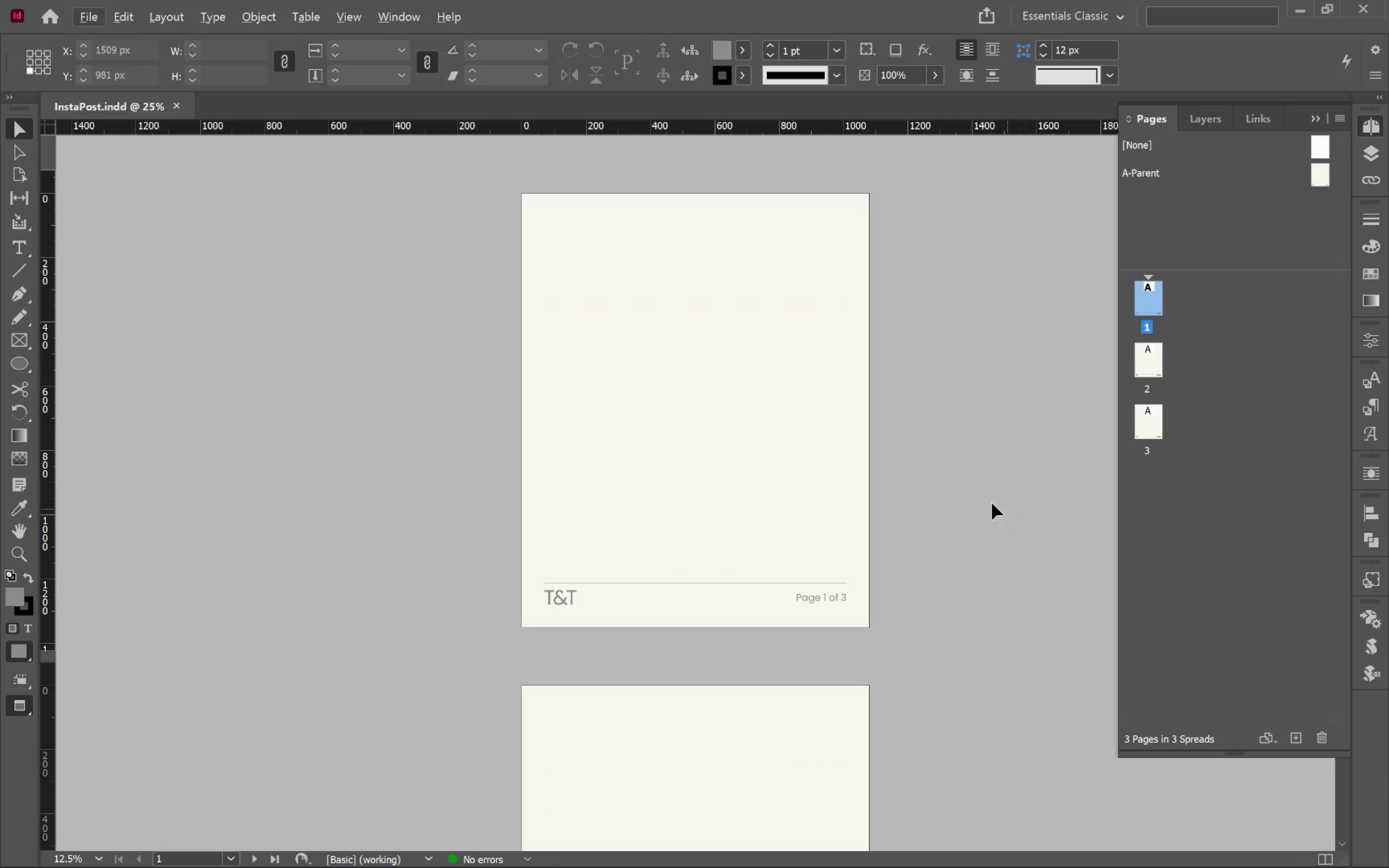 
left_click([984, 502])
 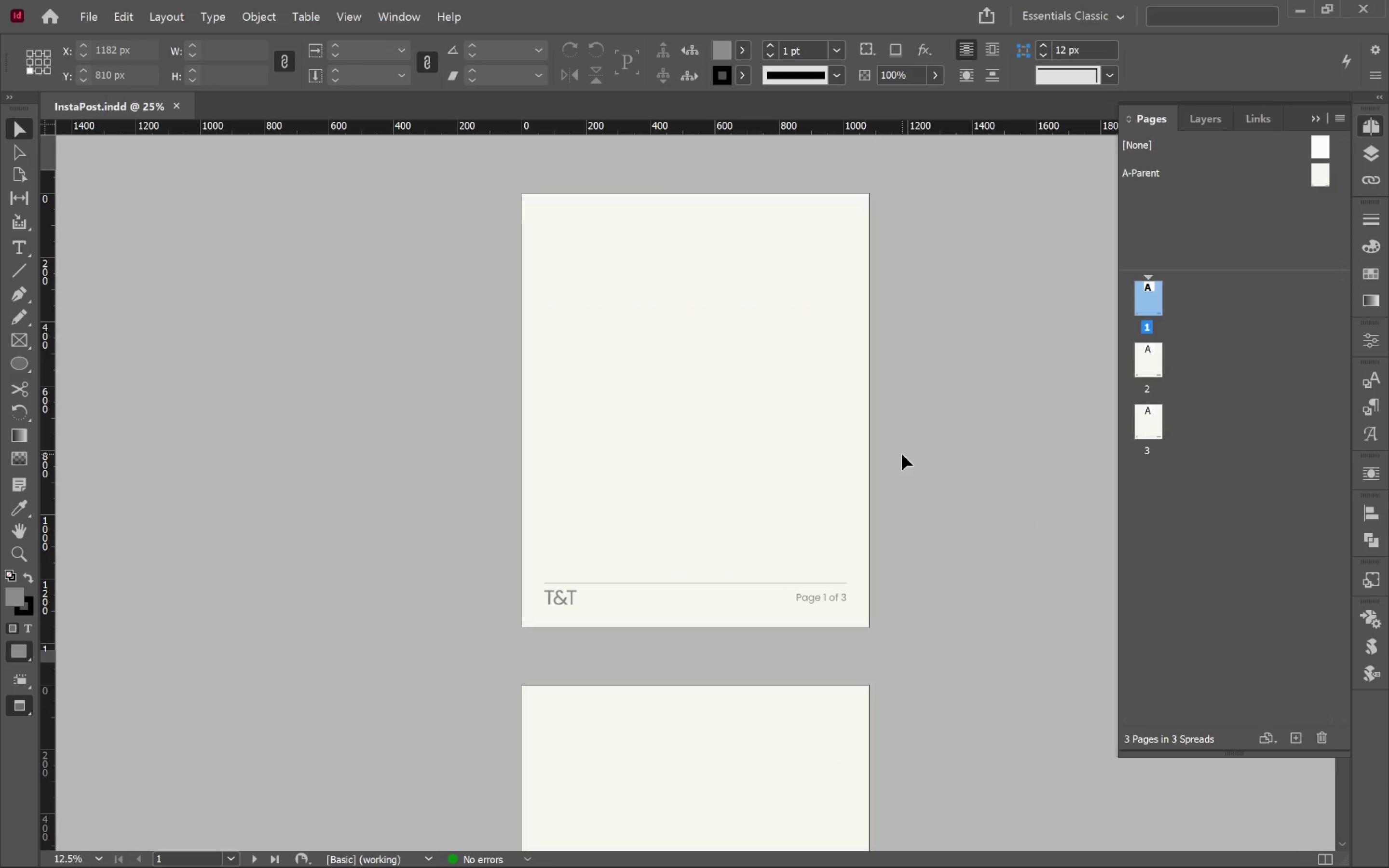 
wait(10.58)
 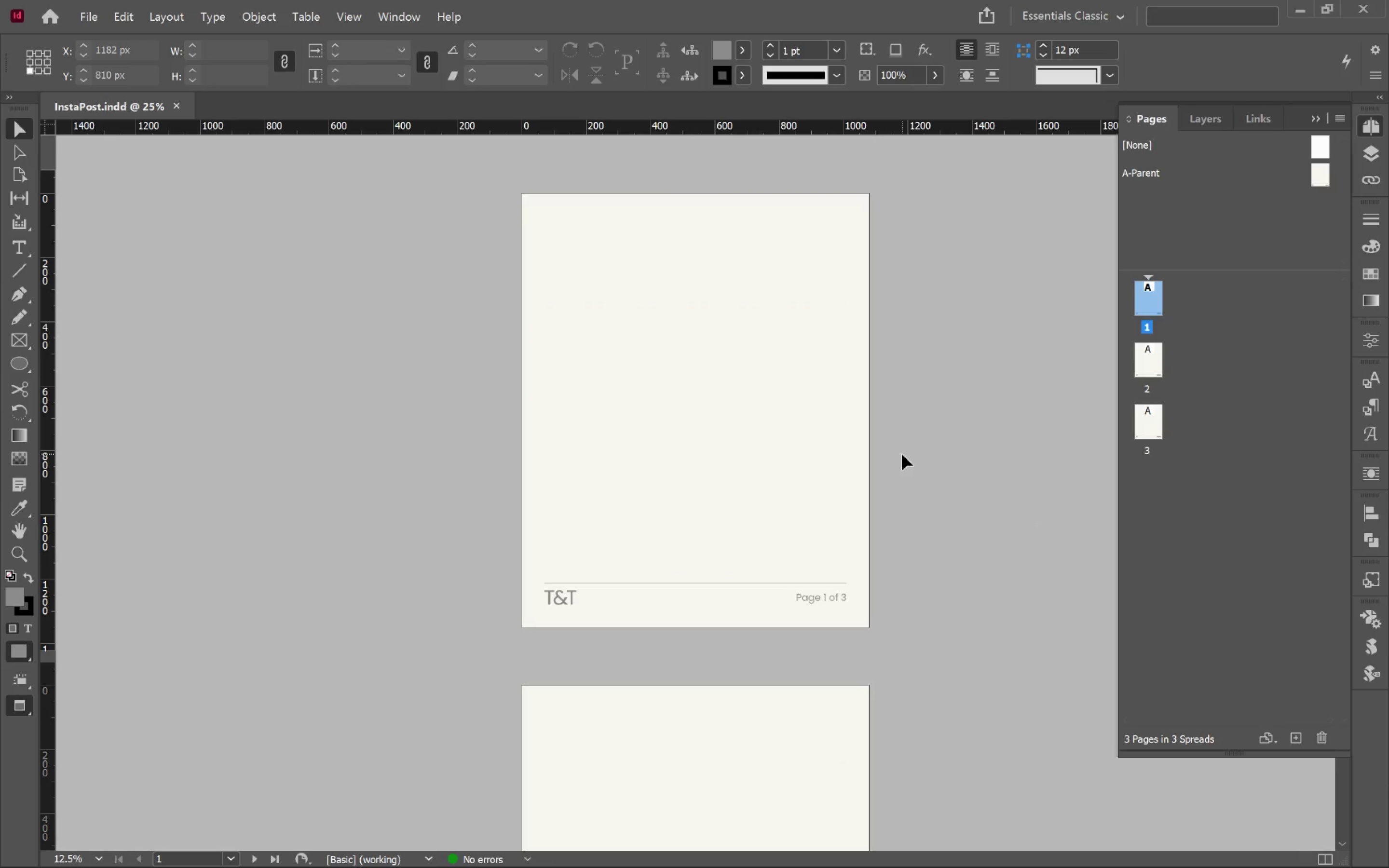 
double_click([1181, 170])
 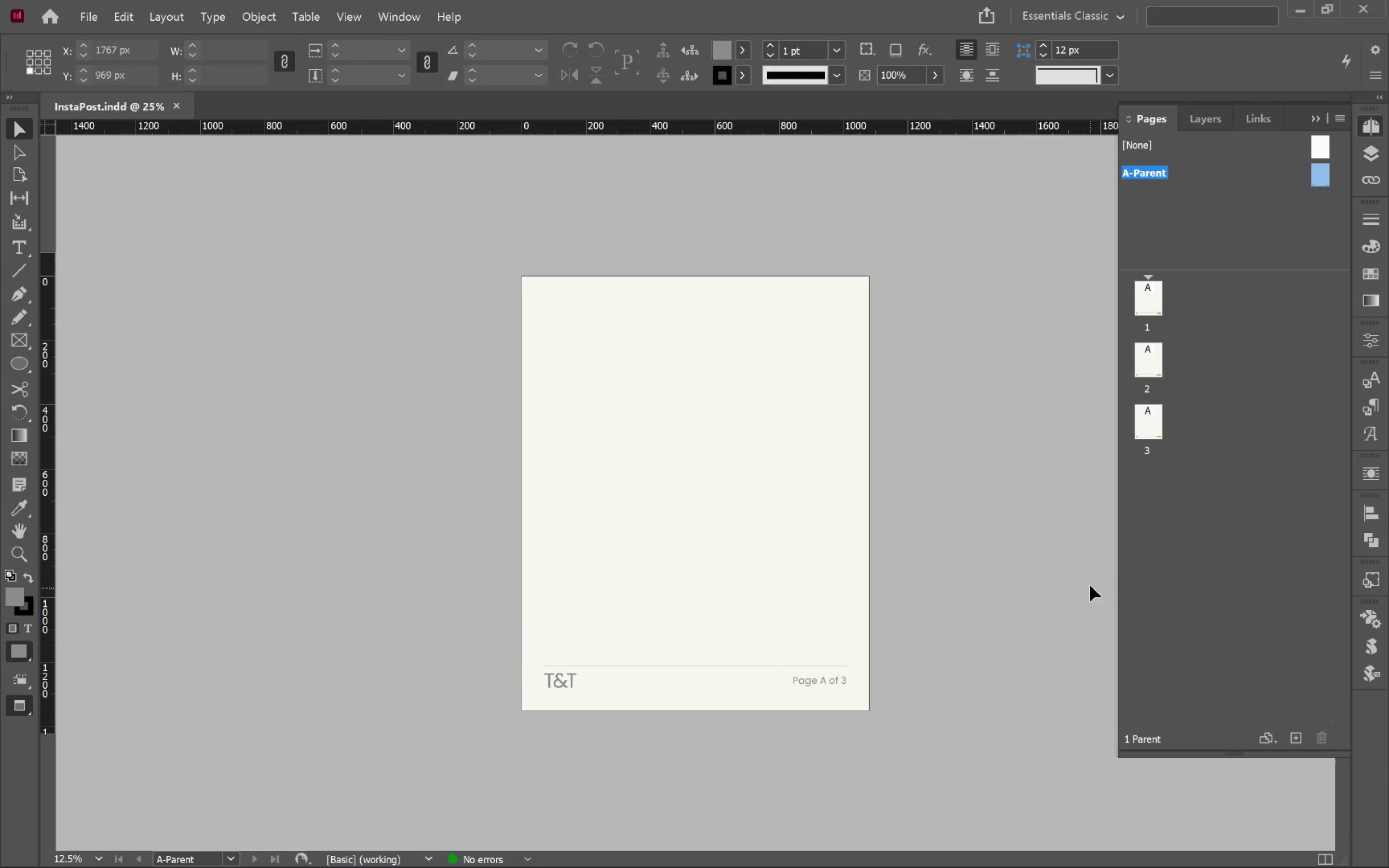 
left_click([946, 525])
 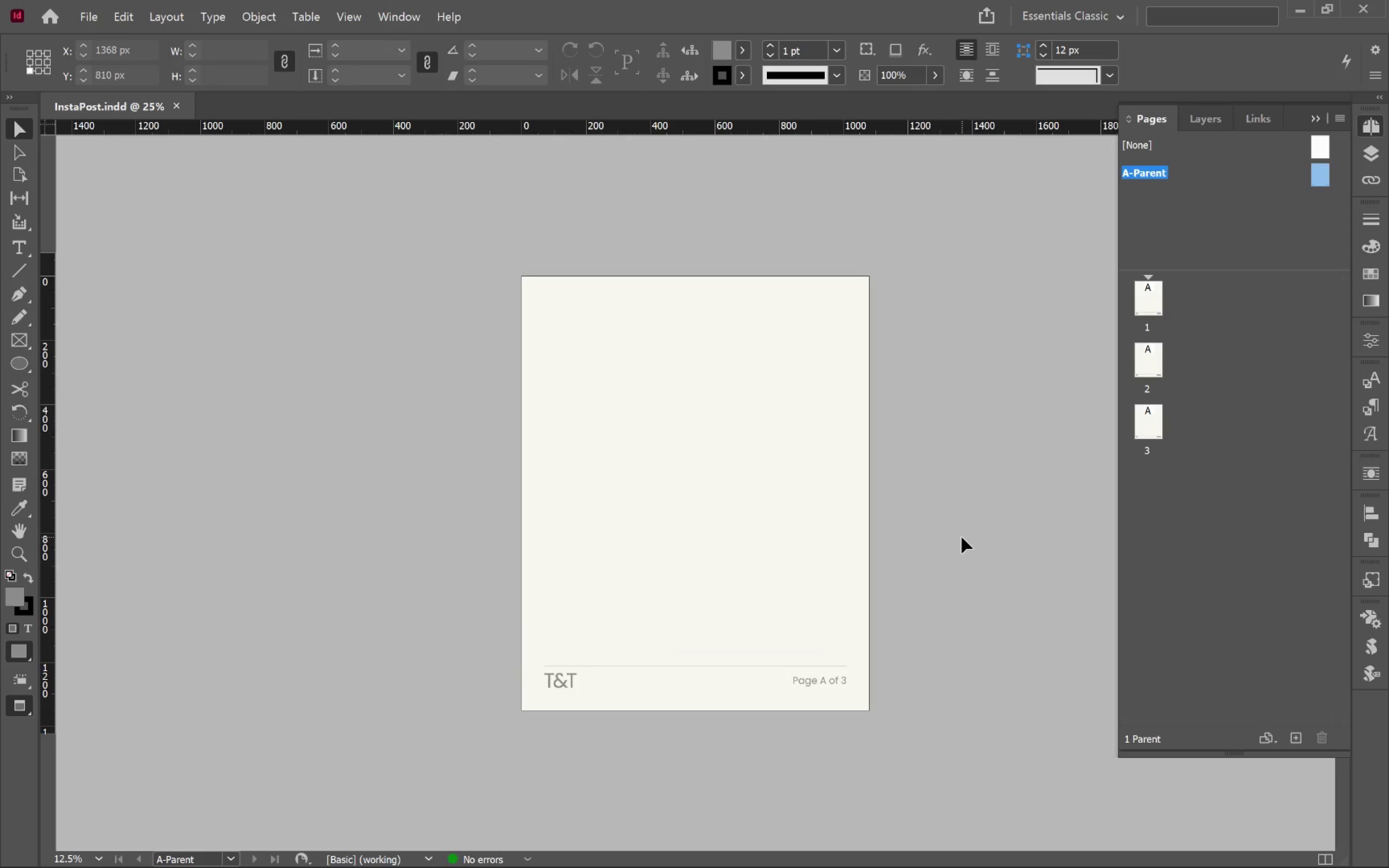 
wait(7.09)
 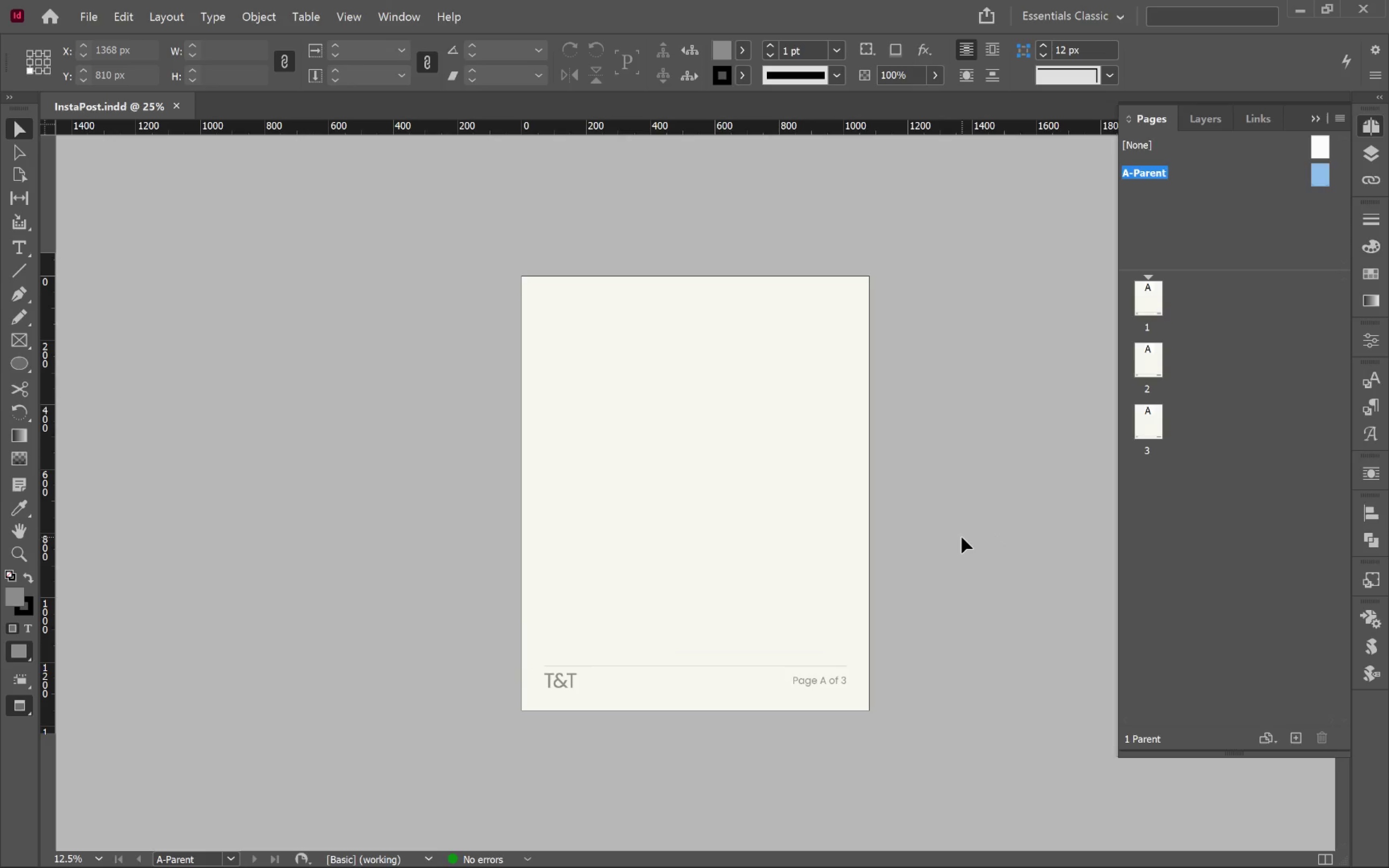 
double_click([1135, 304])
 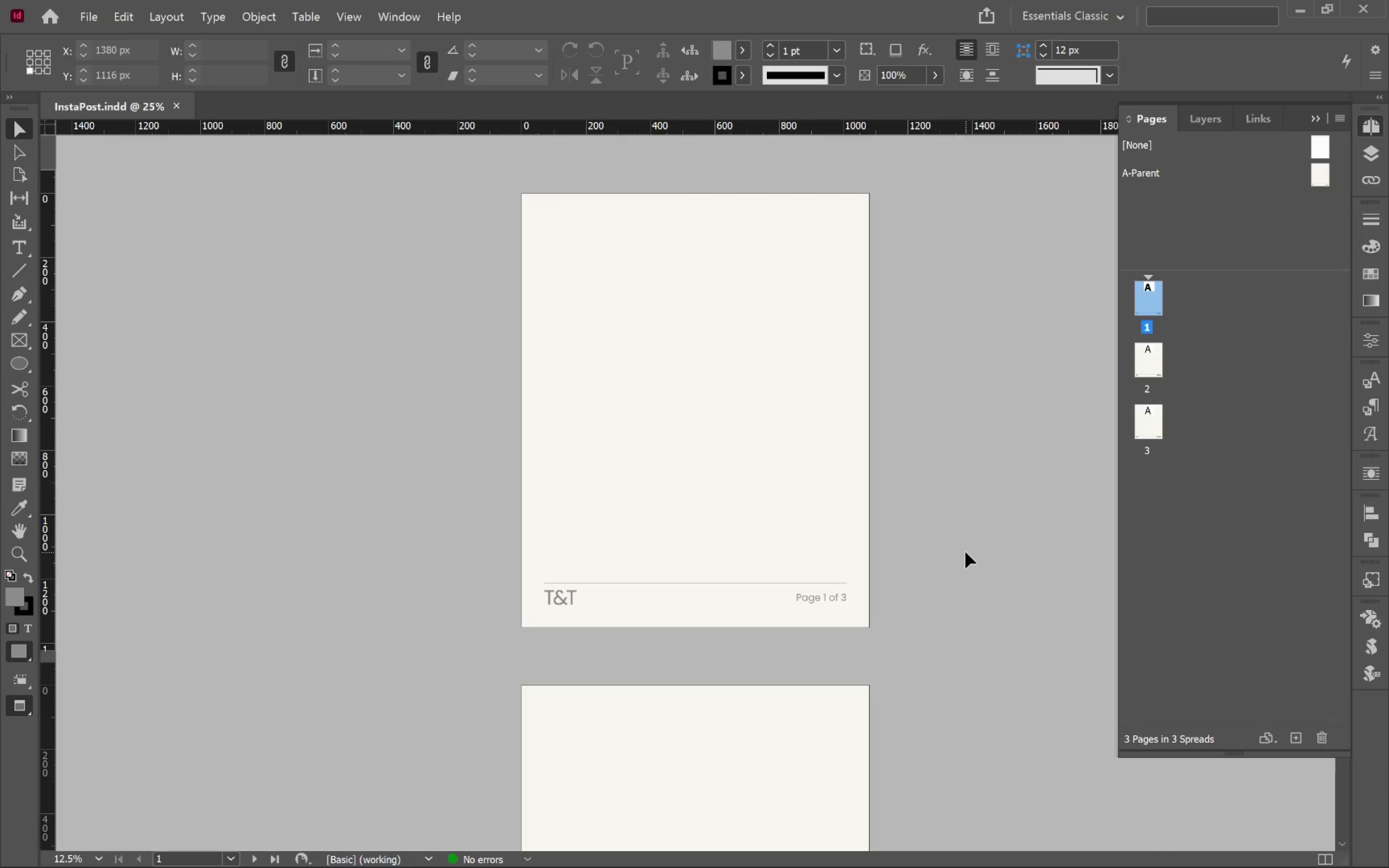 
scroll: coordinate [966, 550], scroll_direction: down, amount: 19.0
 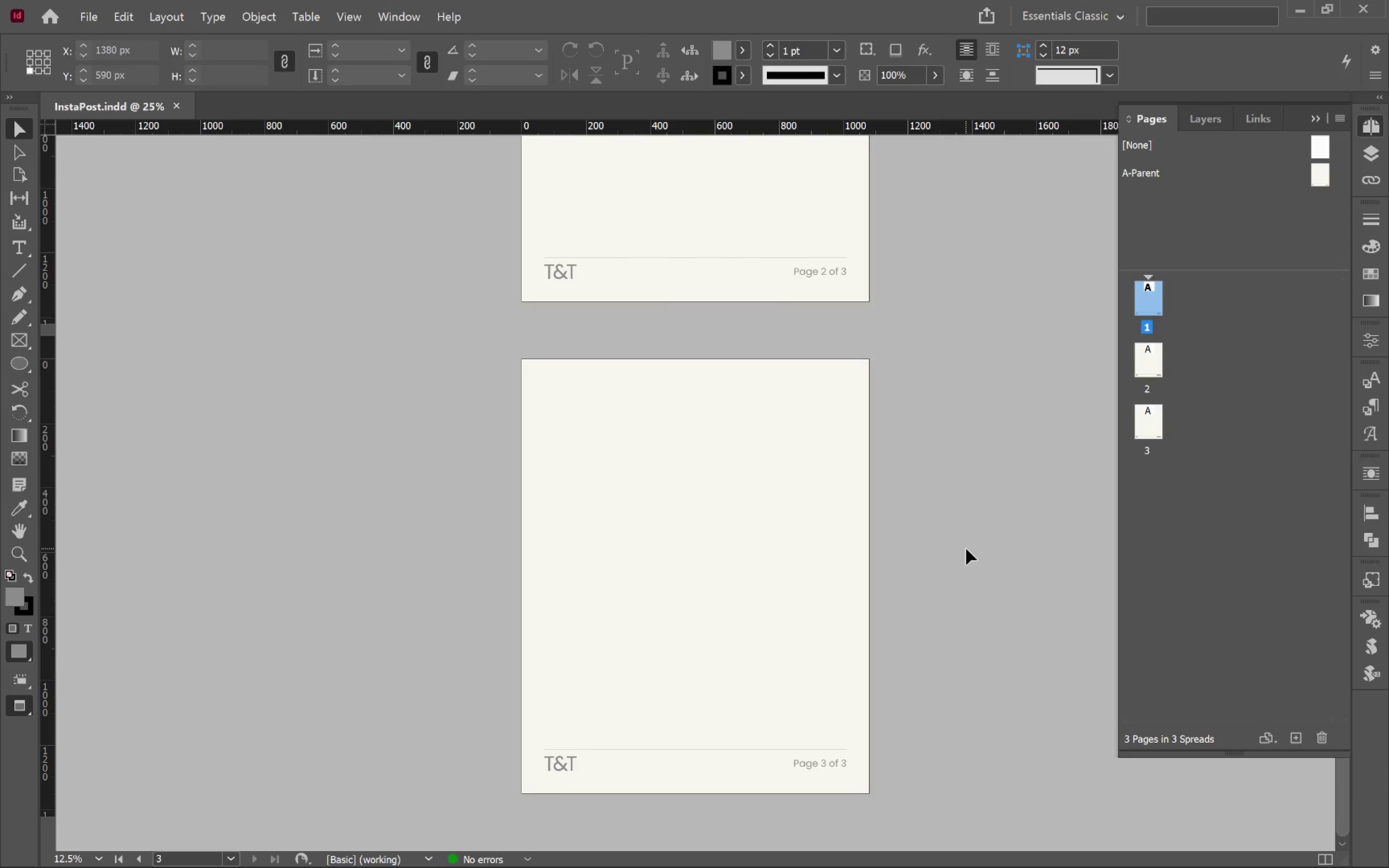 
scroll: coordinate [967, 547], scroll_direction: up, amount: 9.0
 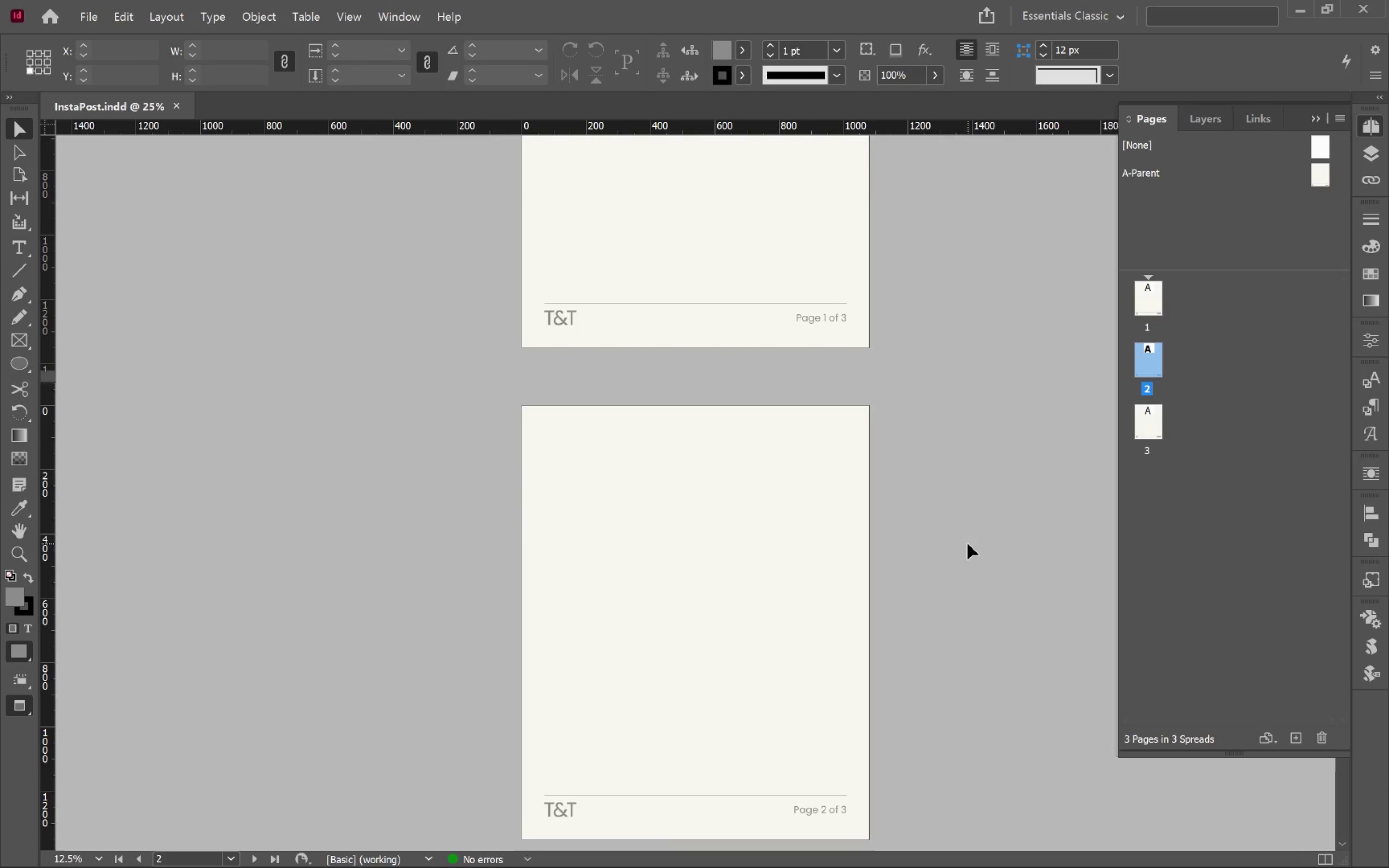 
key(W)
 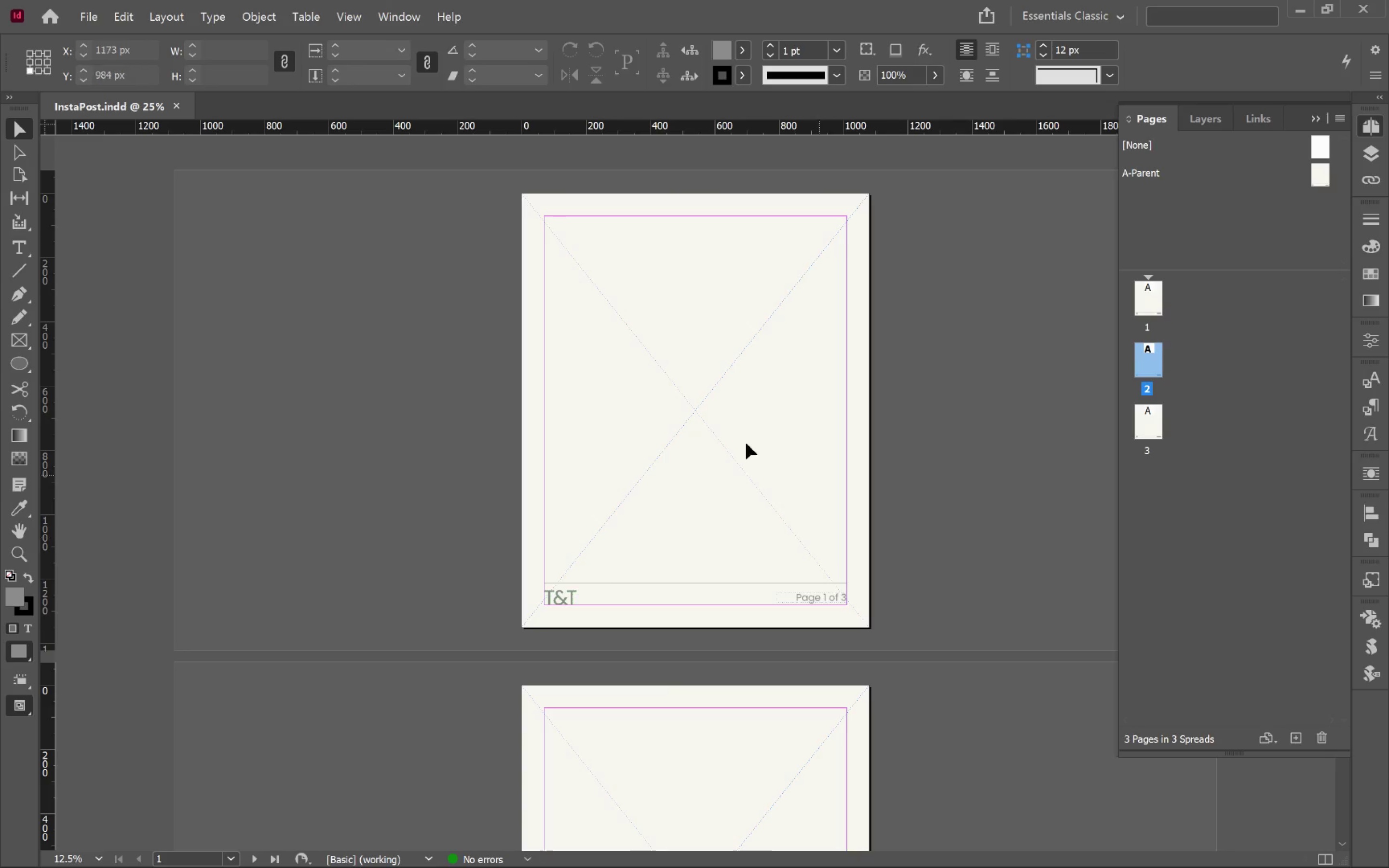 
scroll: coordinate [967, 543], scroll_direction: up, amount: 9.0
 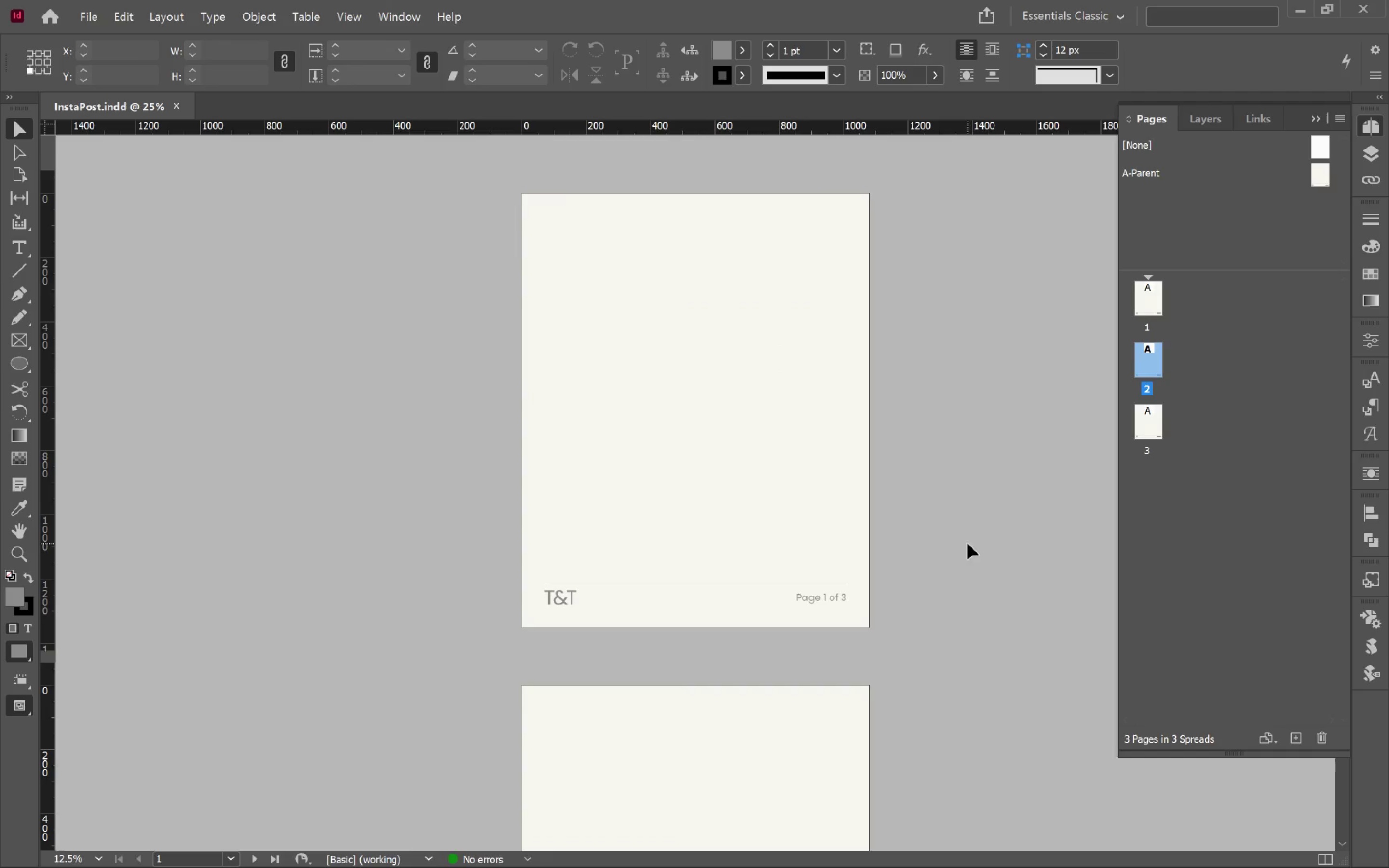 
left_click([726, 431])
 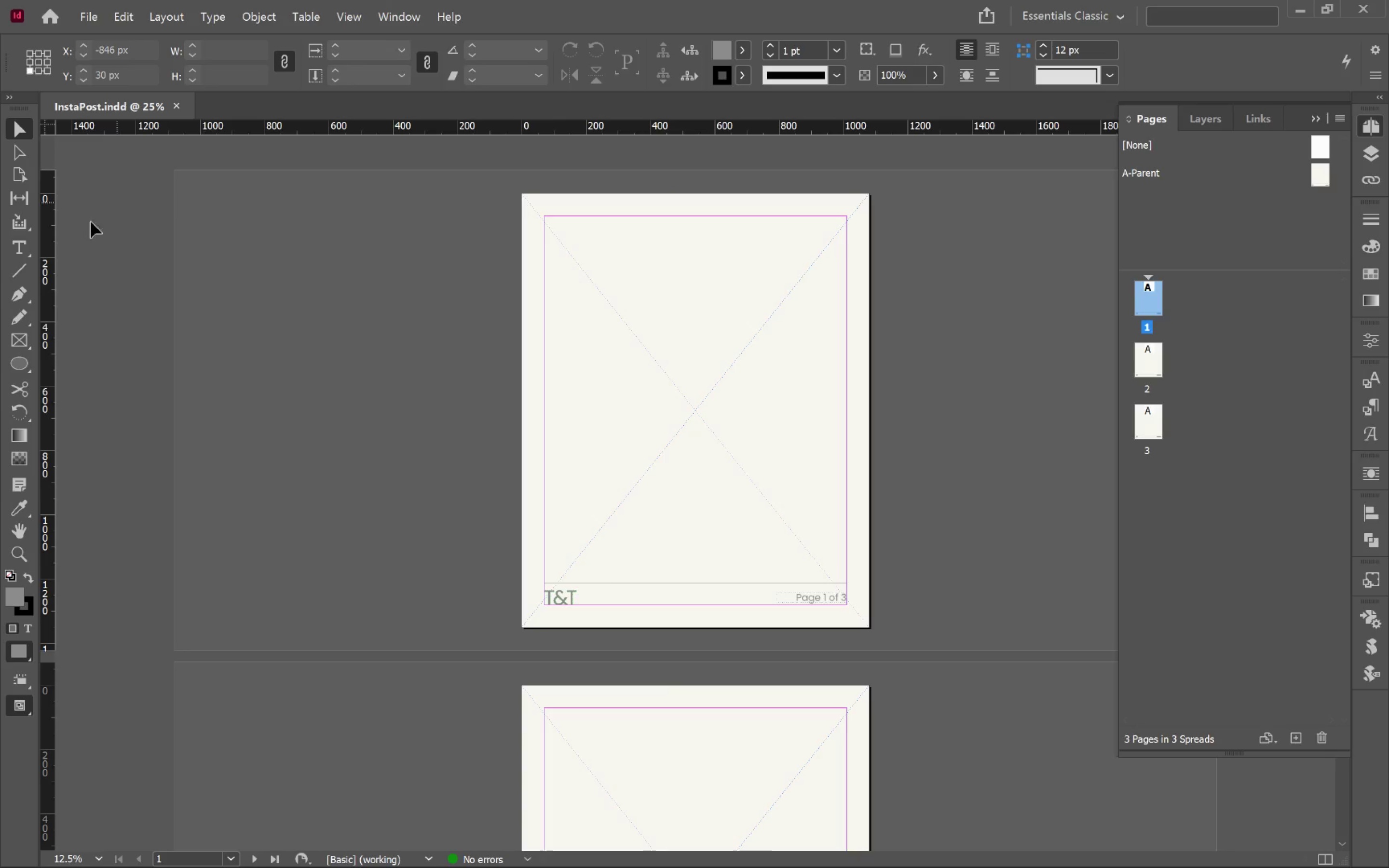 
left_click([10, 244])
 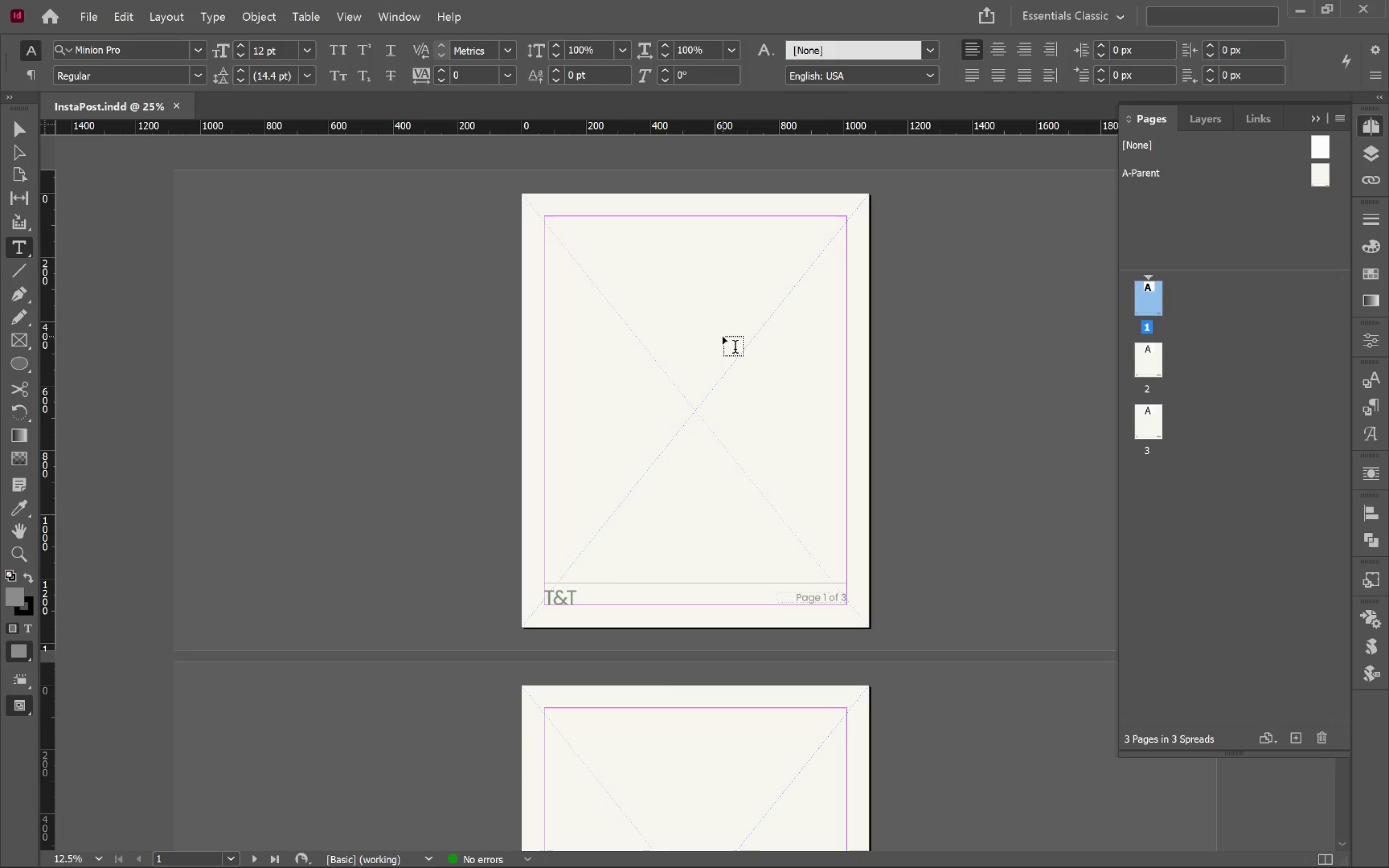 
wait(7.84)
 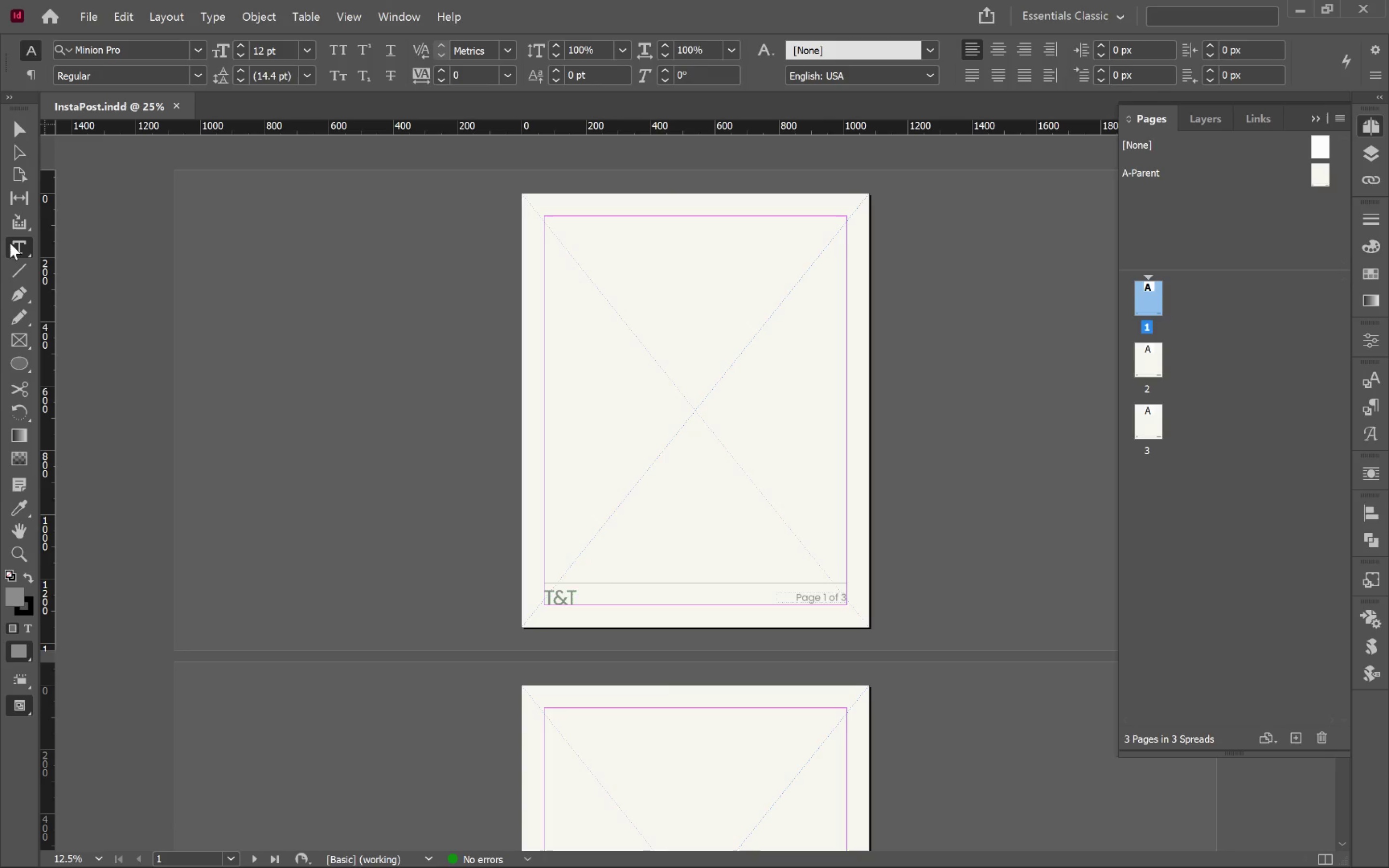 
left_click_drag(start_coordinate=[545, 217], to_coordinate=[846, 273])
 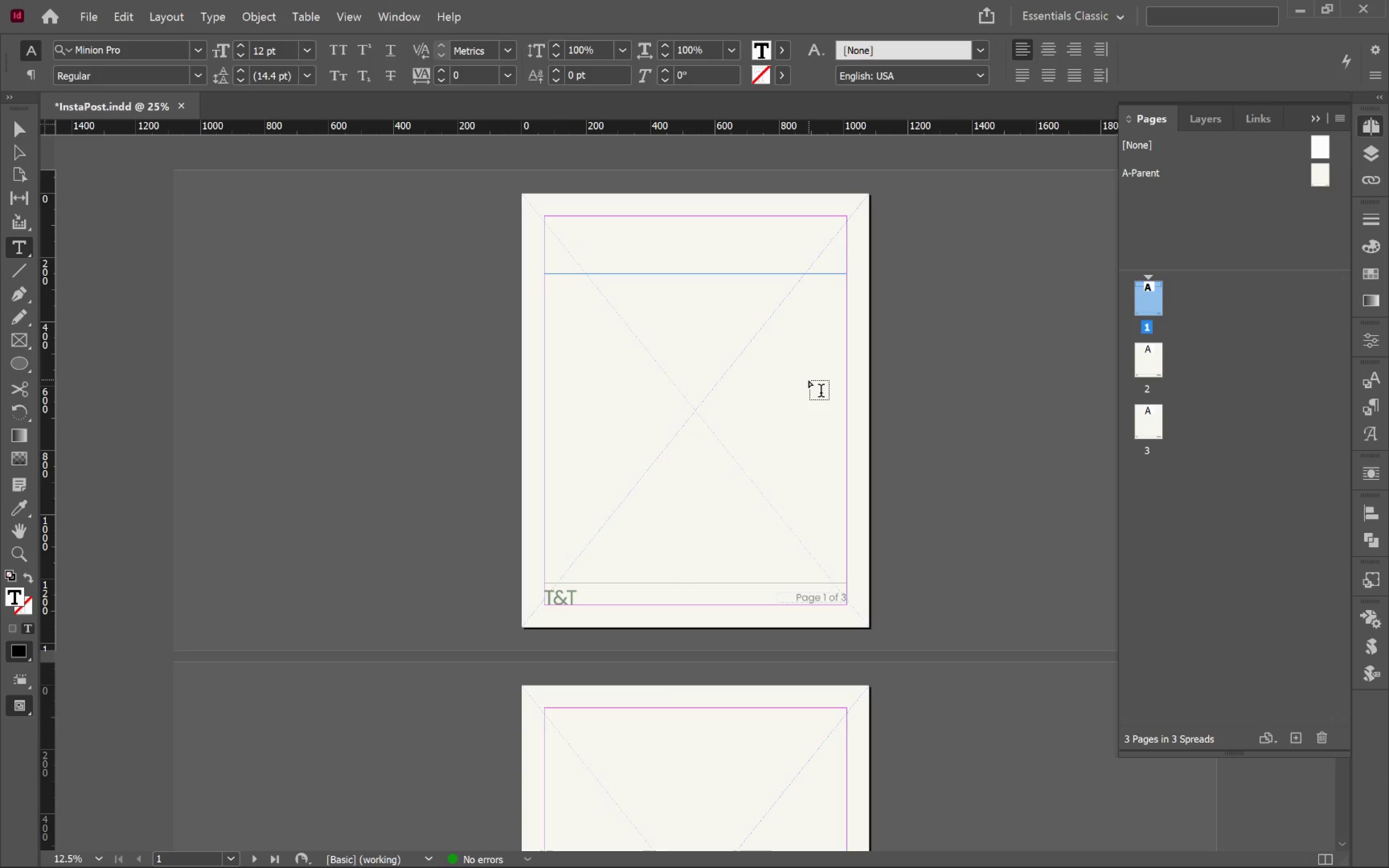 
hold_key(key=ControlLeft, duration=0.44)
left_click([932, 420])
 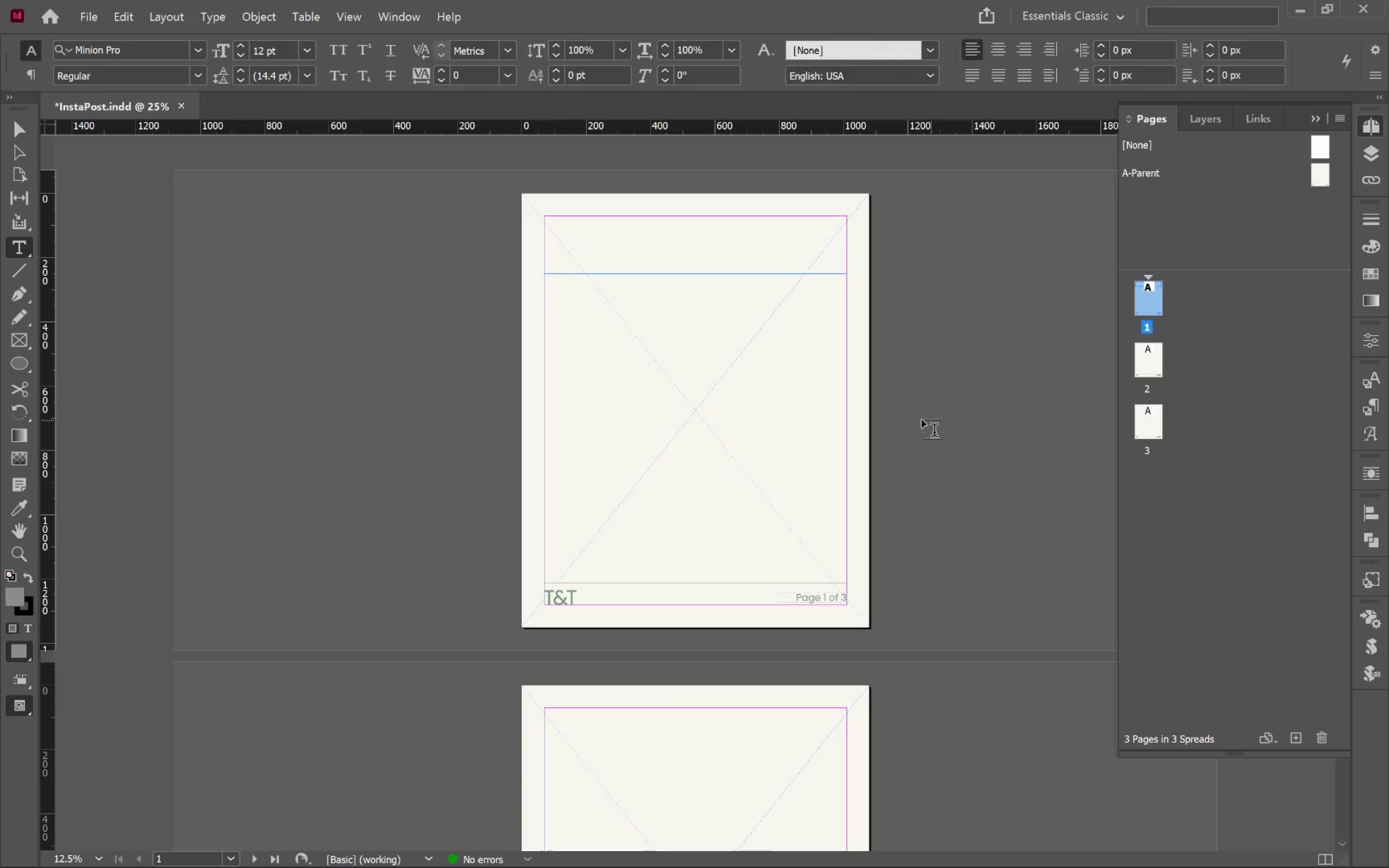 
key(V)
 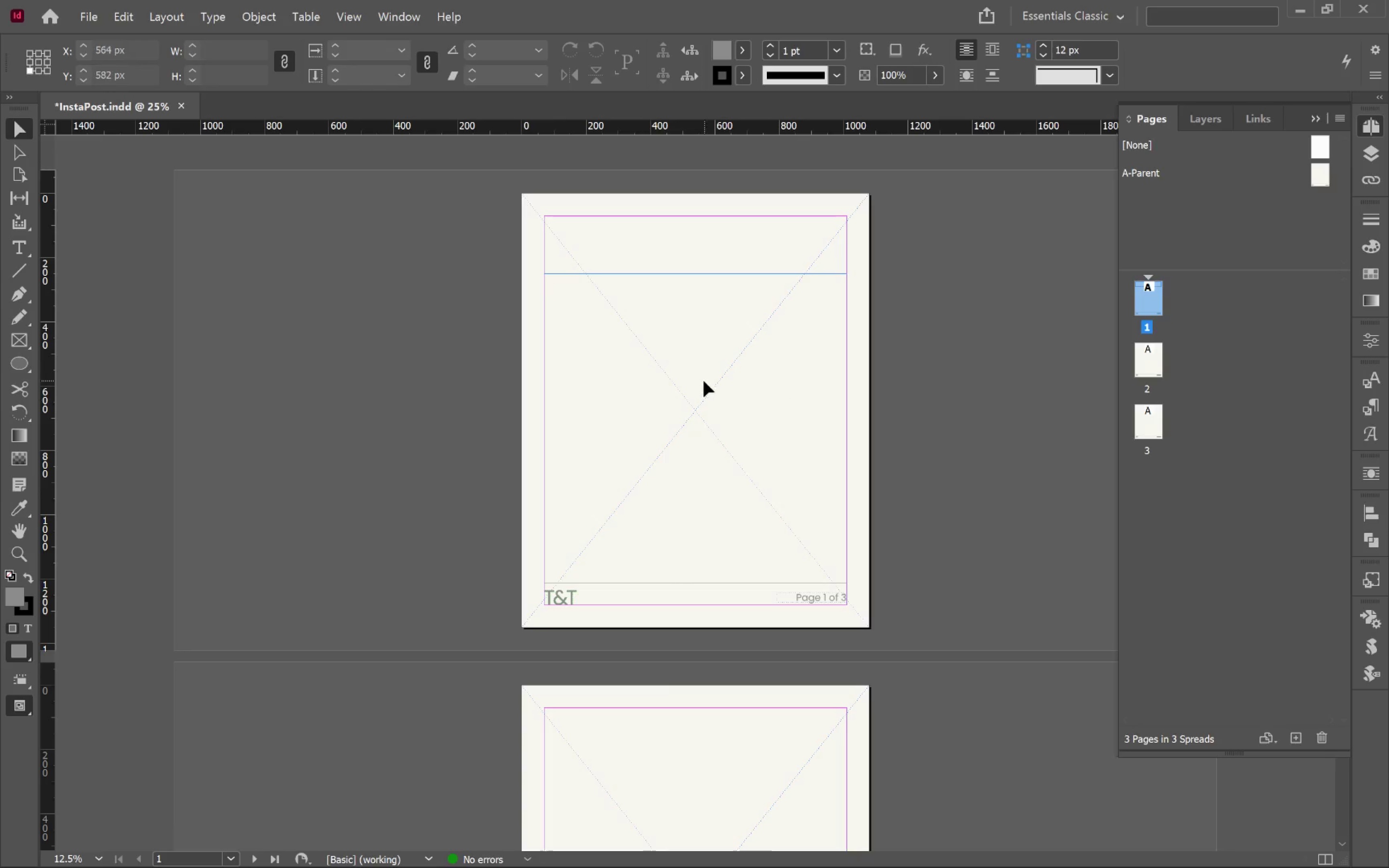 
left_click([704, 381])
 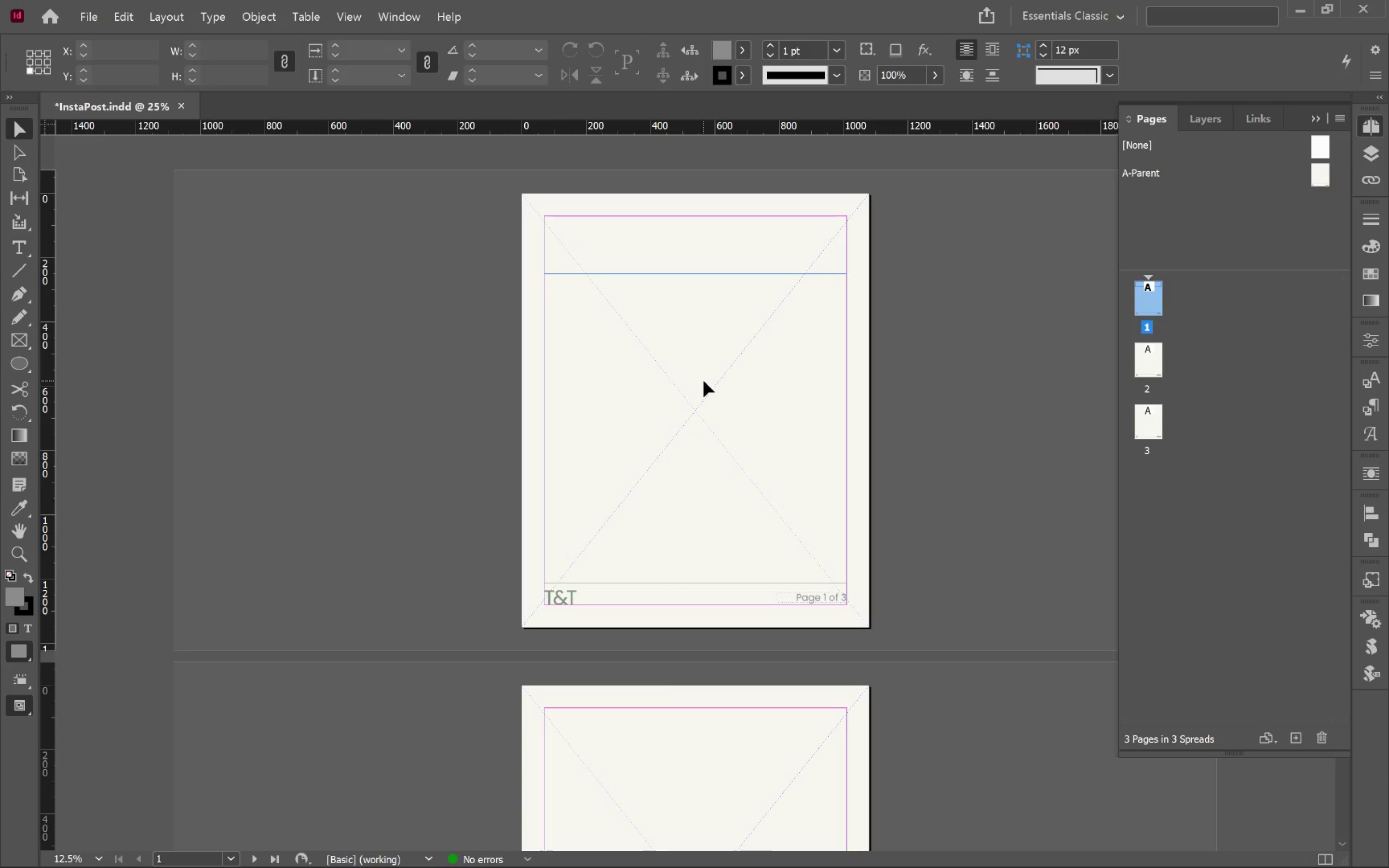 
key(Alt+Tab)
 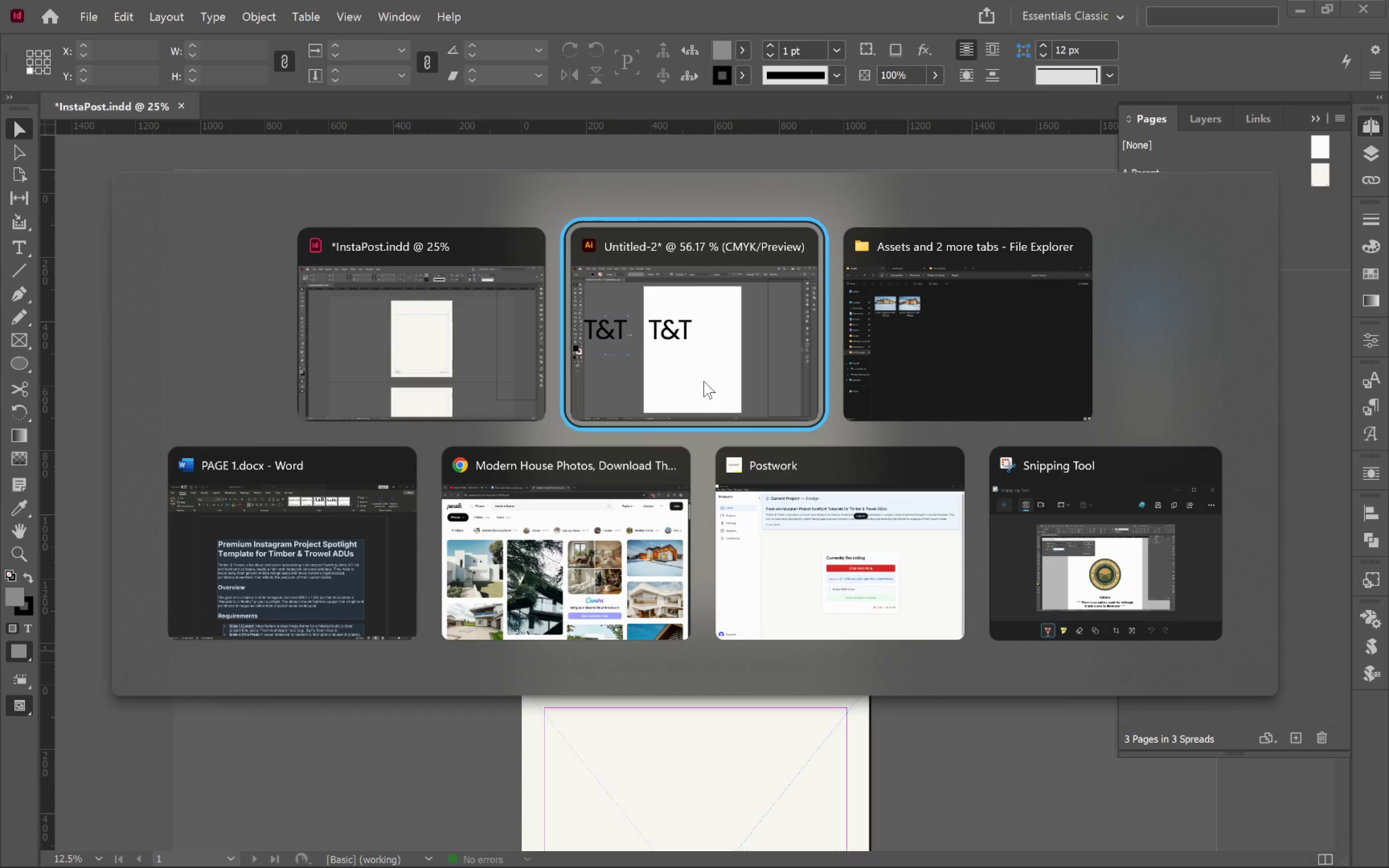 
key(Alt+Tab)
 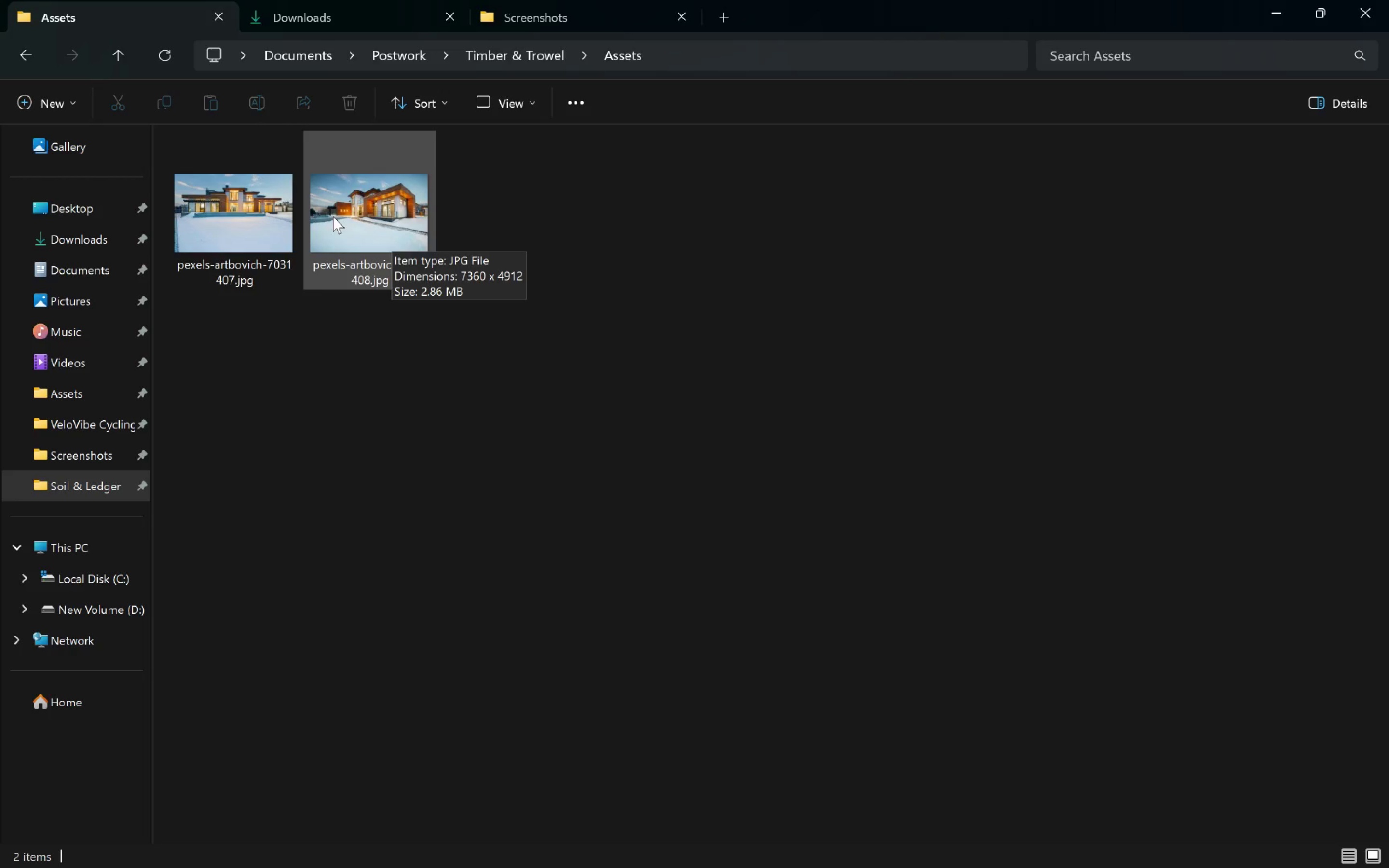 
left_click_drag(start_coordinate=[237, 211], to_coordinate=[650, 413])
 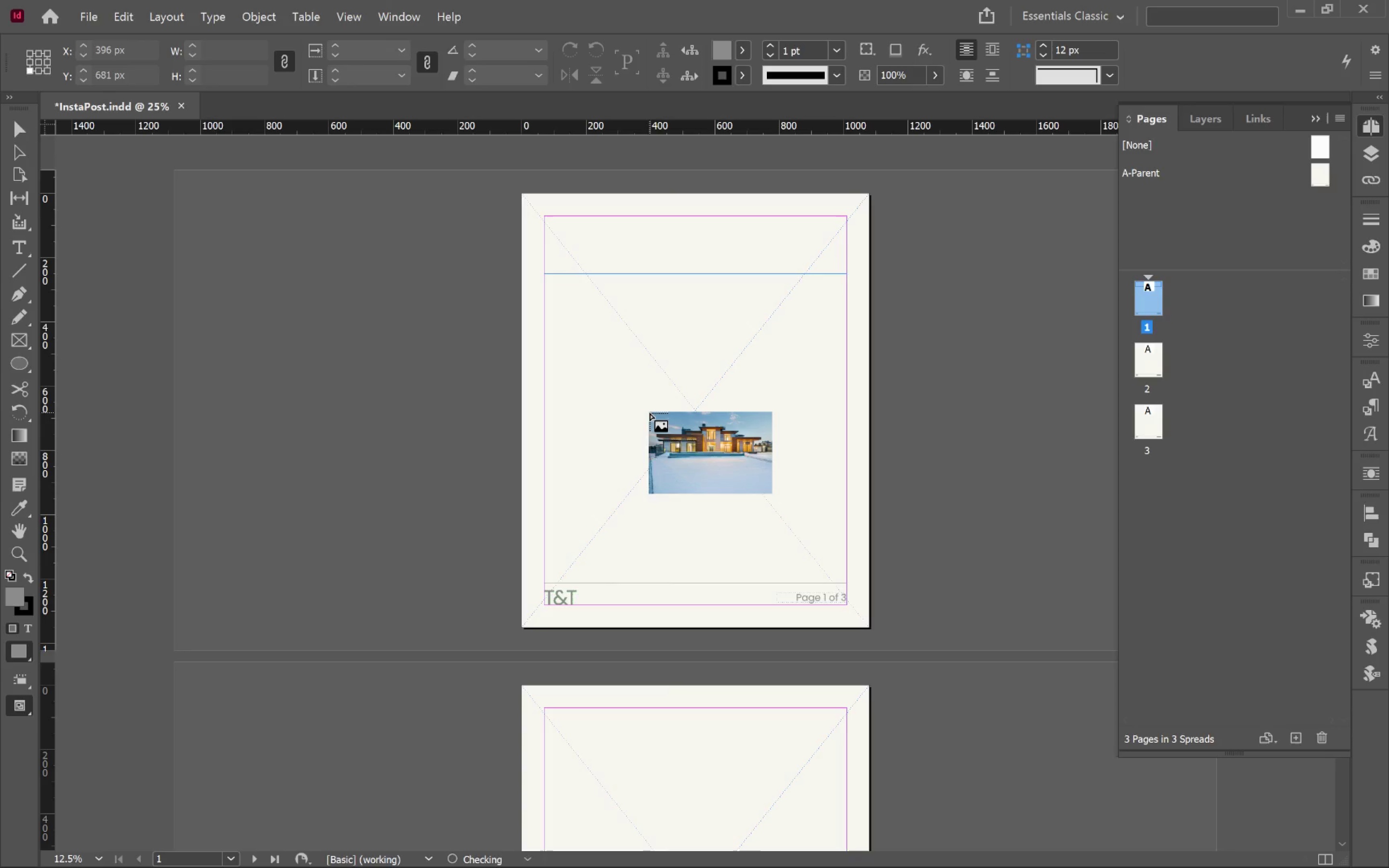 
key(Alt+AltLeft)
 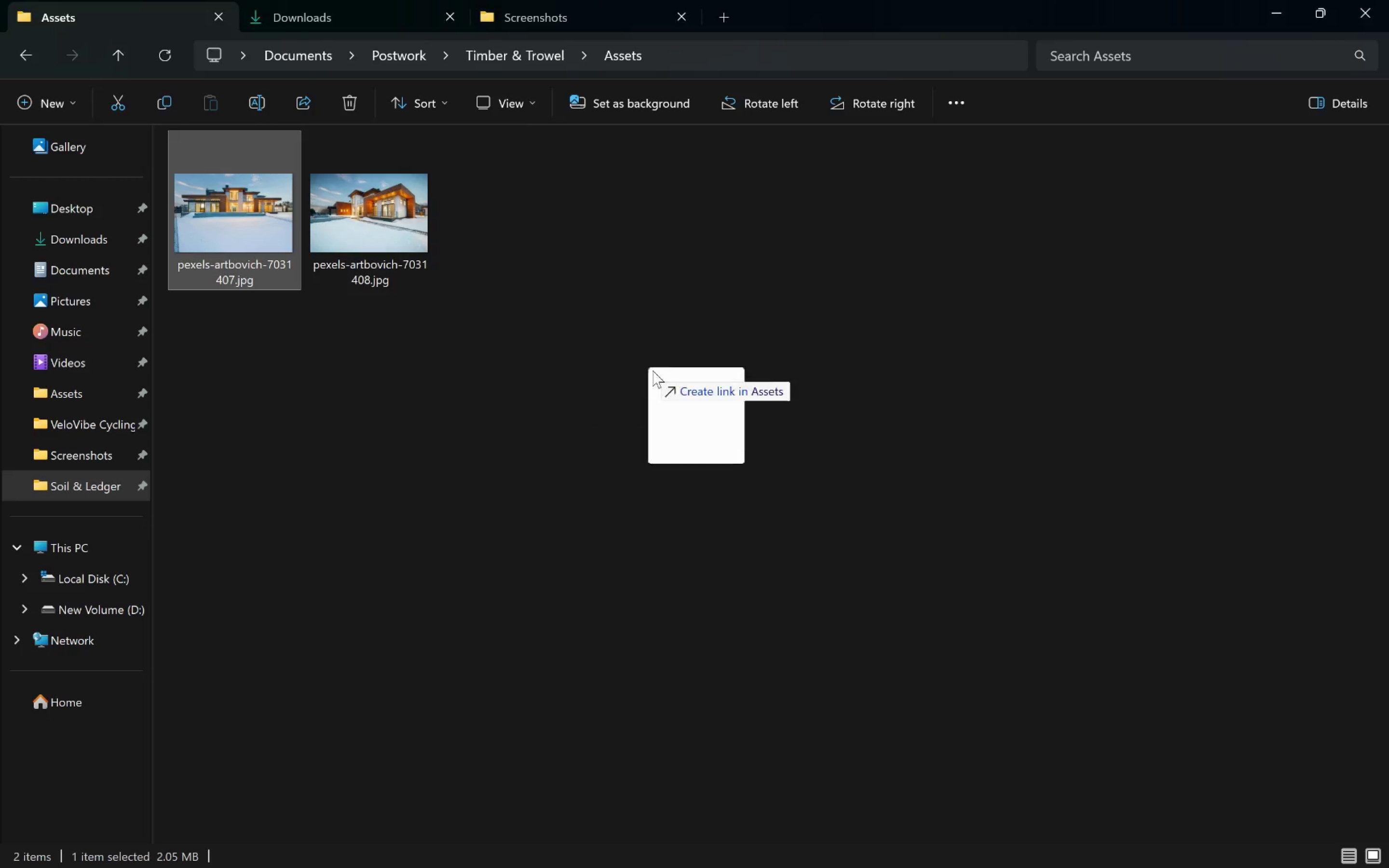 
key(Alt+Tab)
 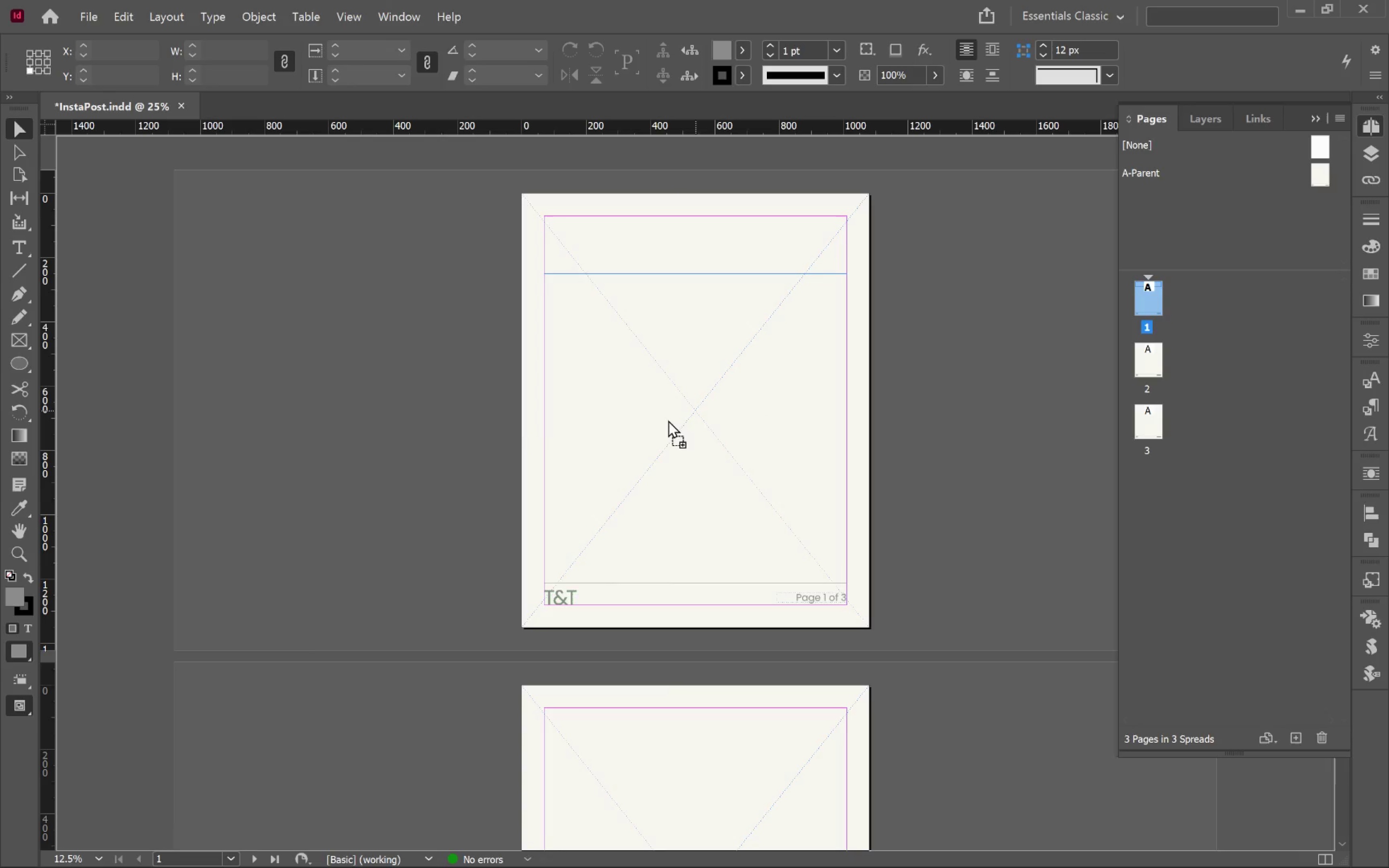 
hold_key(key=ShiftLeft, duration=0.92)
 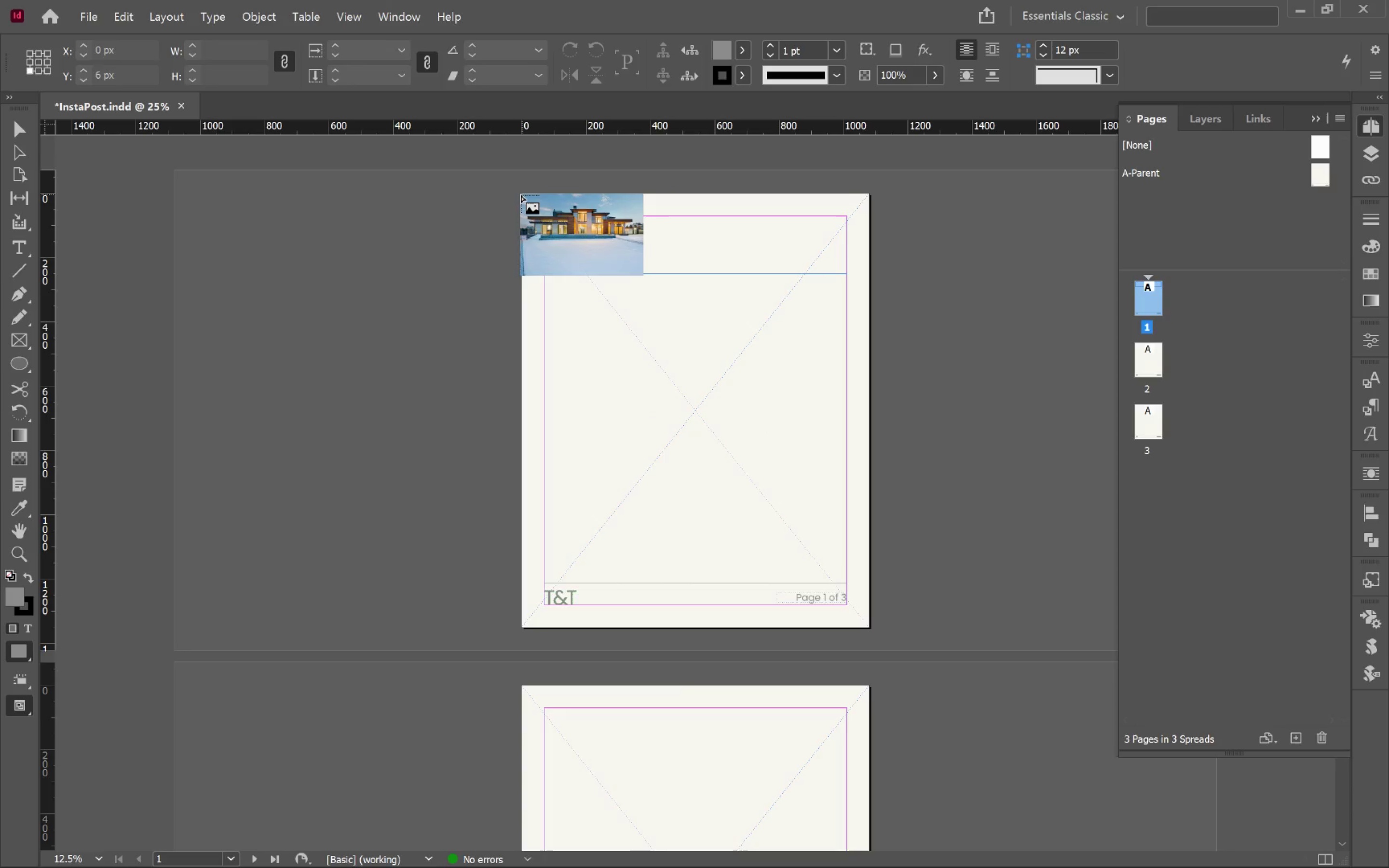 
left_click_drag(start_coordinate=[521, 194], to_coordinate=[735, 625])
 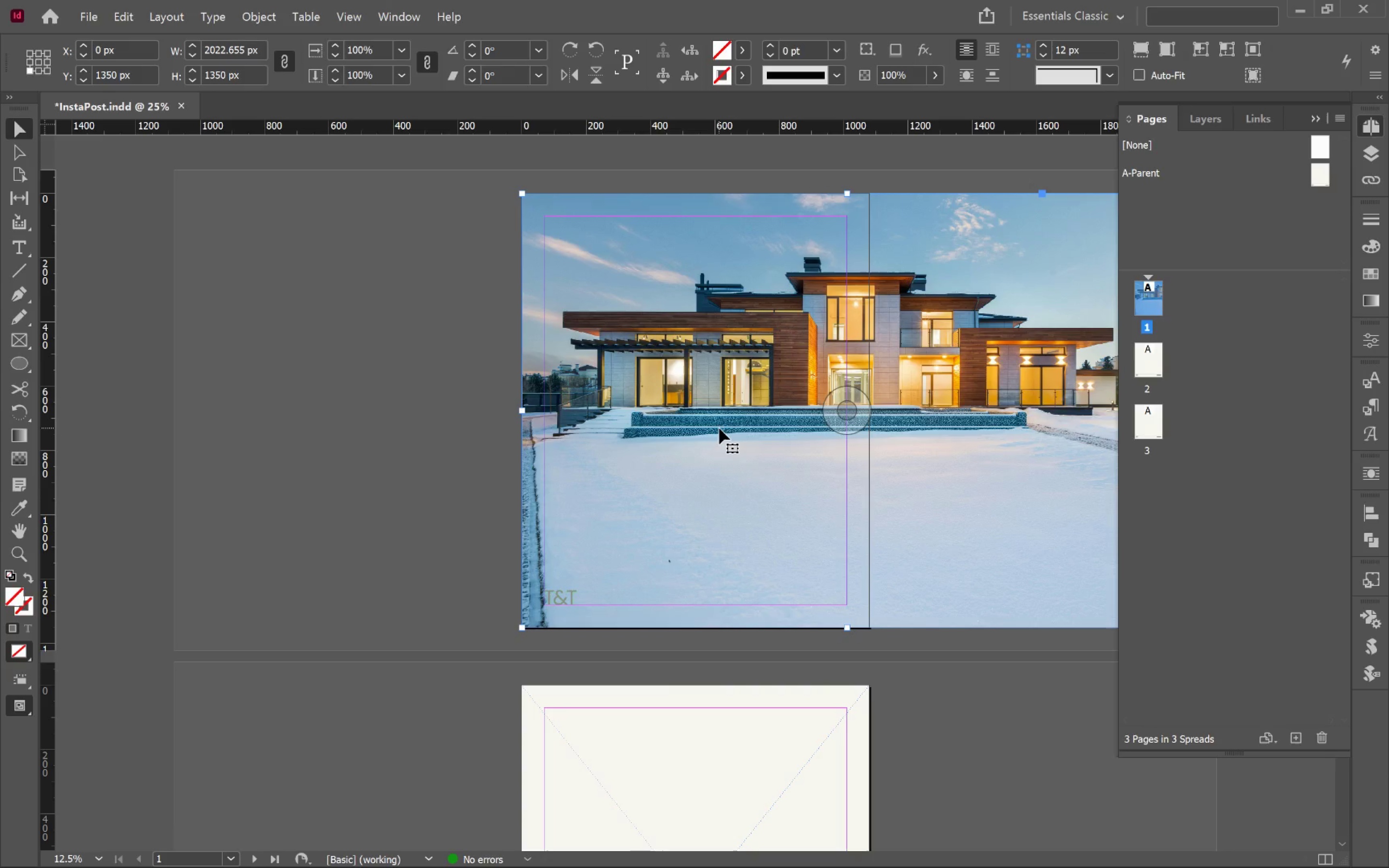 
key(V)
 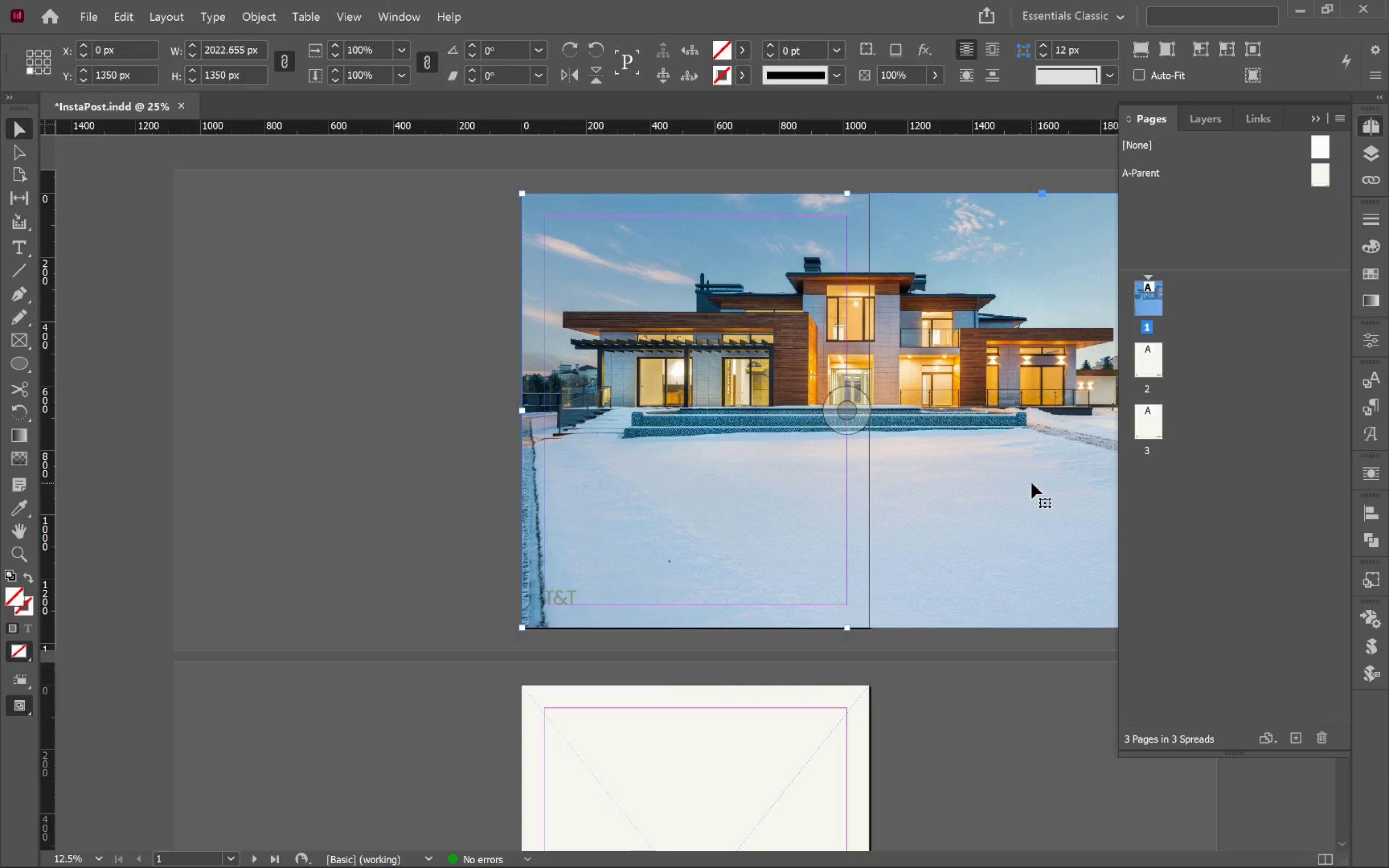 
hold_key(key=Space, duration=0.84)
 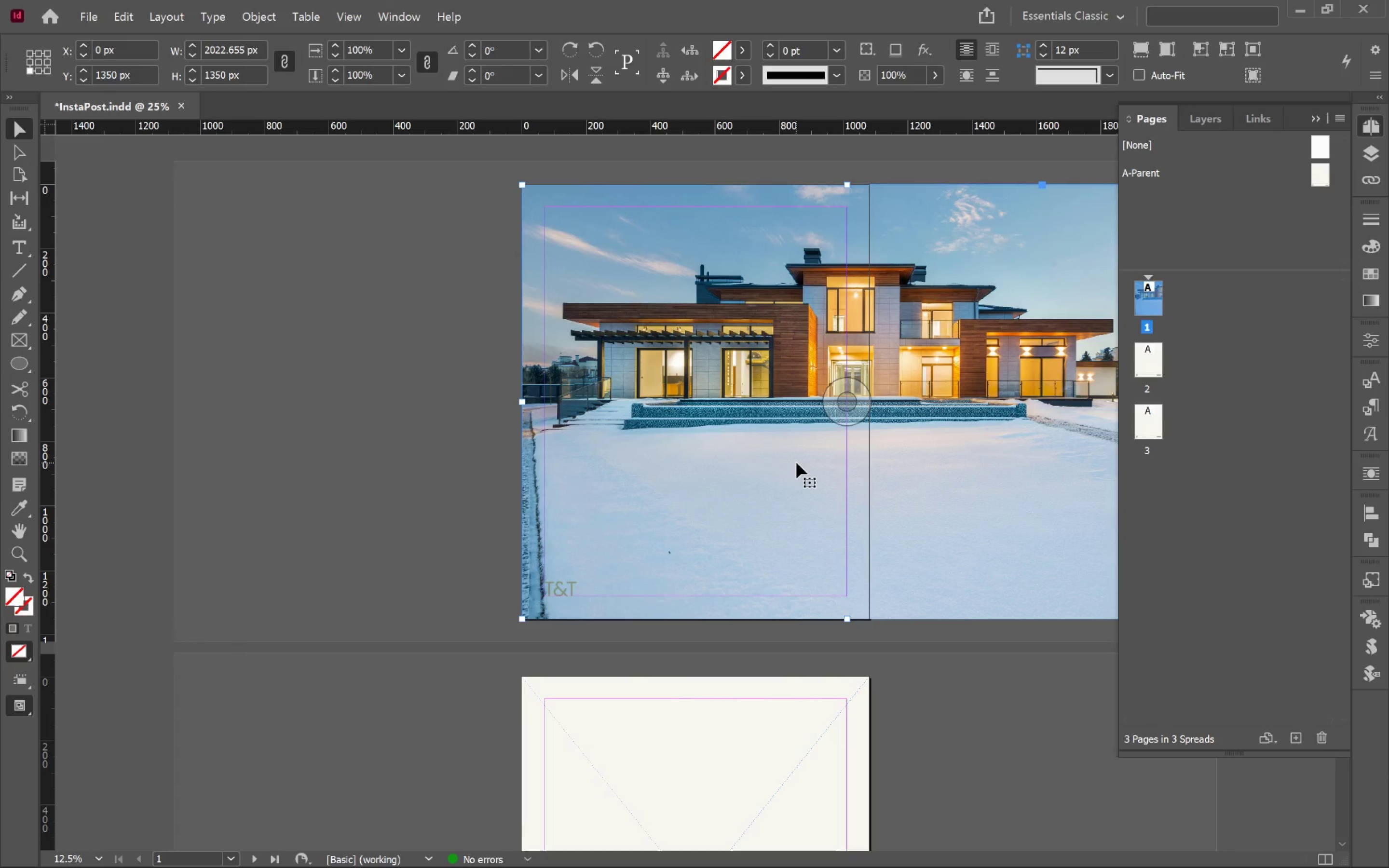 
left_click_drag(start_coordinate=[1002, 465], to_coordinate=[729, 457])
 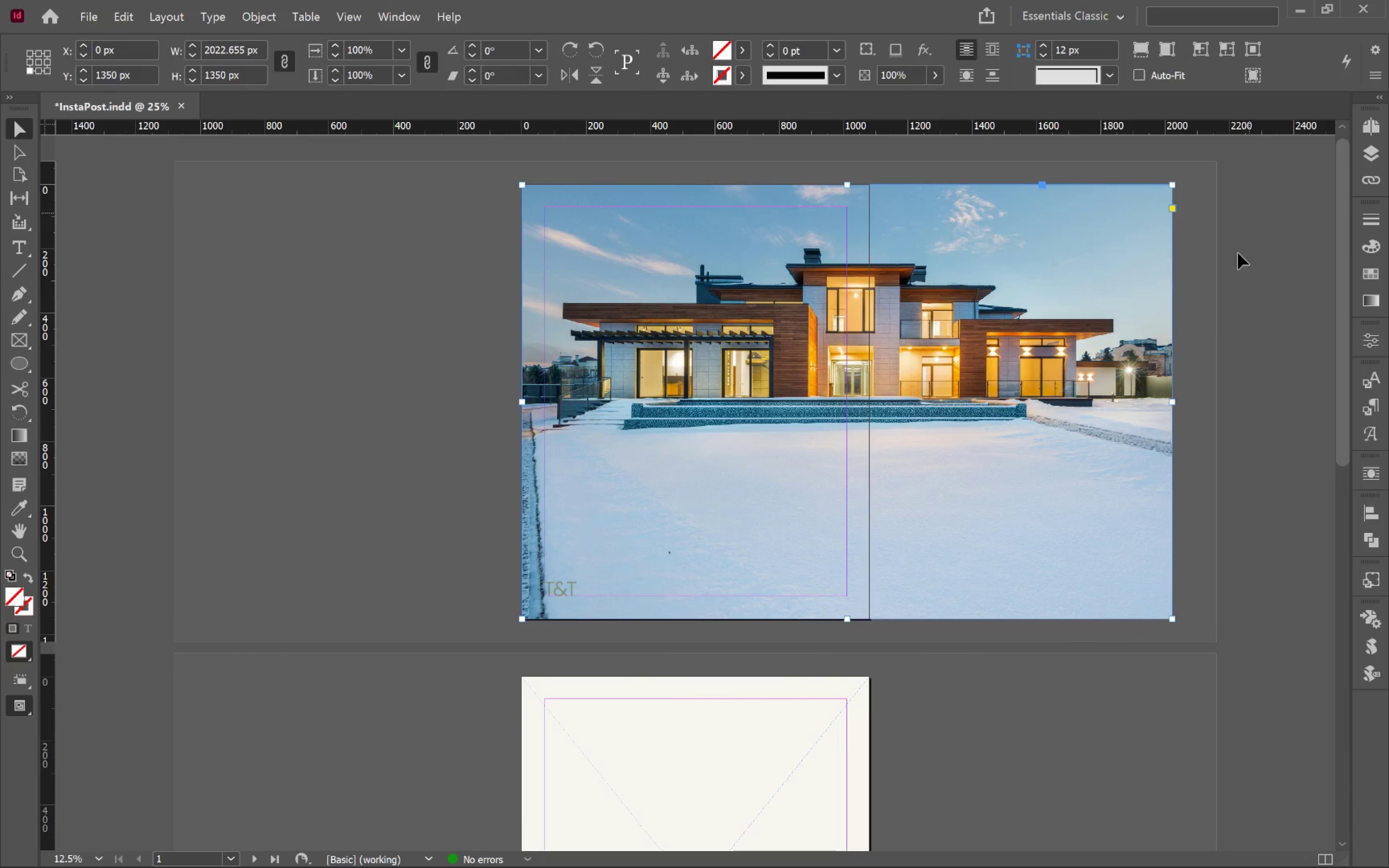 
left_click_drag(start_coordinate=[1175, 398], to_coordinate=[869, 396])
 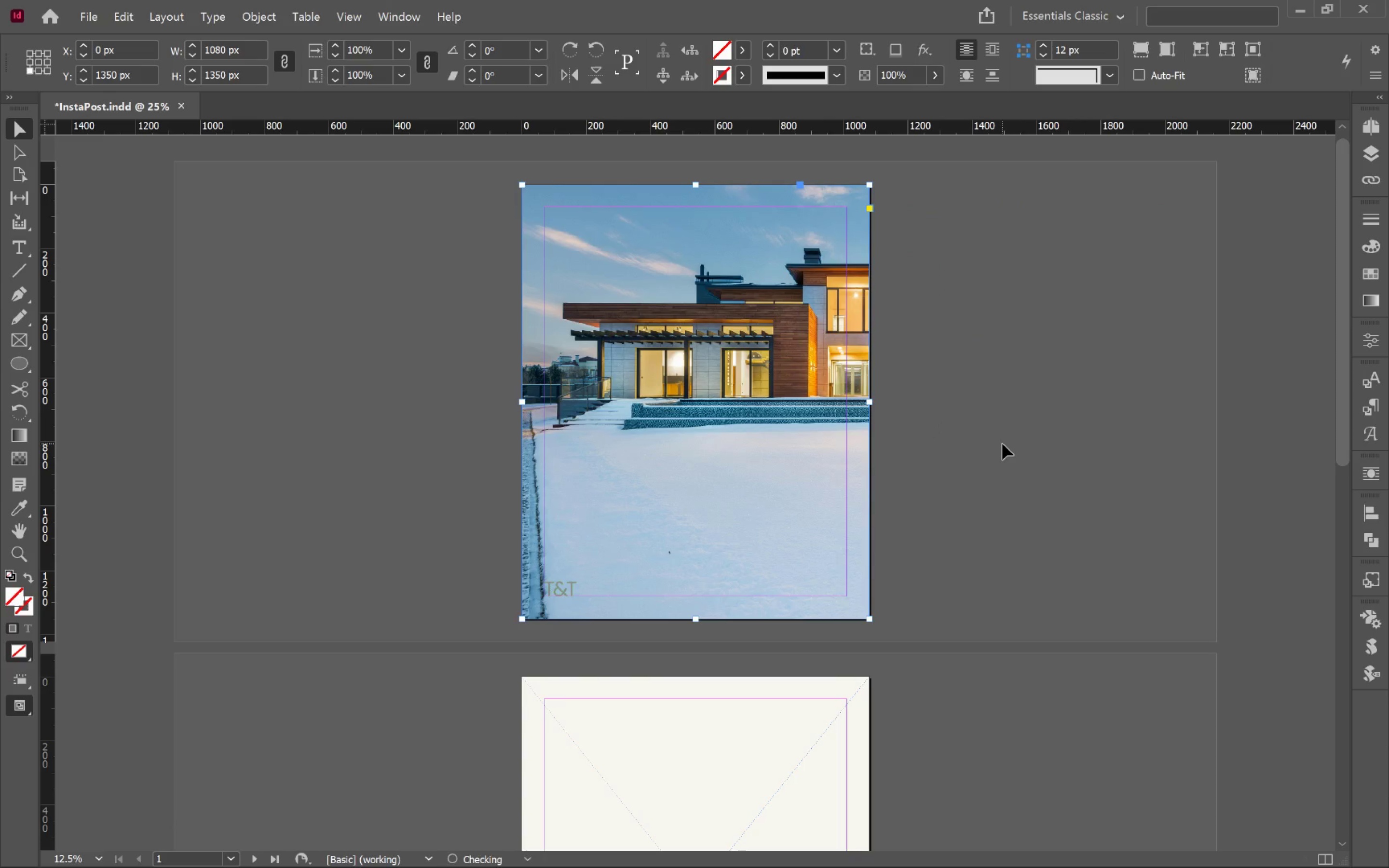 
key(Alt+Control+Shift+C)
 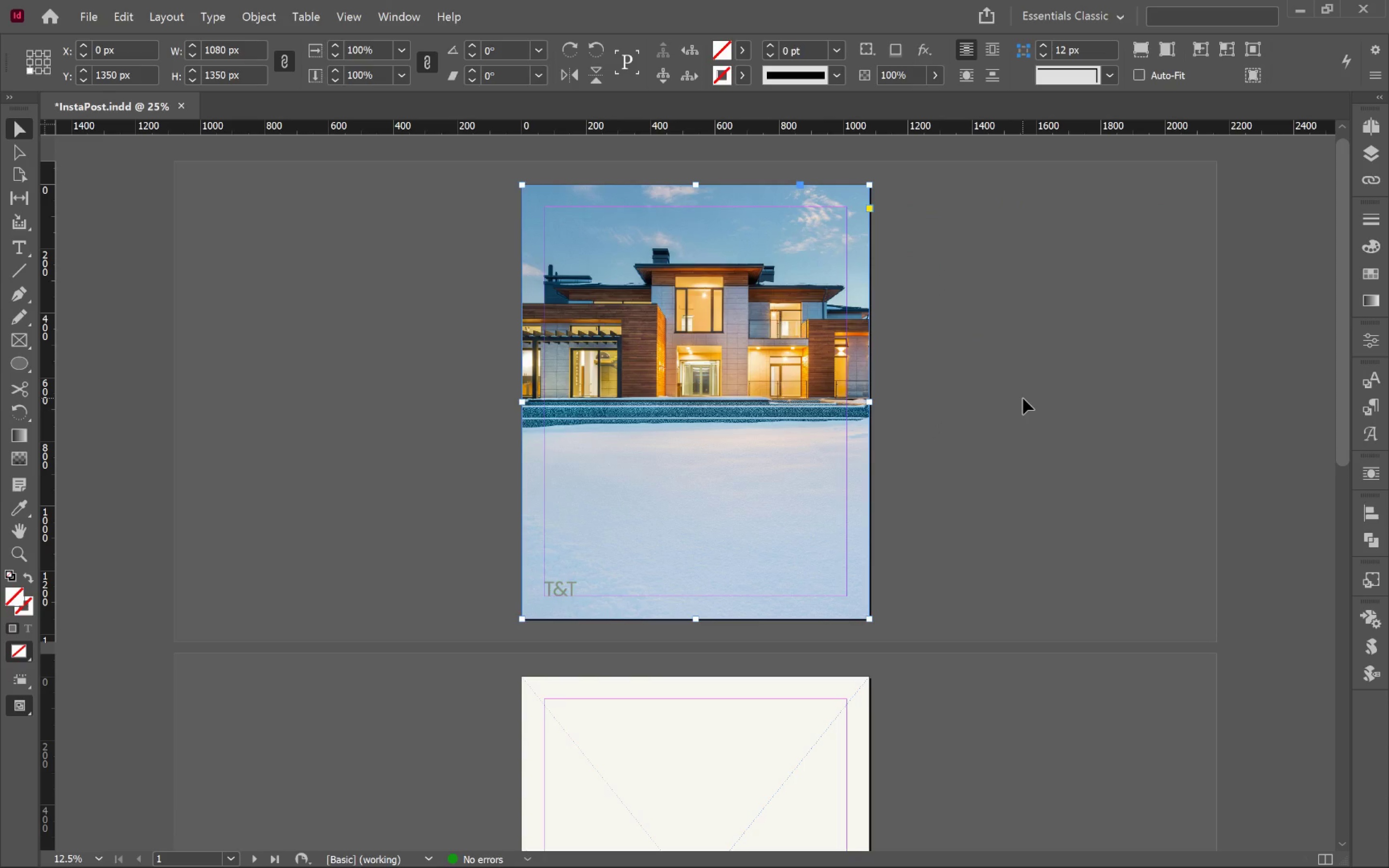 
wait(7.84)
 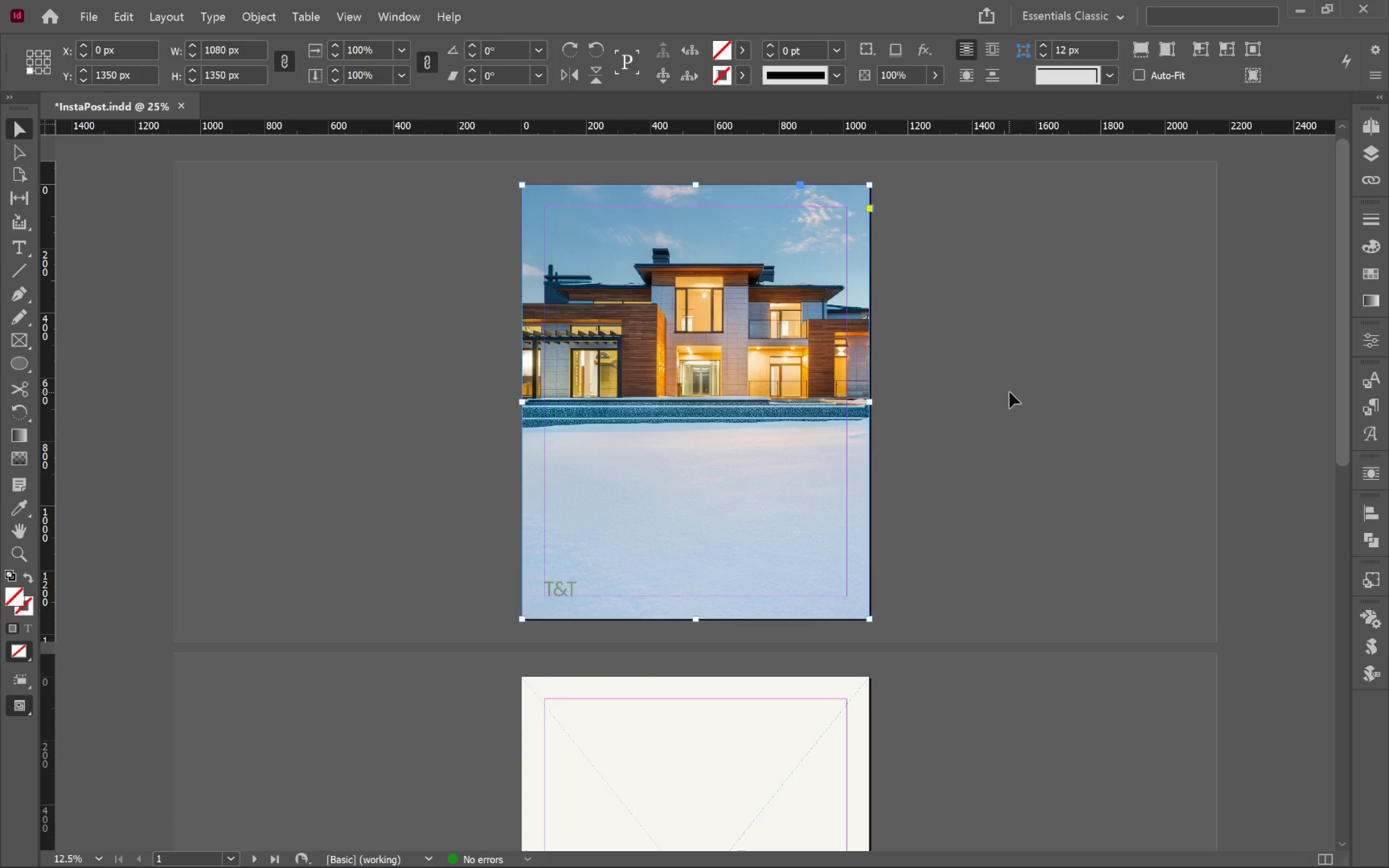 
key(W)
 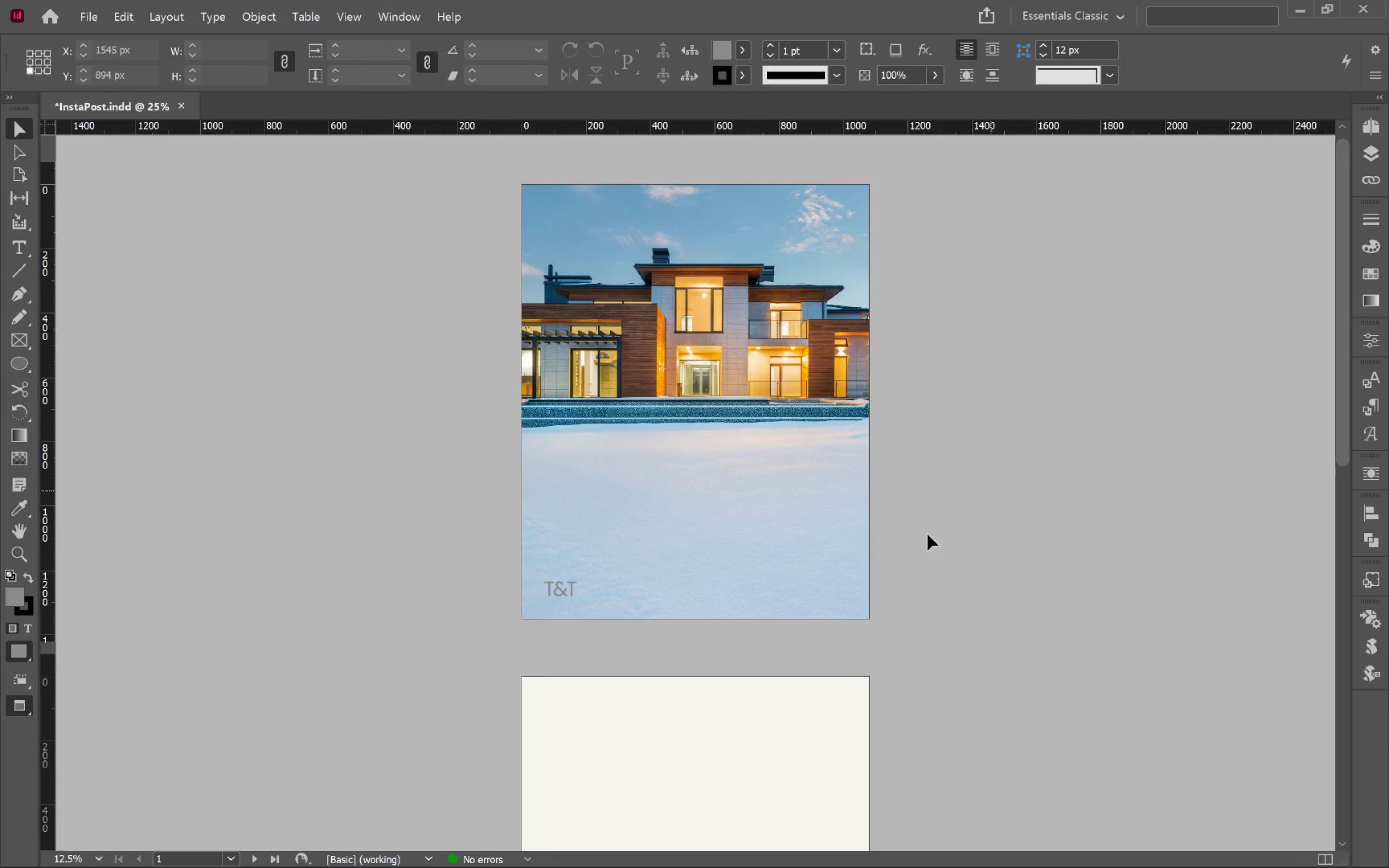 
hold_key(key=AltLeft, duration=1.61)
scroll: coordinate [913, 560], scroll_direction: up, amount: 2.0
 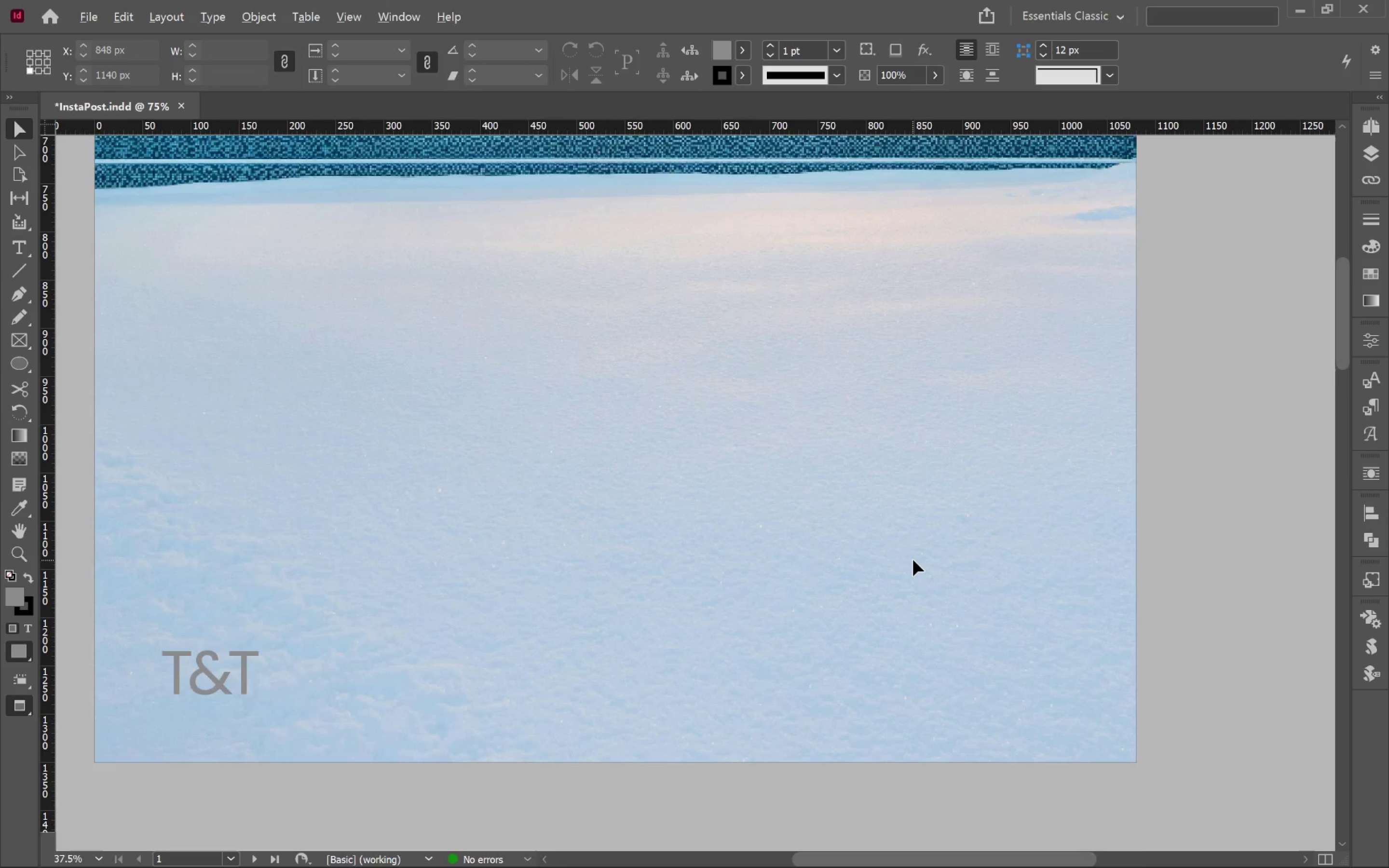 
scroll: coordinate [913, 560], scroll_direction: down, amount: 3.0
 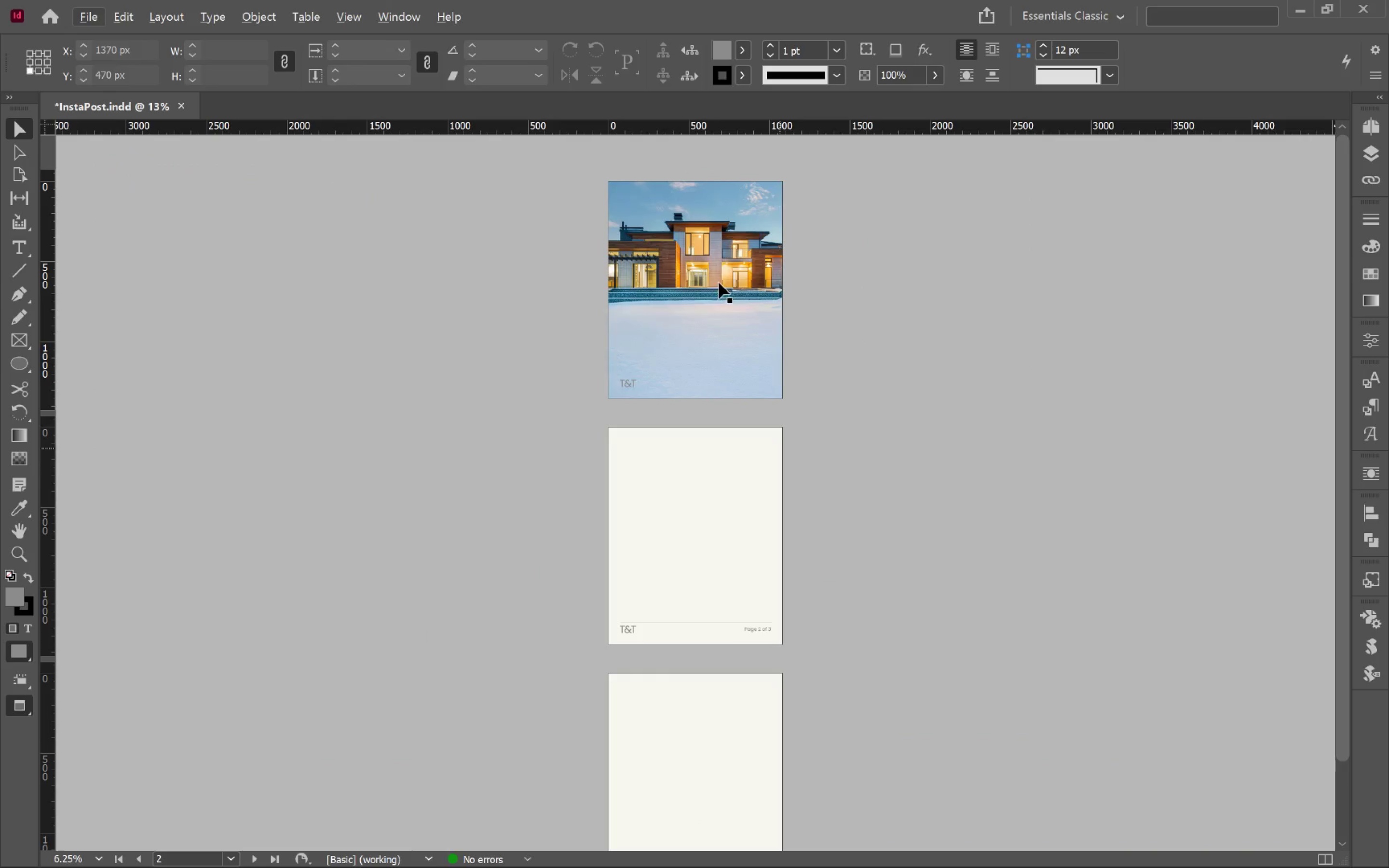 
left_click([711, 260])
 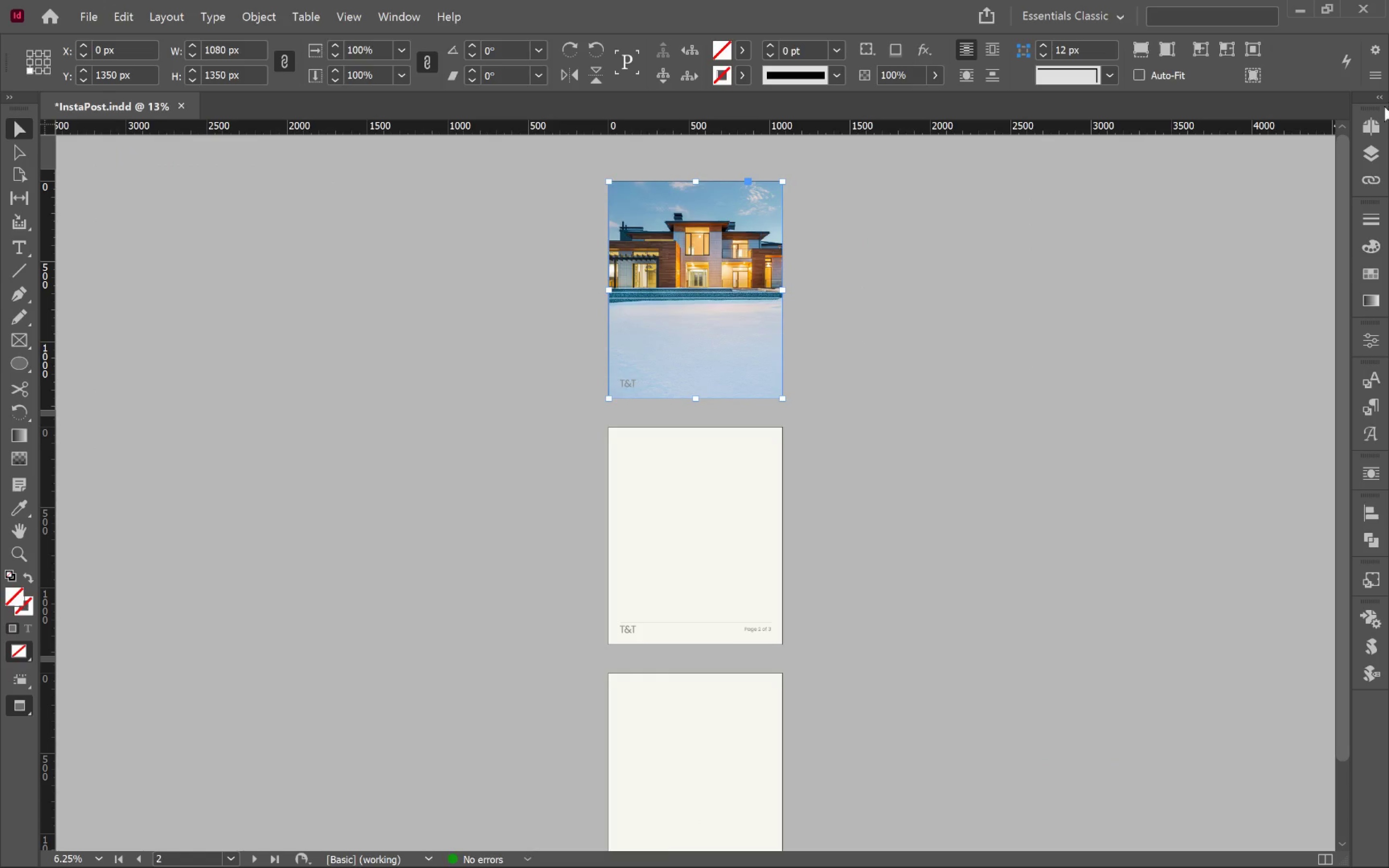 
left_click([1362, 126])
 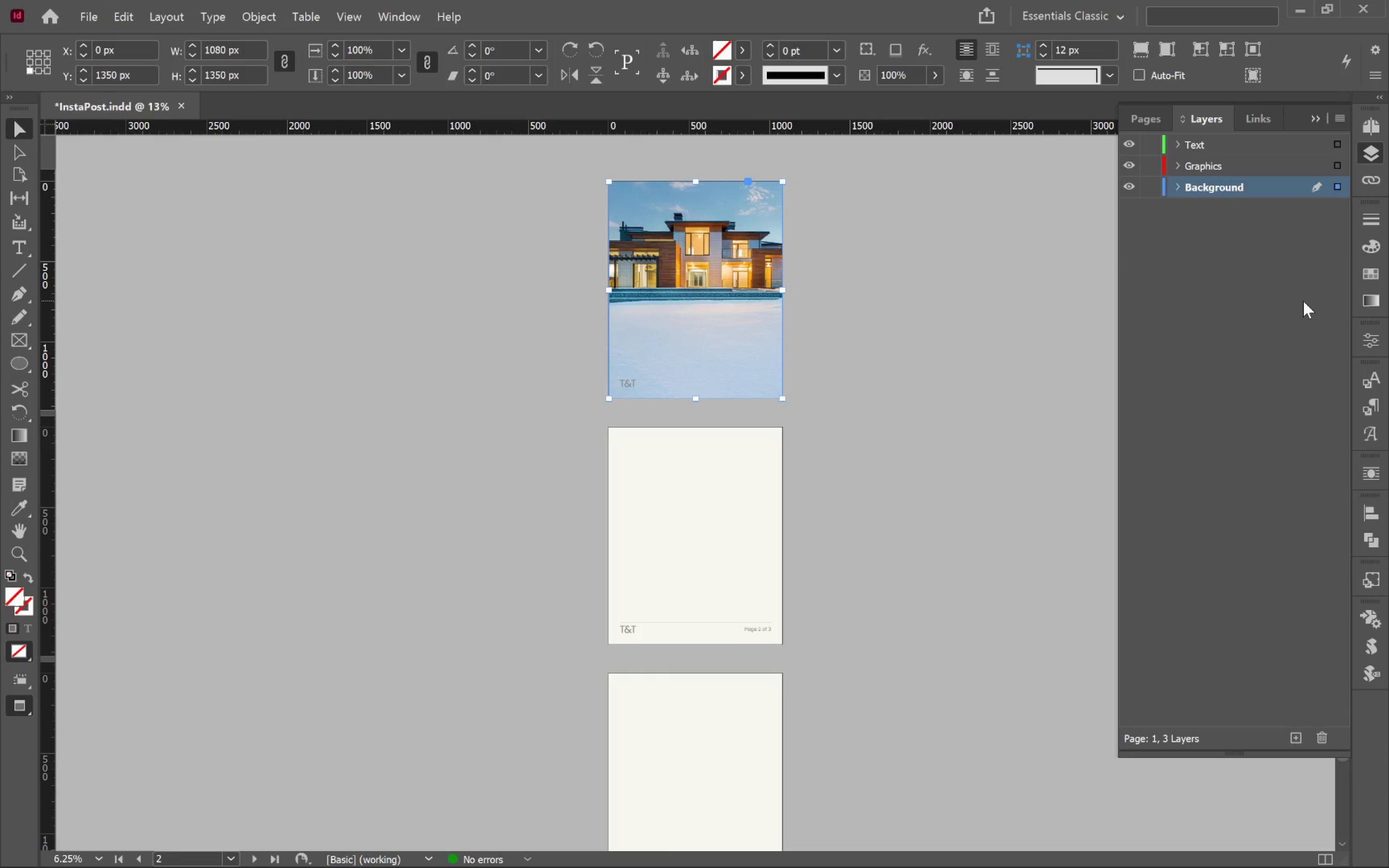 
left_click([1151, 116])
 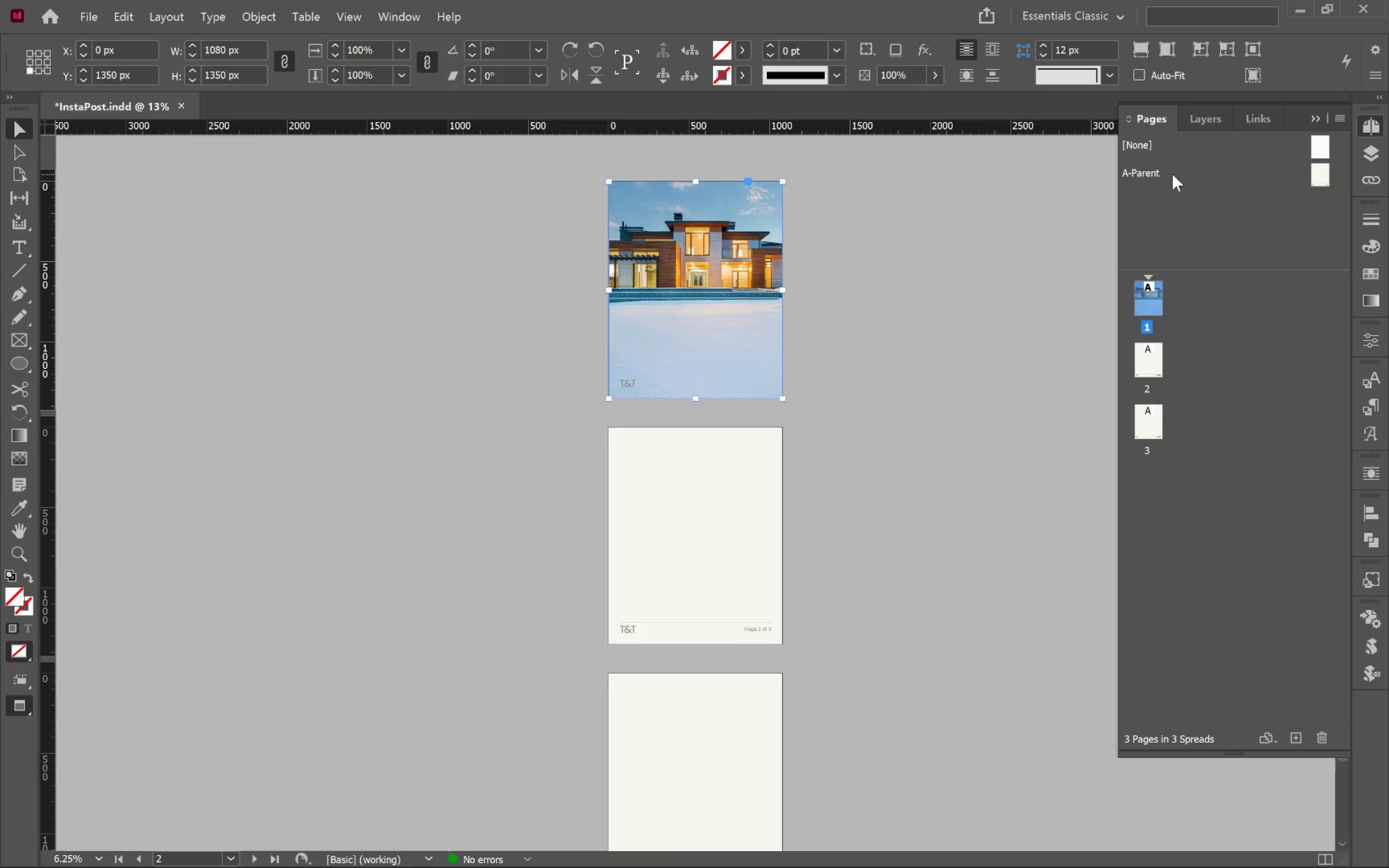 
double_click([1172, 174])
 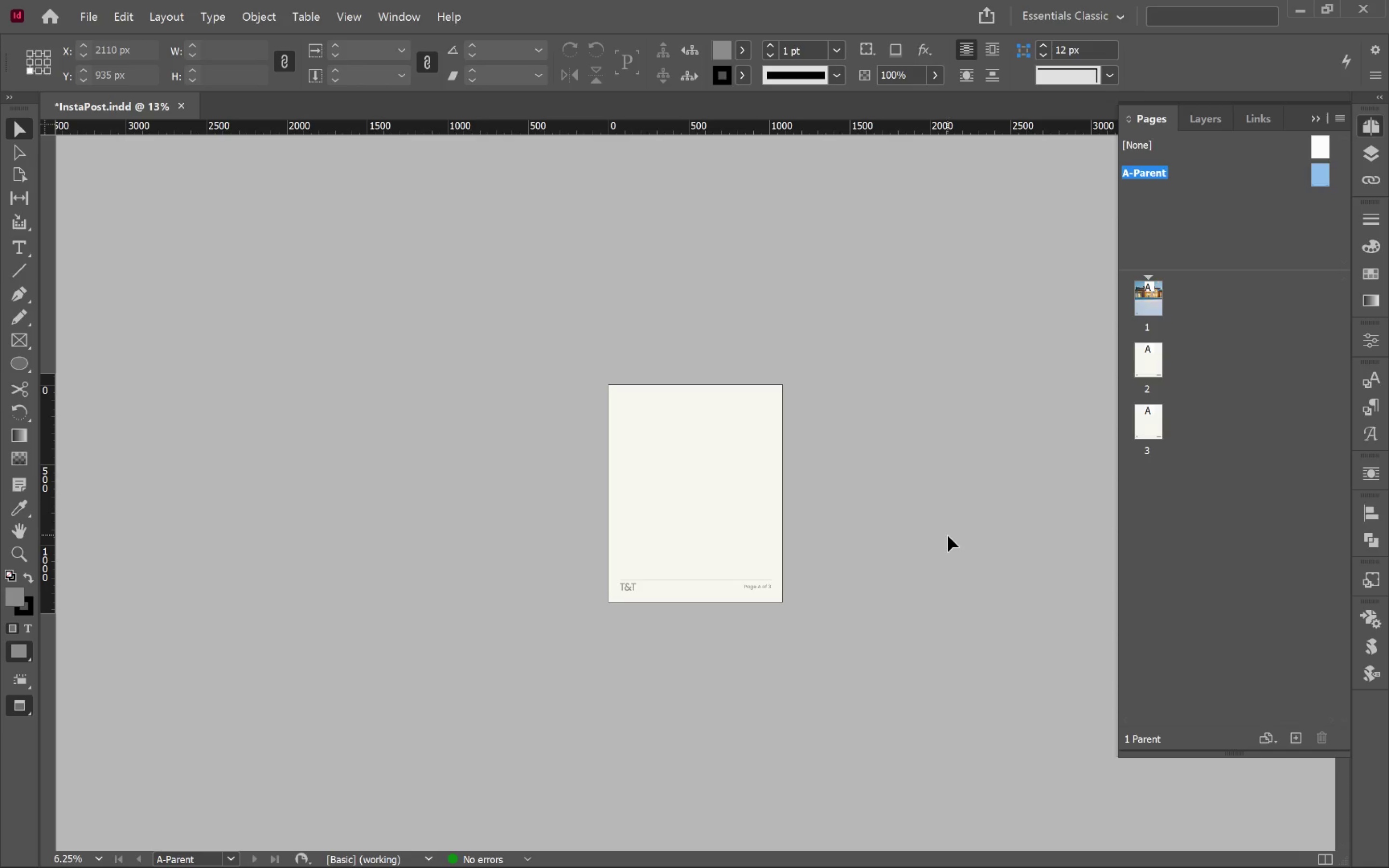 
key(W)
 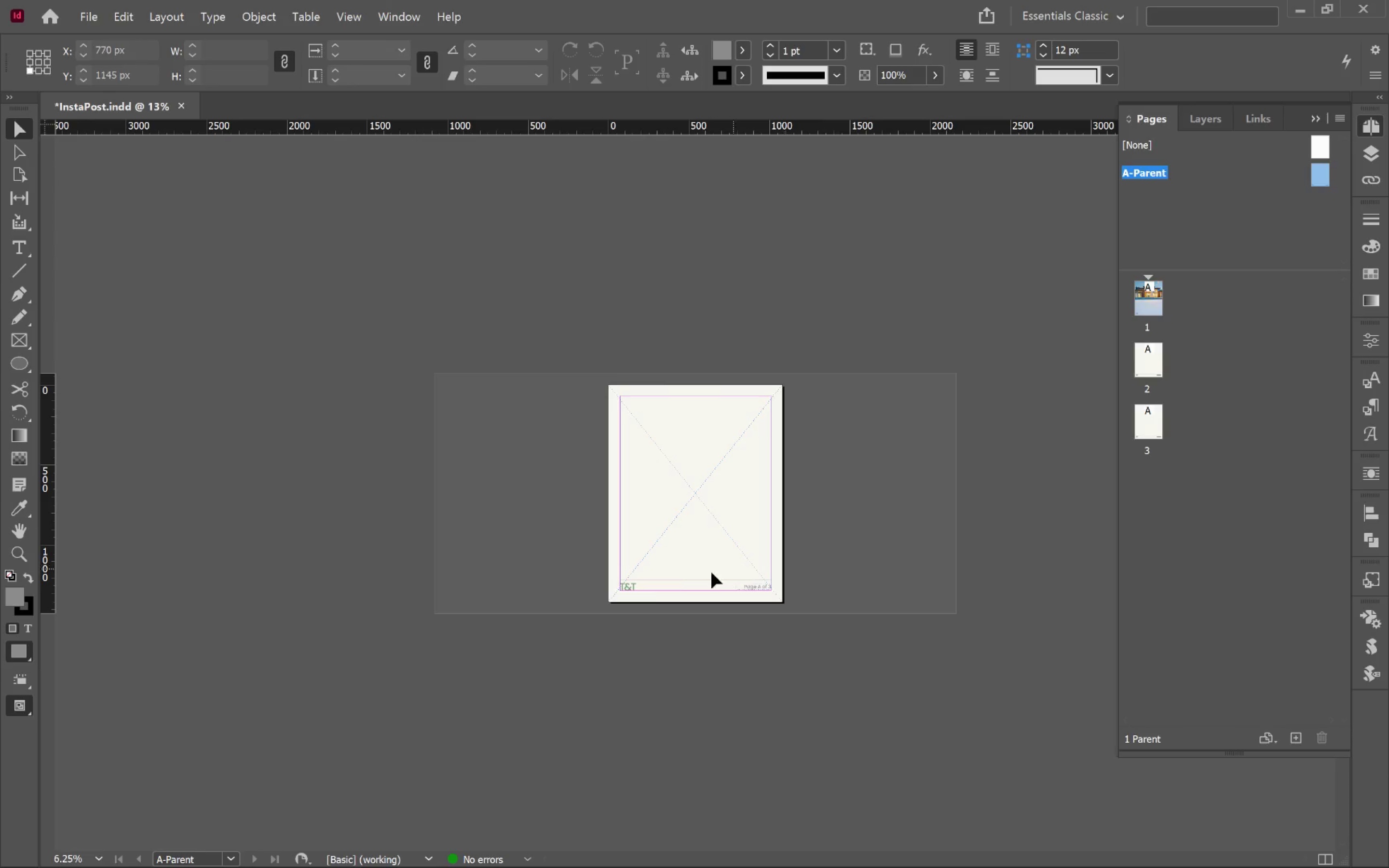 
hold_key(key=AltLeft, duration=0.62)
scroll: coordinate [632, 597], scroll_direction: up, amount: 2.0
 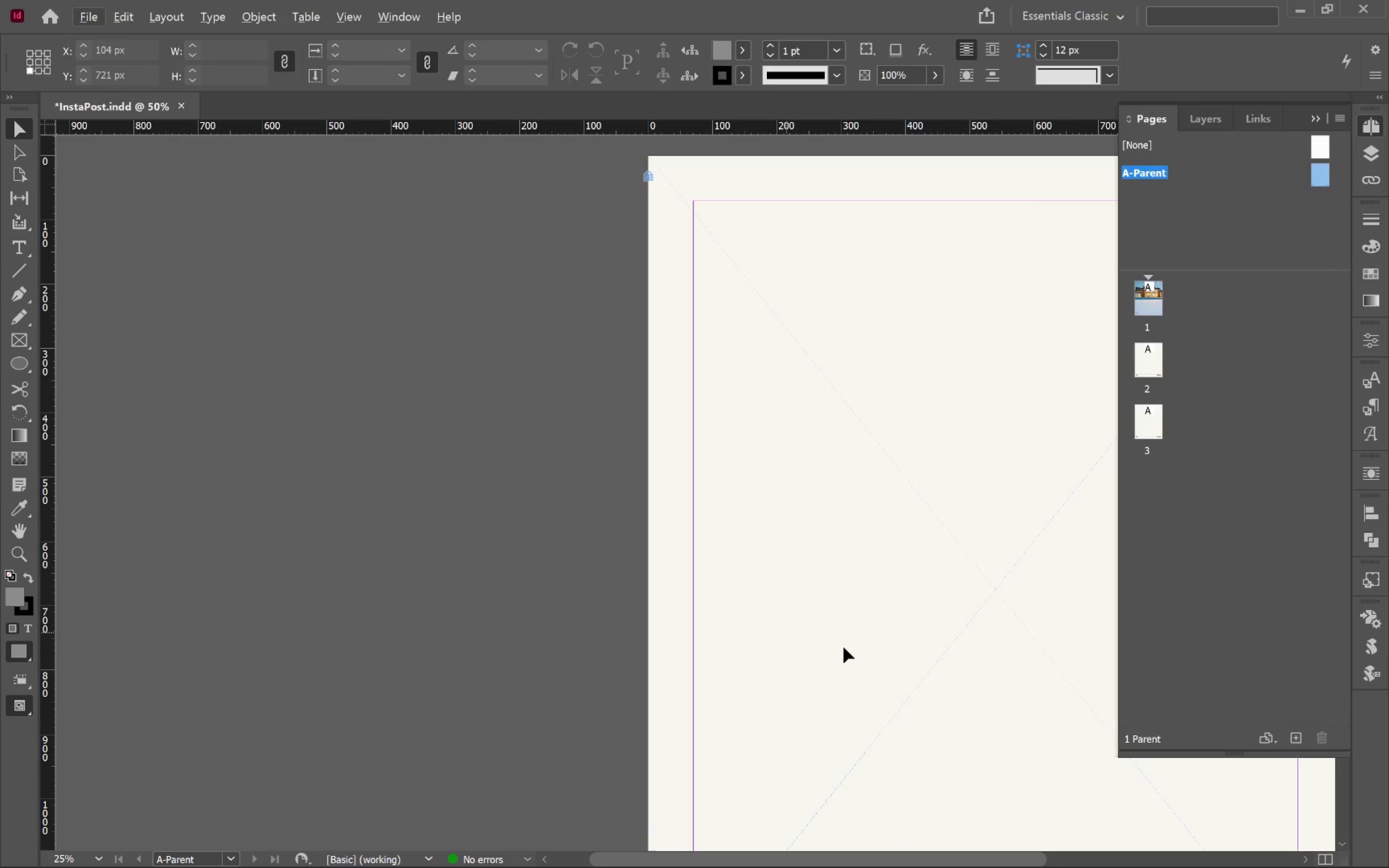 
hold_key(key=Space, duration=0.67)
 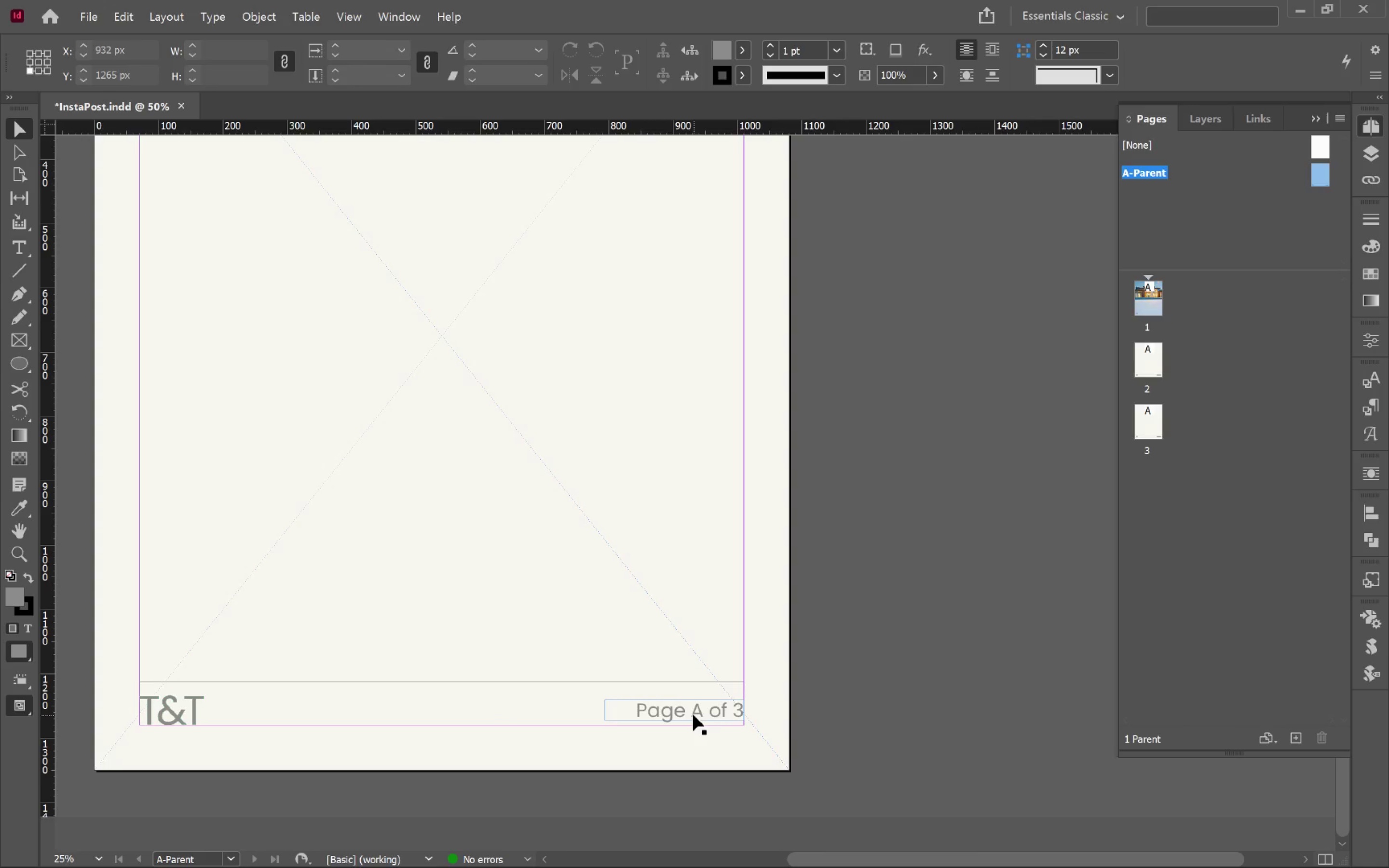 
left_click_drag(start_coordinate=[946, 676], to_coordinate=[392, 231])
 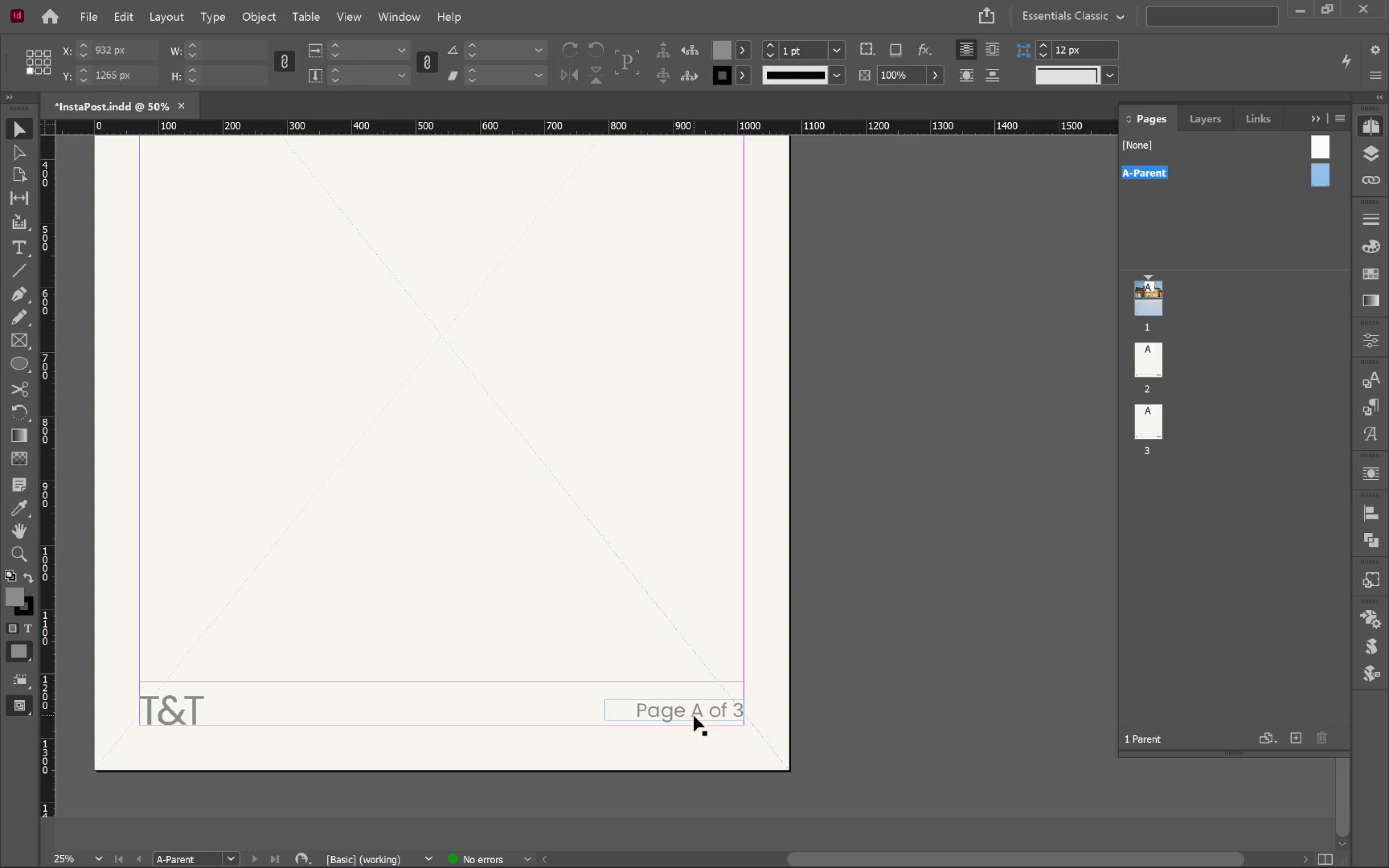 
left_click([693, 715])
 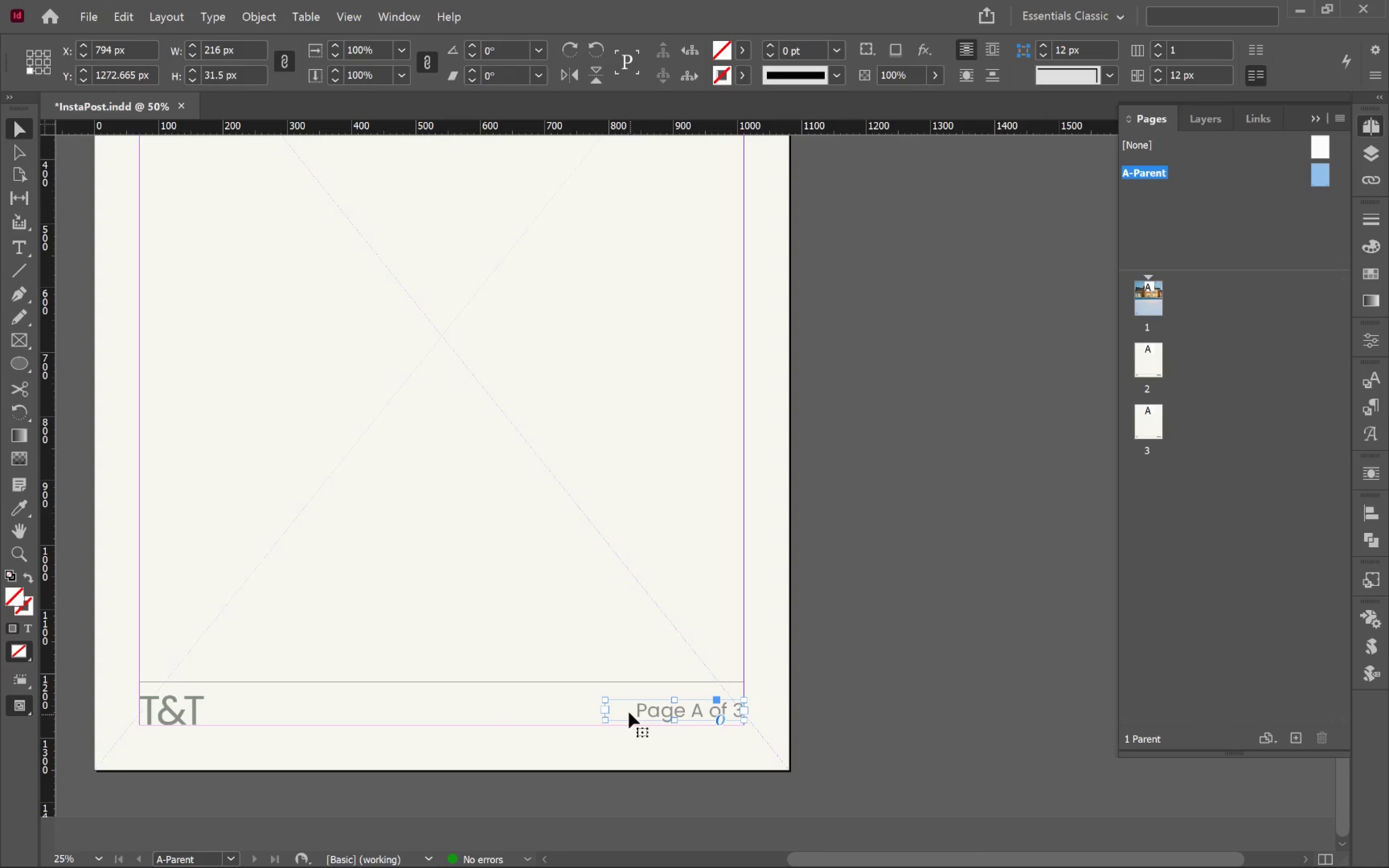 
hold_key(key=ShiftLeft, duration=2.45)
left_click([177, 713])
 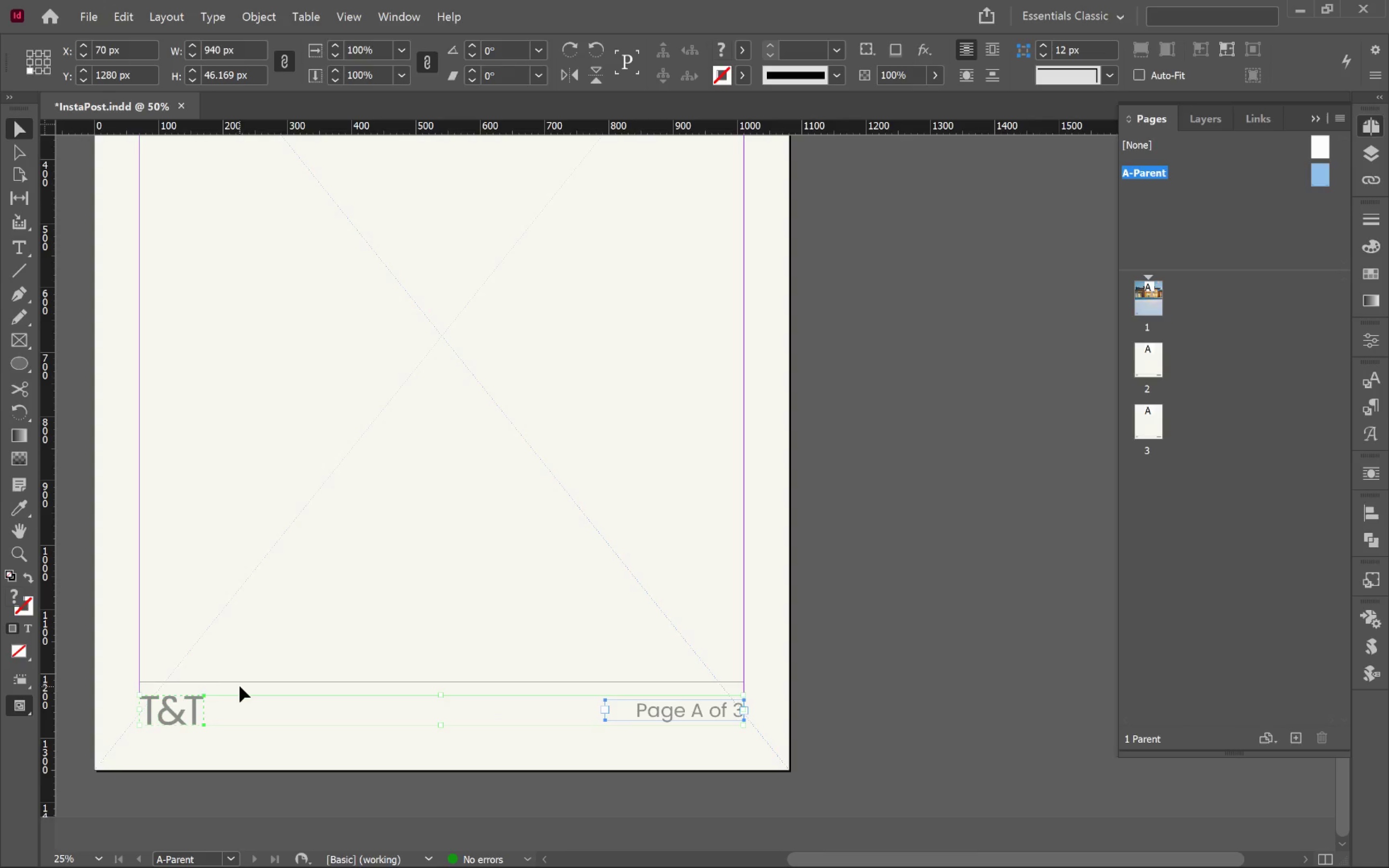 
left_click([244, 681])
 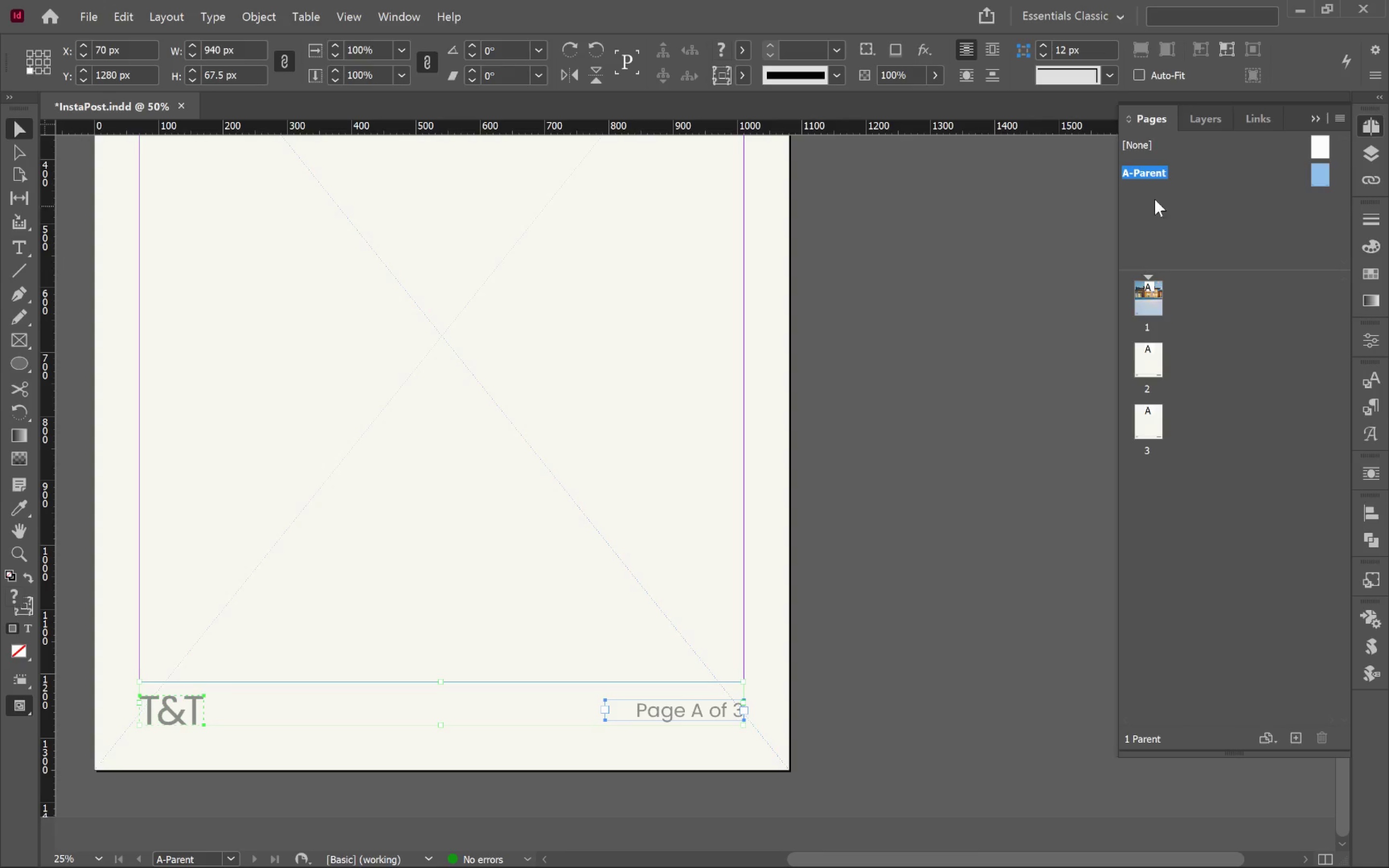 
left_click([1206, 114])
 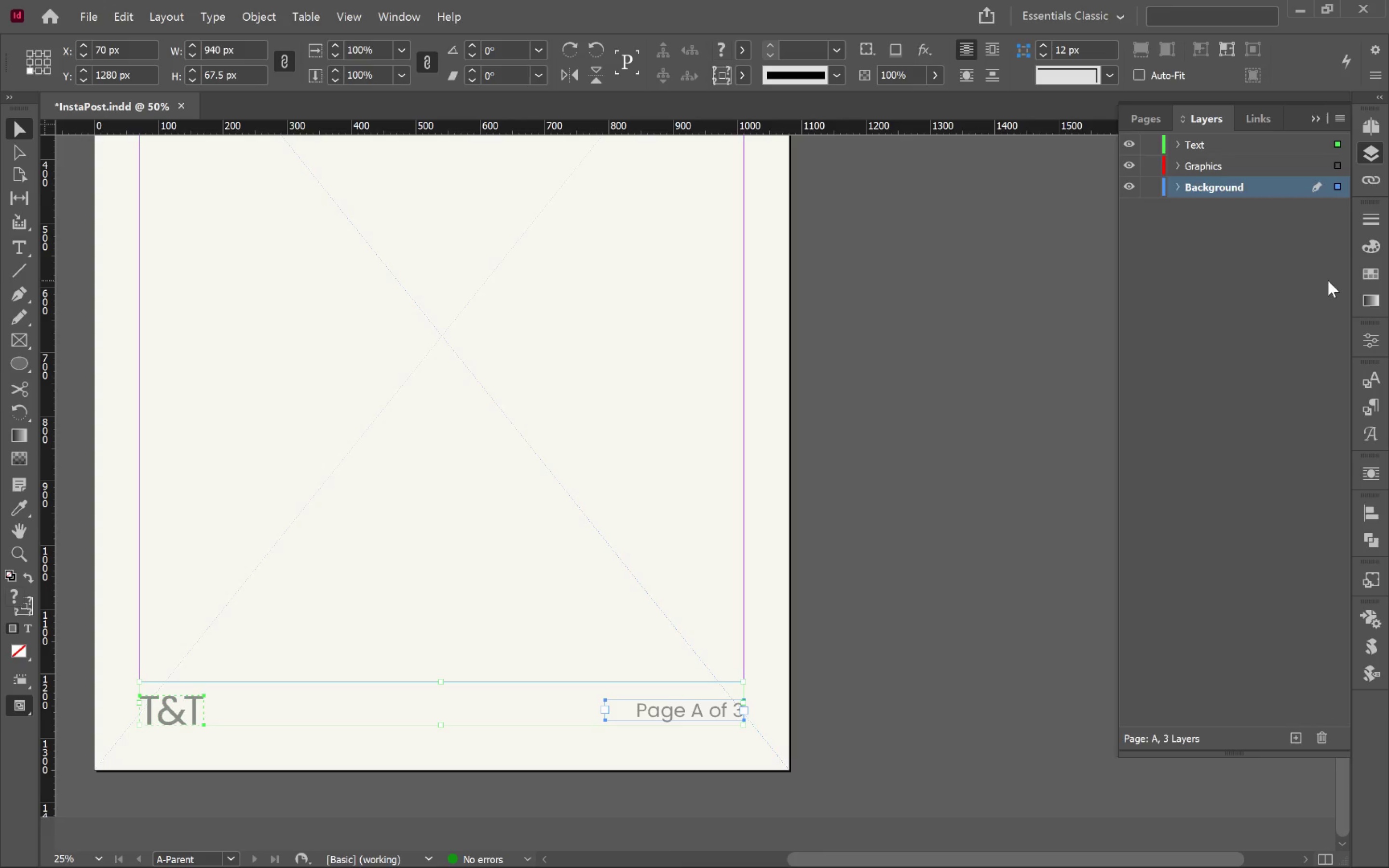 
left_click_drag(start_coordinate=[1337, 187], to_coordinate=[1335, 167])
 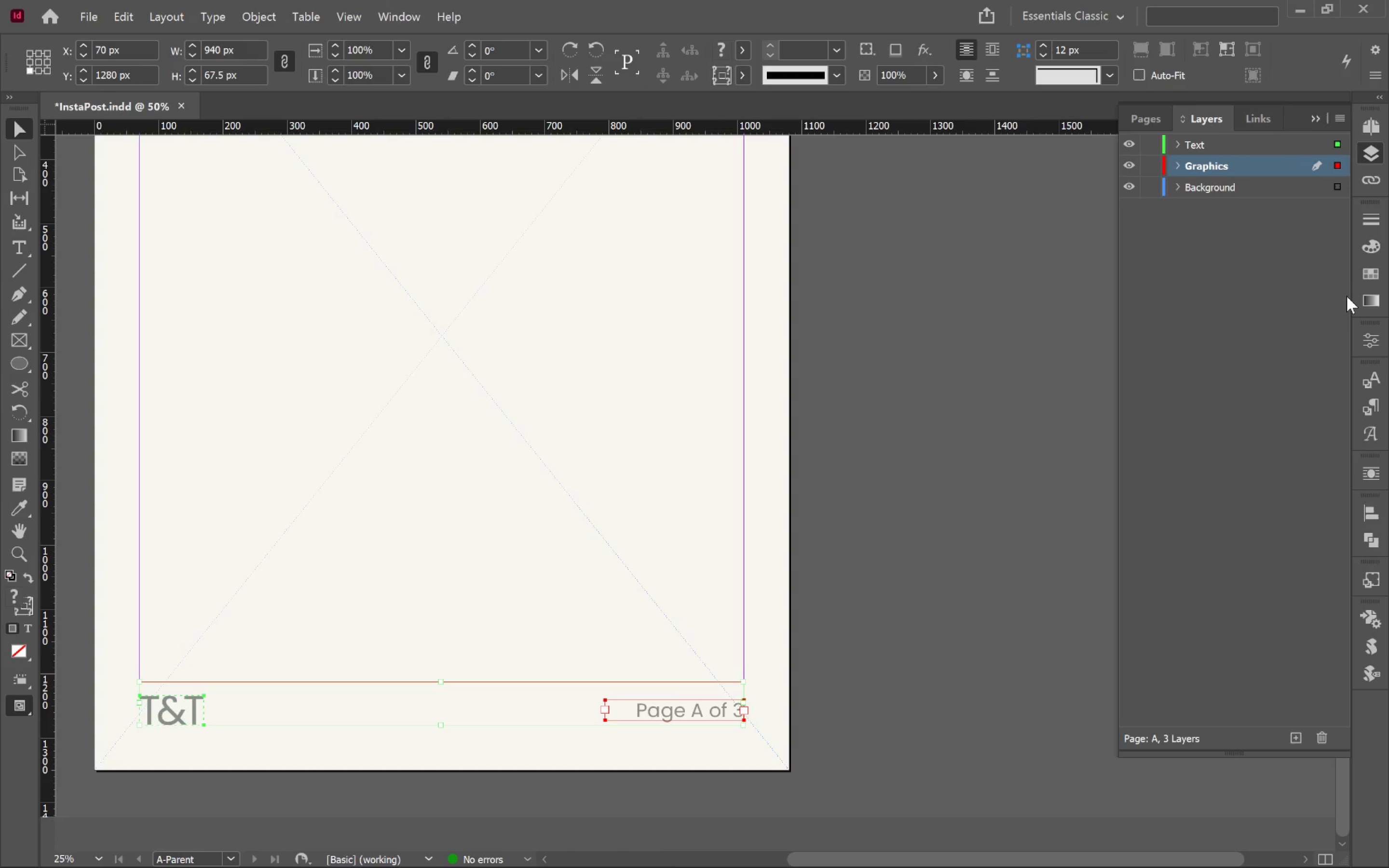 
mouse_move([1341, 158])
 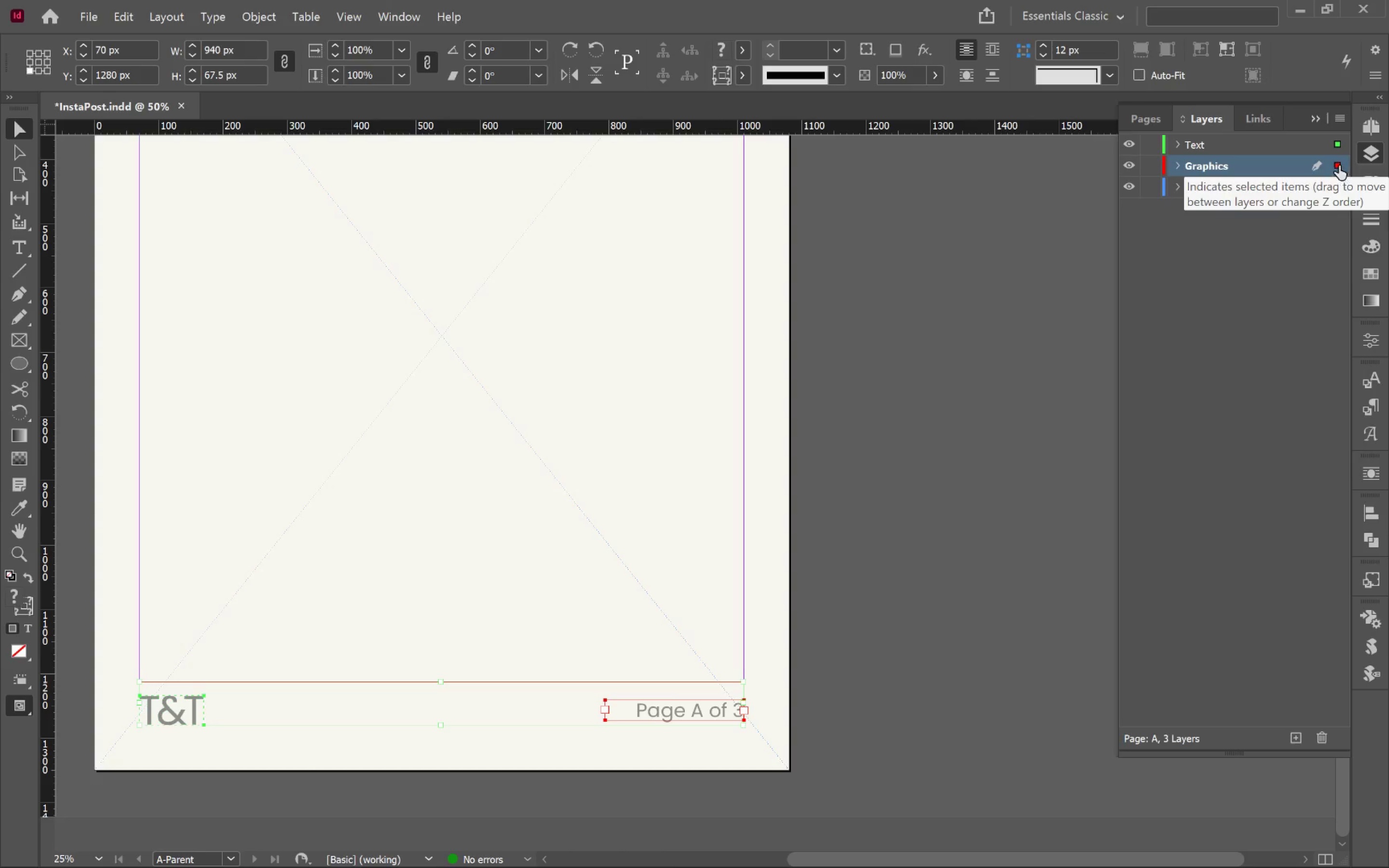 
left_click_drag(start_coordinate=[1339, 165], to_coordinate=[1340, 141])
 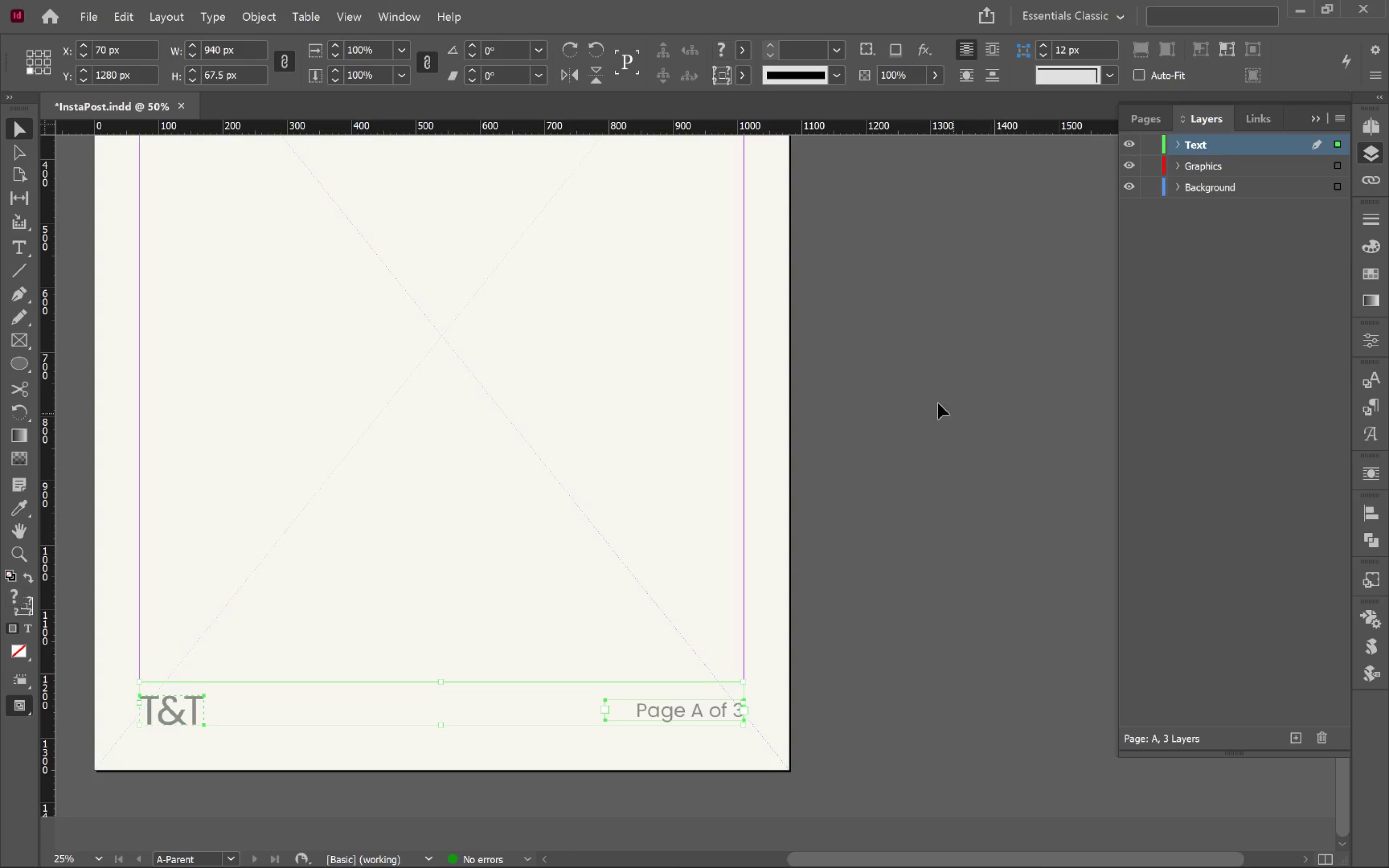 
left_click([1140, 113])
 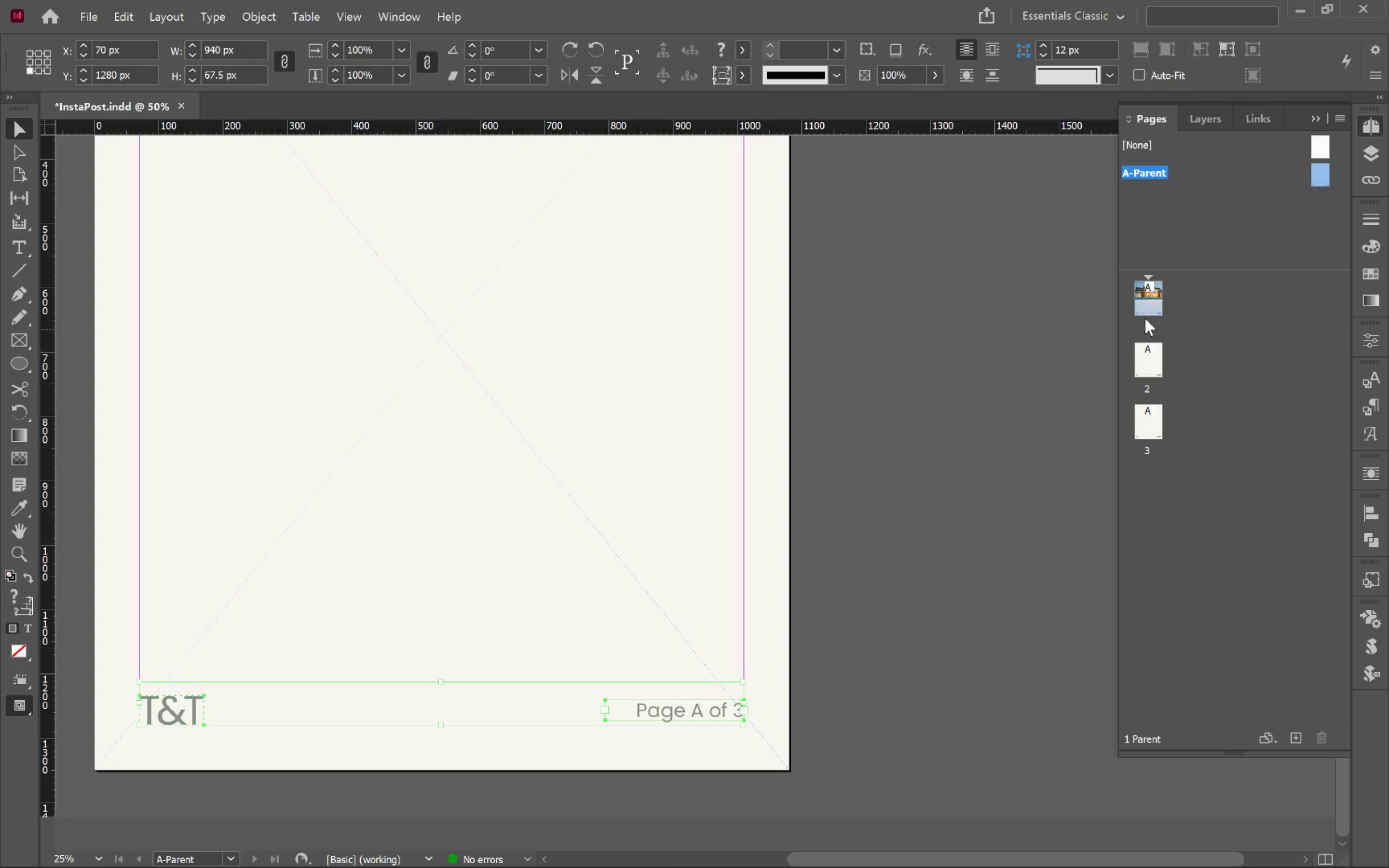 
double_click([1149, 302])
 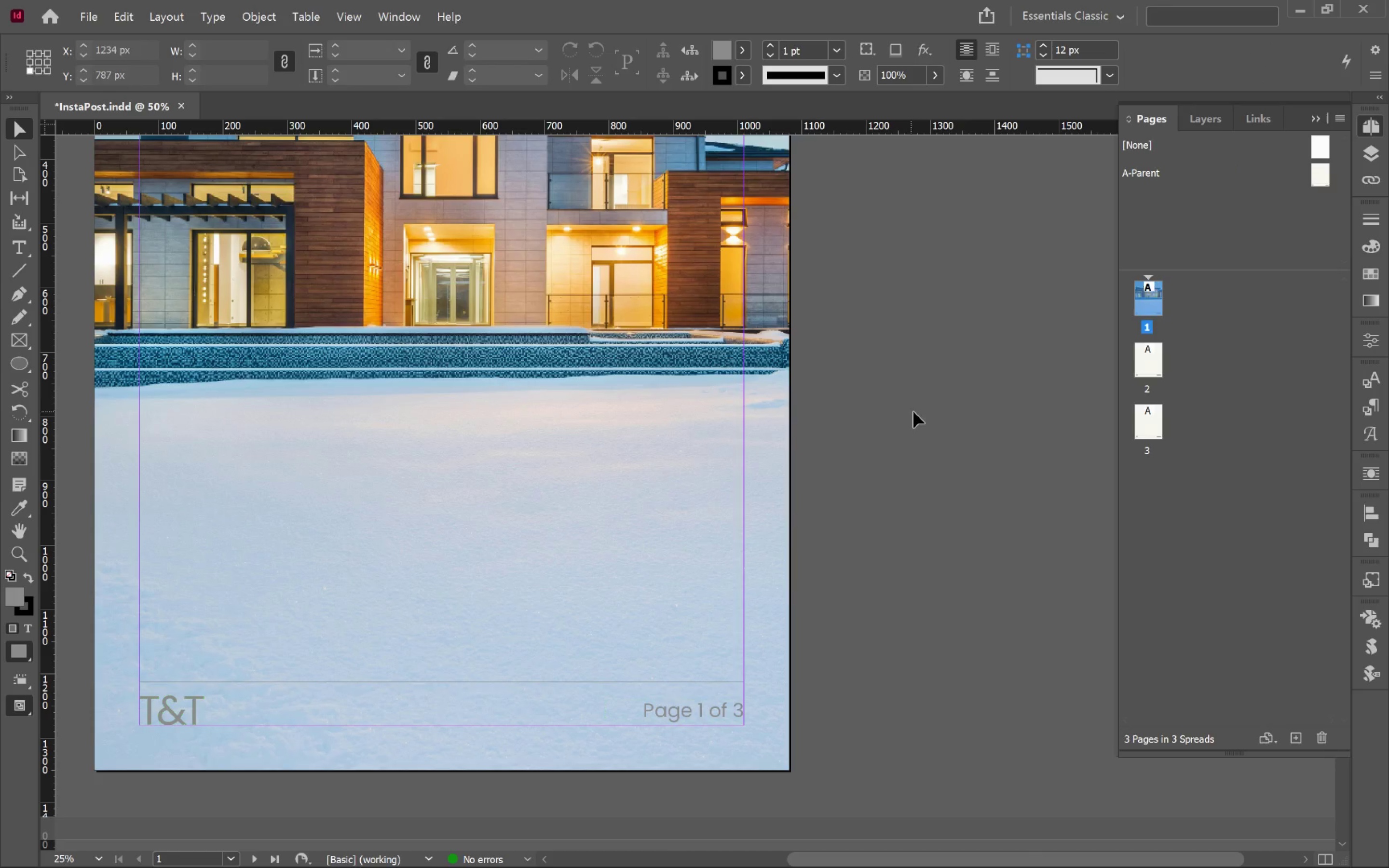 
key(W)
 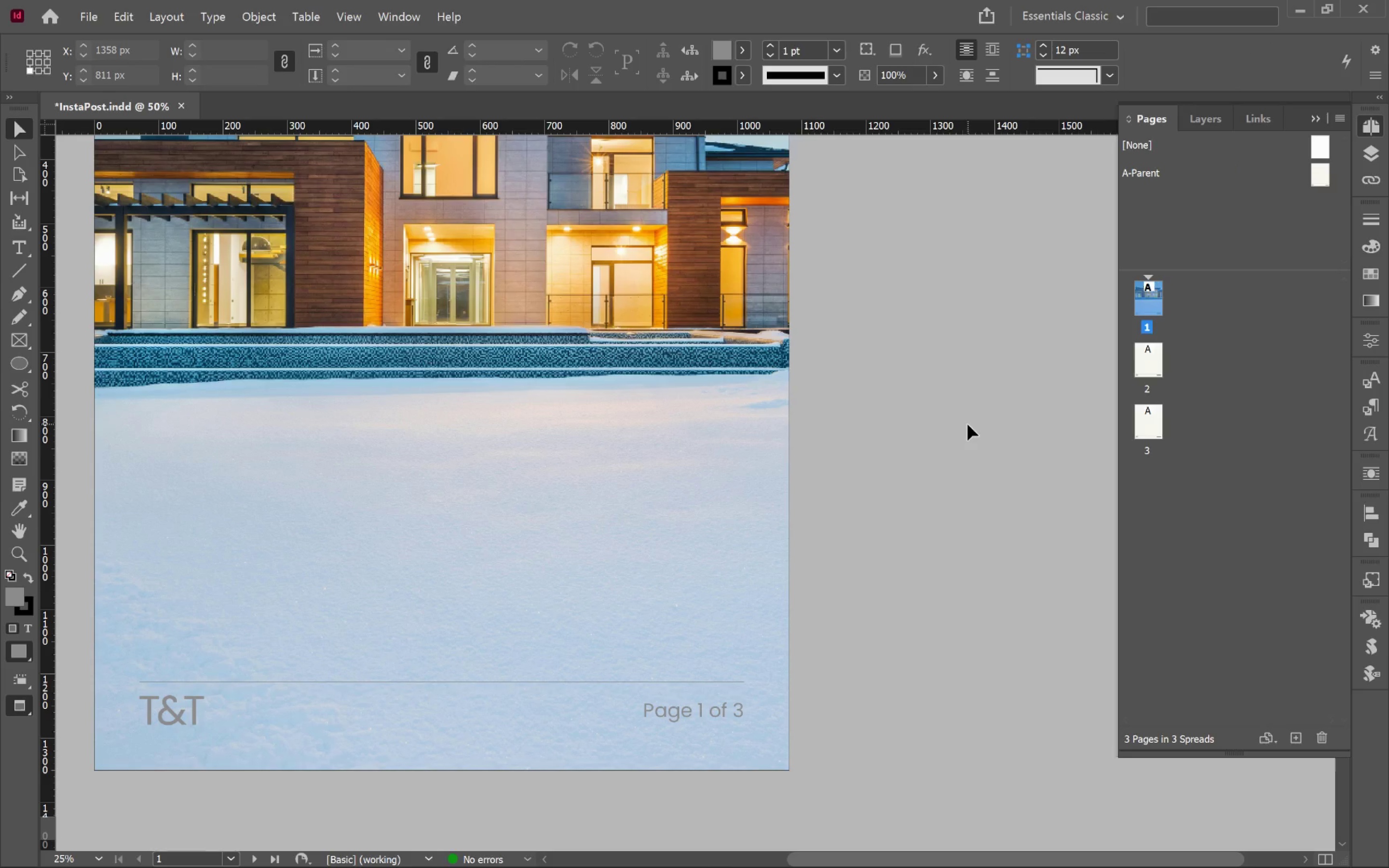 
scroll: coordinate [967, 424], scroll_direction: up, amount: 4.0
 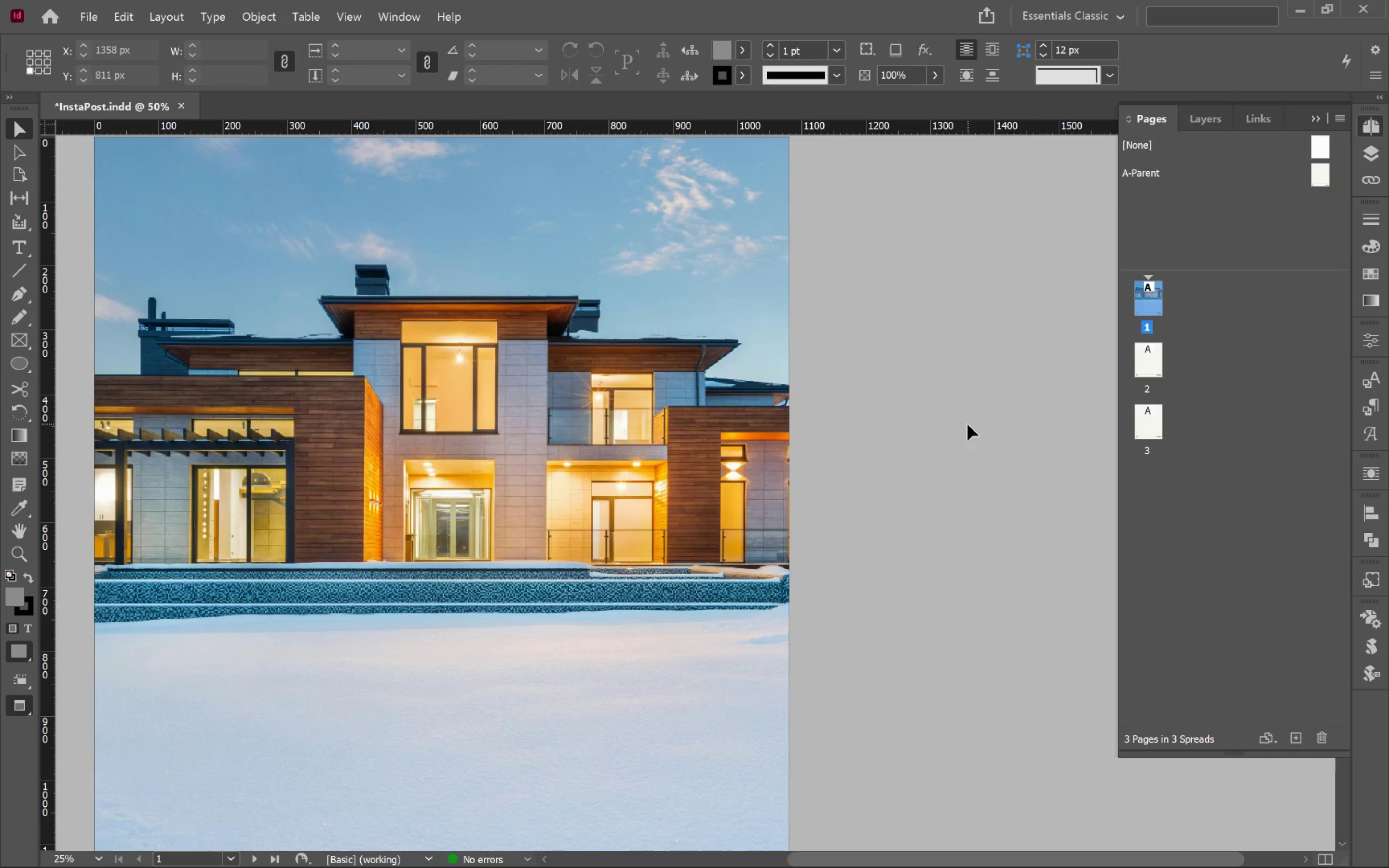 
hold_key(key=AltLeft, duration=0.72)
scroll: coordinate [967, 424], scroll_direction: down, amount: 2.0
 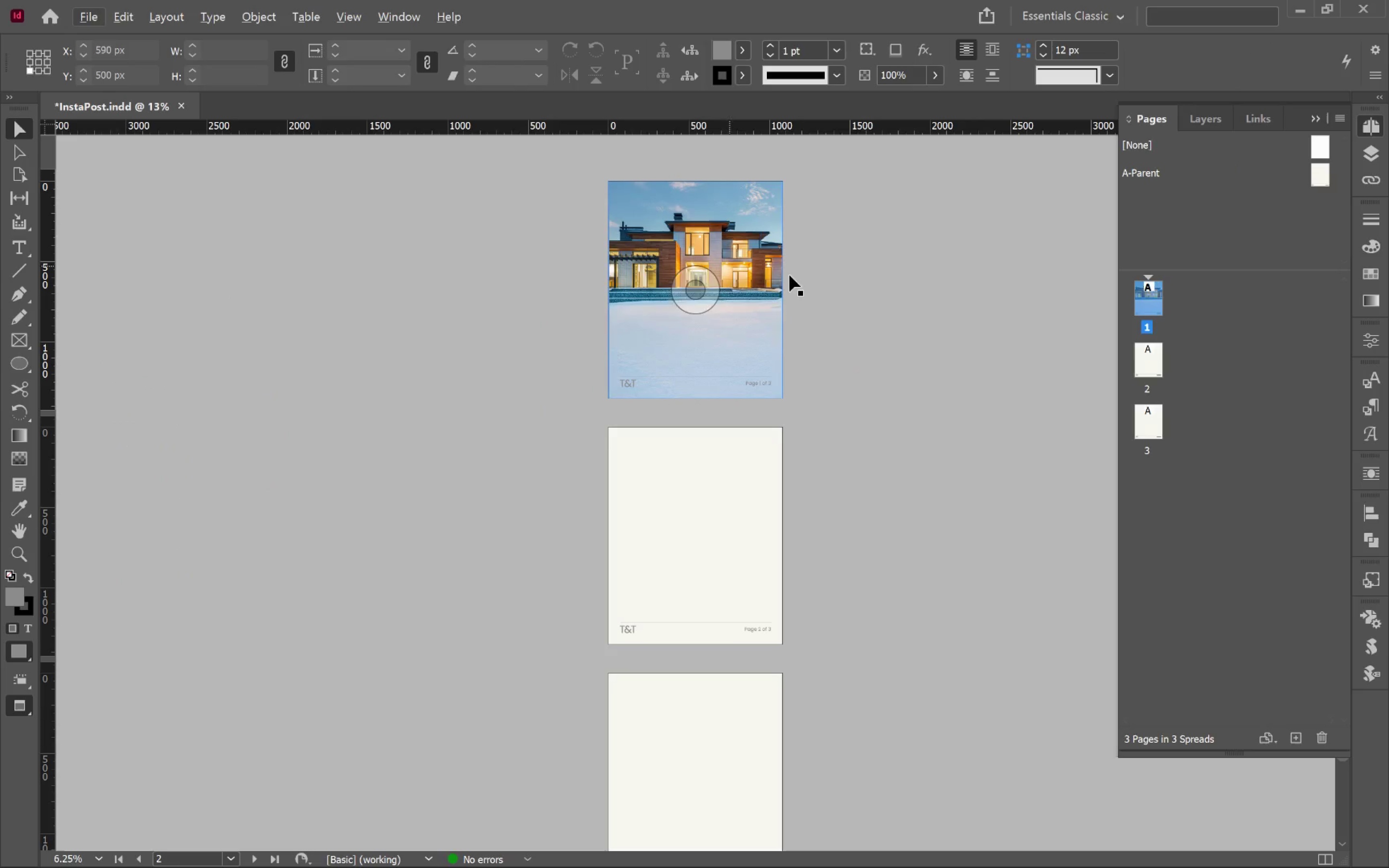 
key(Alt+Tab)
 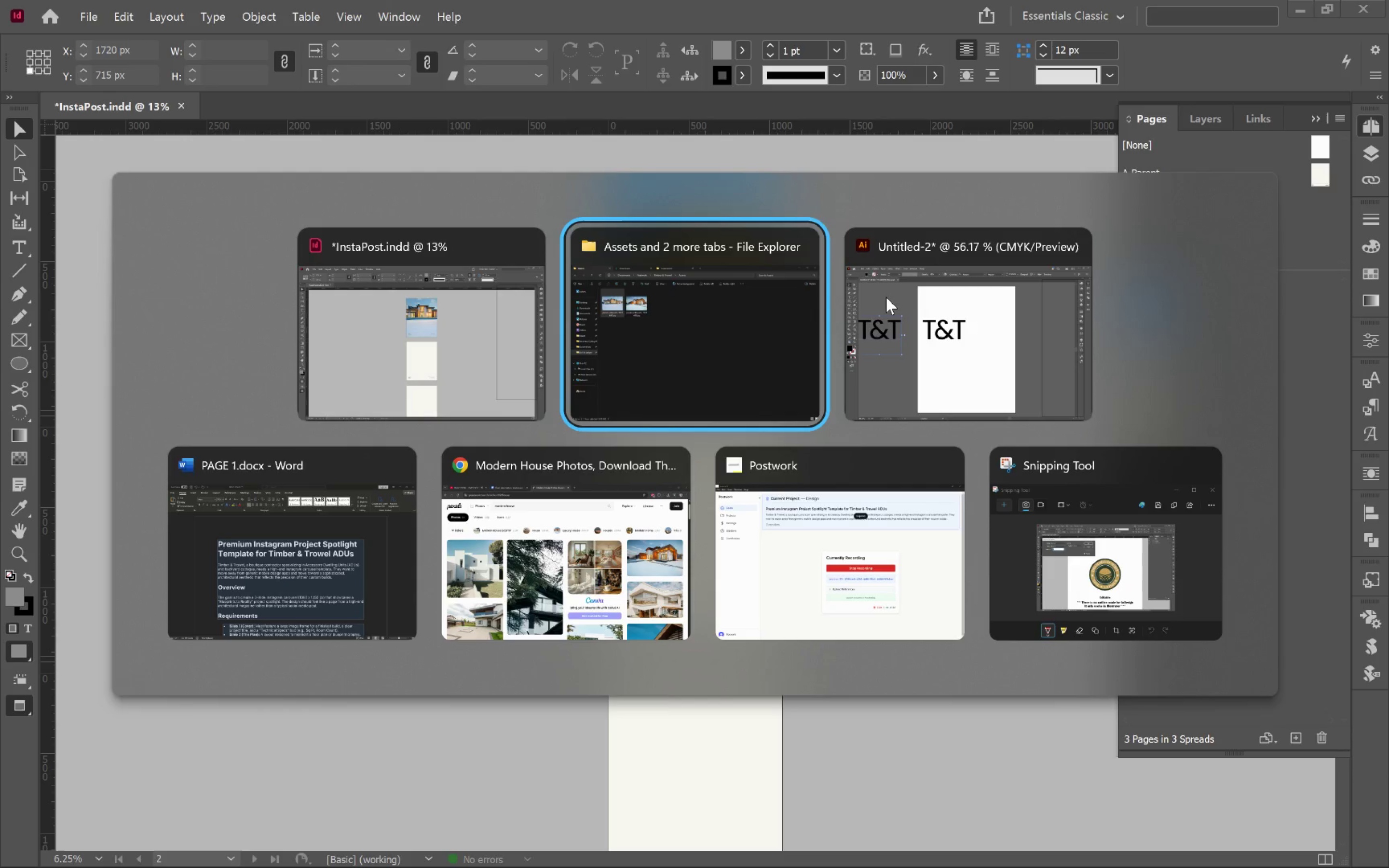 
key(Alt+Tab)
 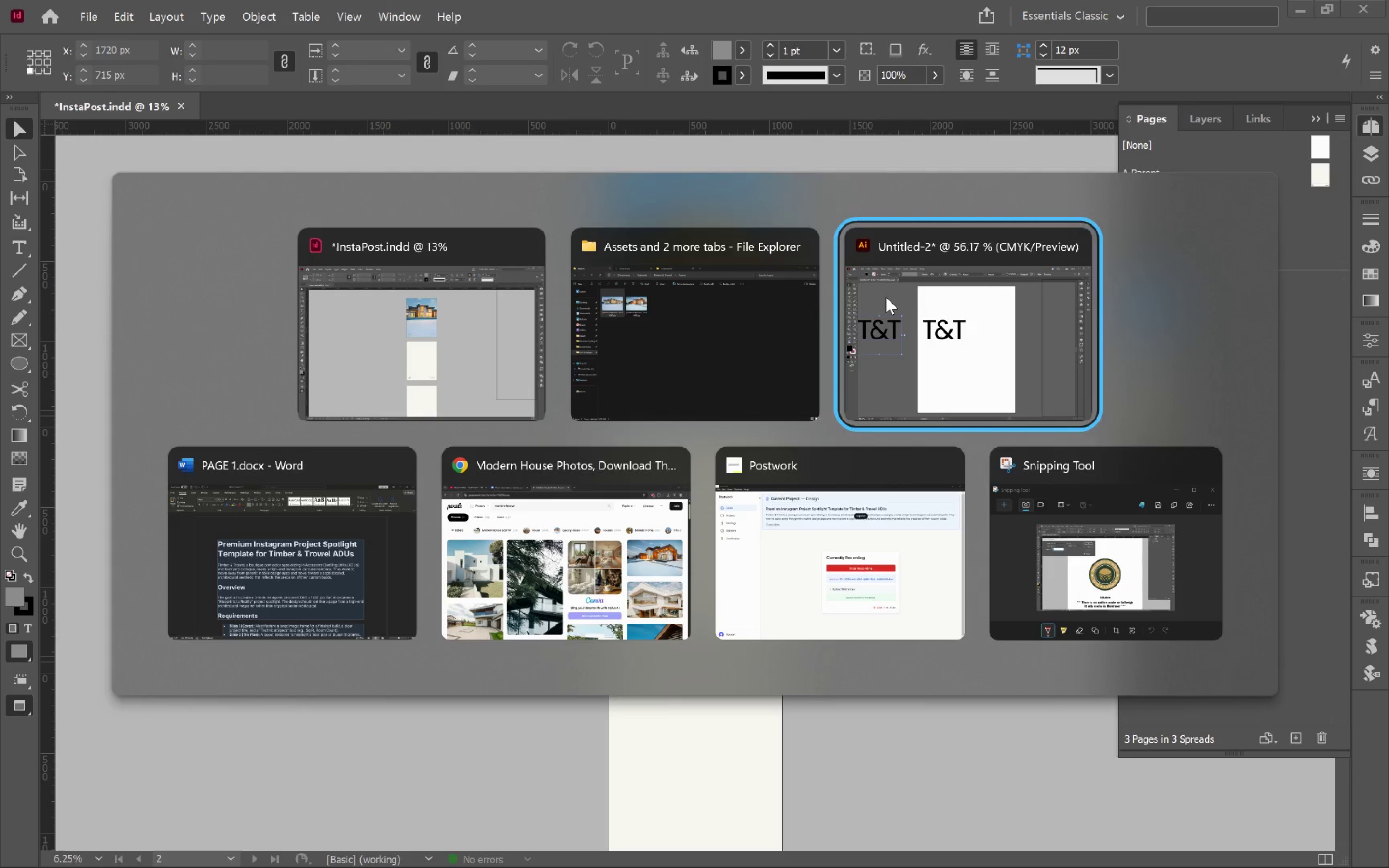 
key(Alt+Tab)
 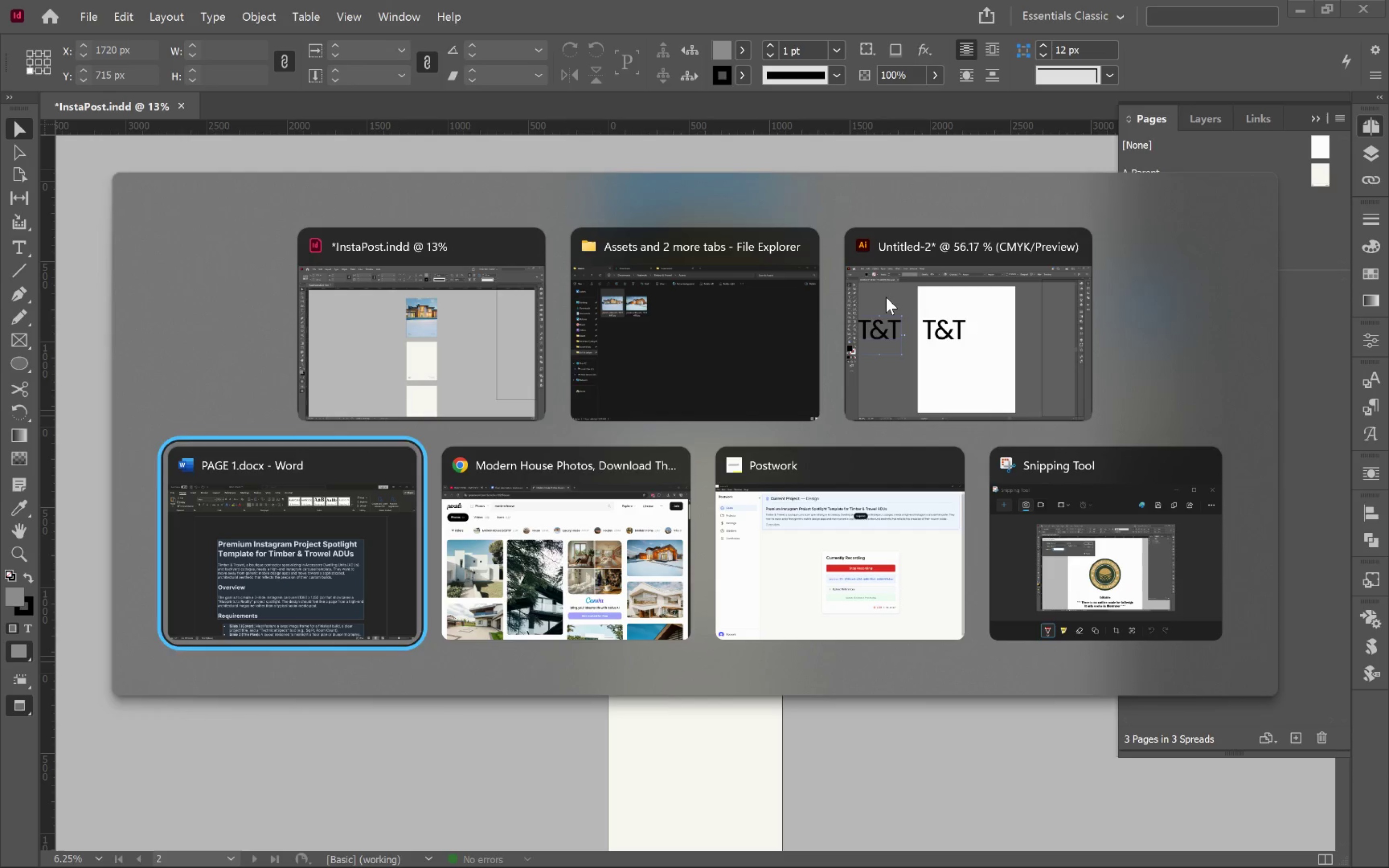 
key(Alt+Tab)
 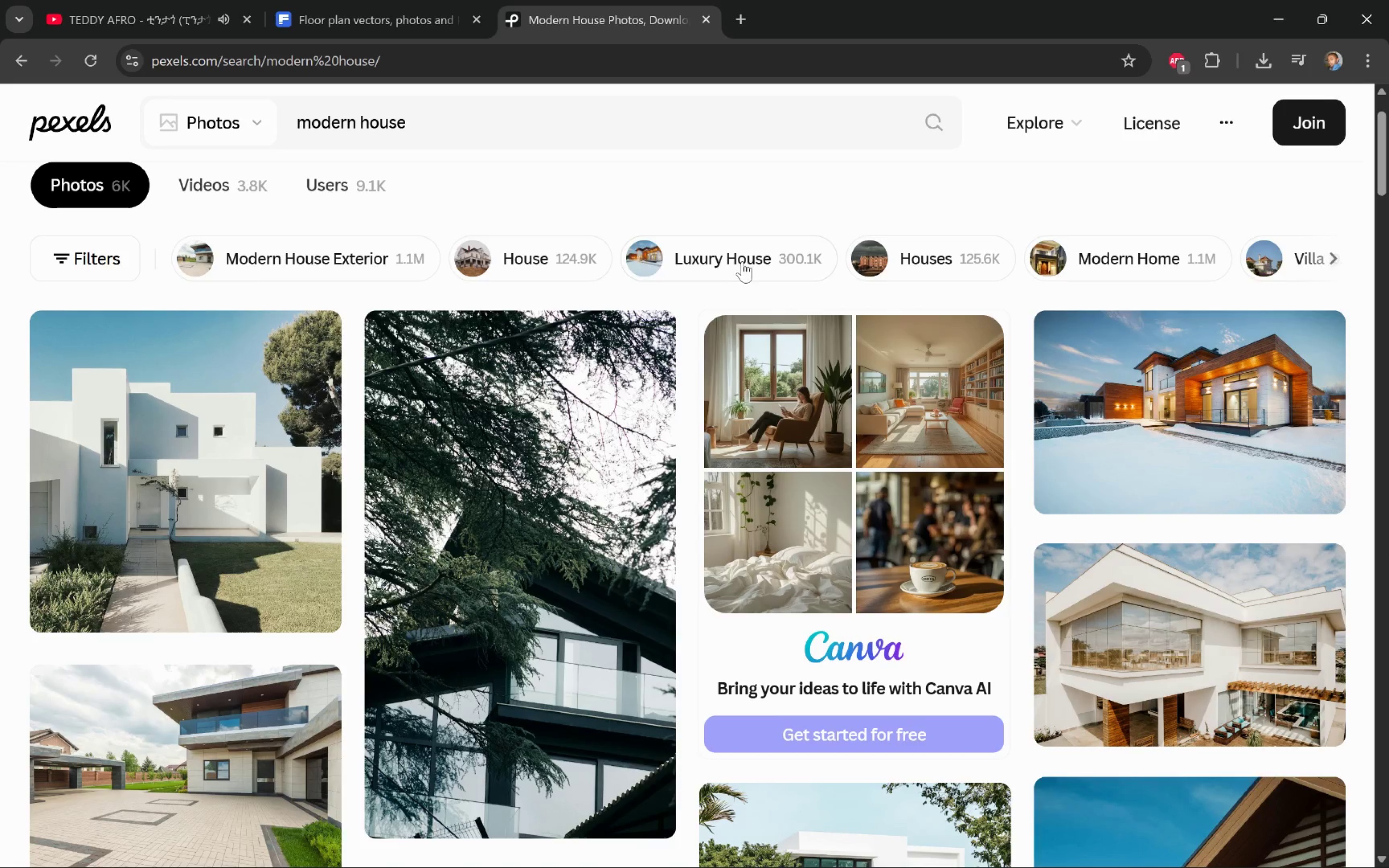 
left_click([76, 266])
 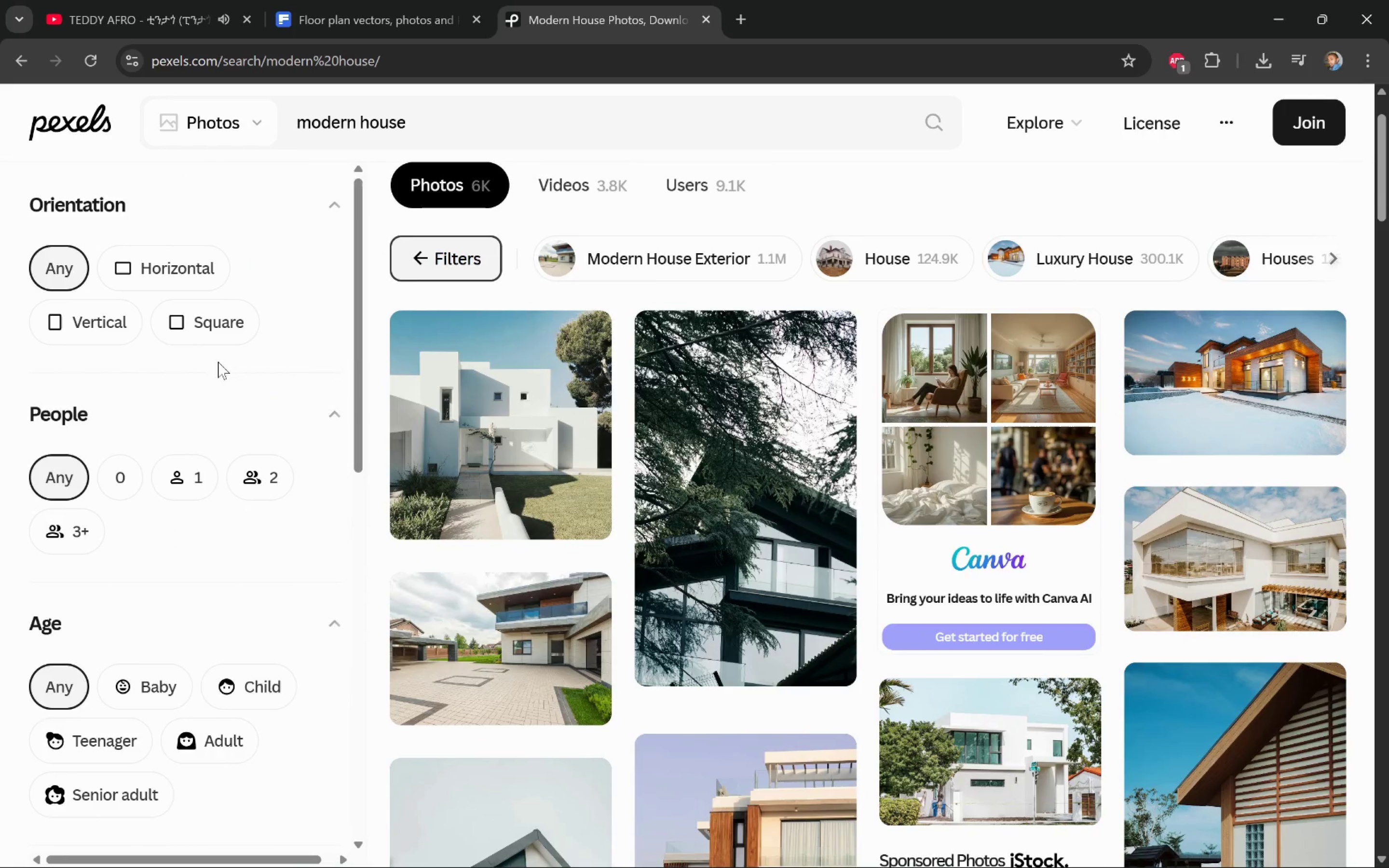 
left_click([87, 331])
 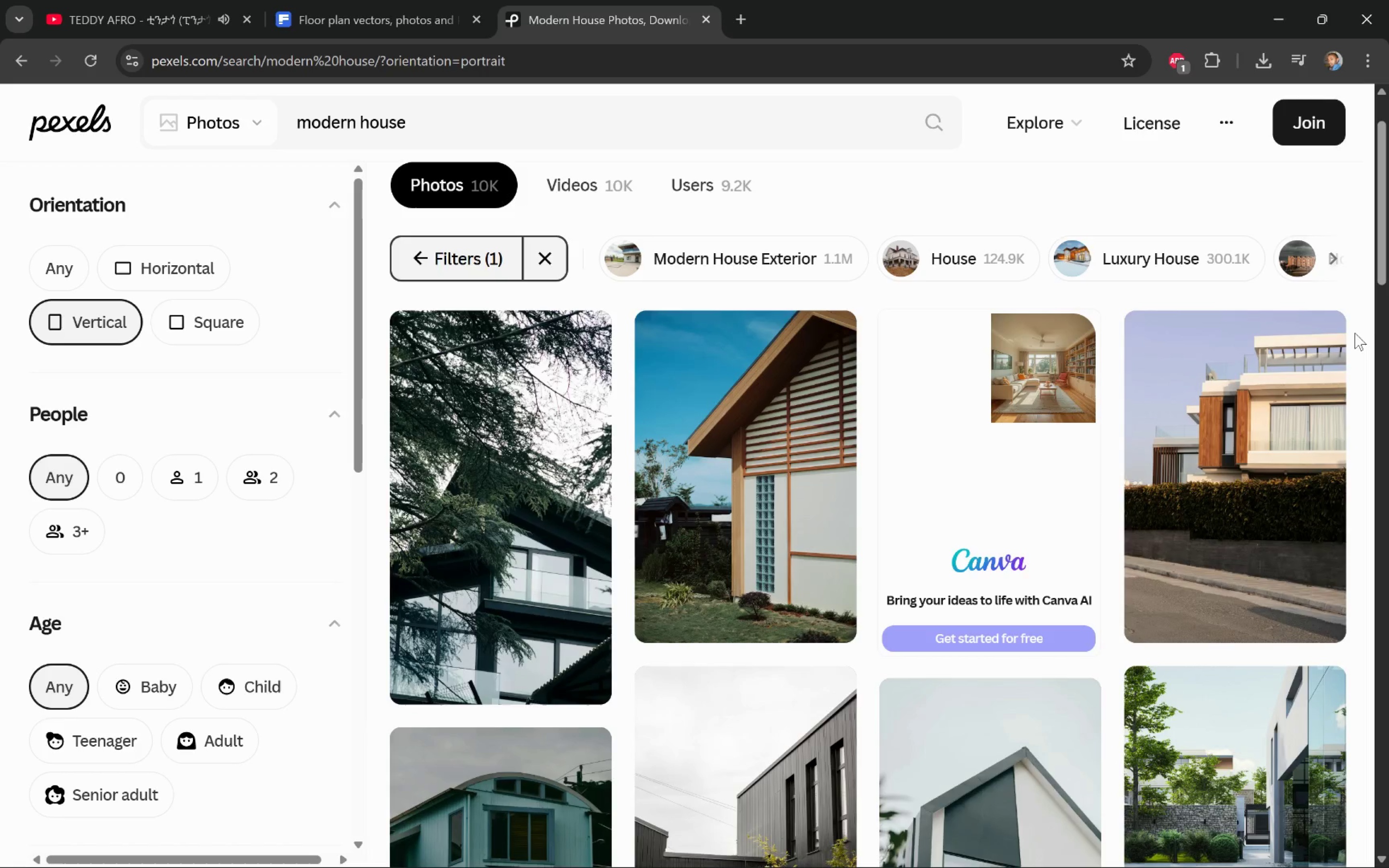 
scroll: coordinate [1355, 333], scroll_direction: down, amount: 15.0
 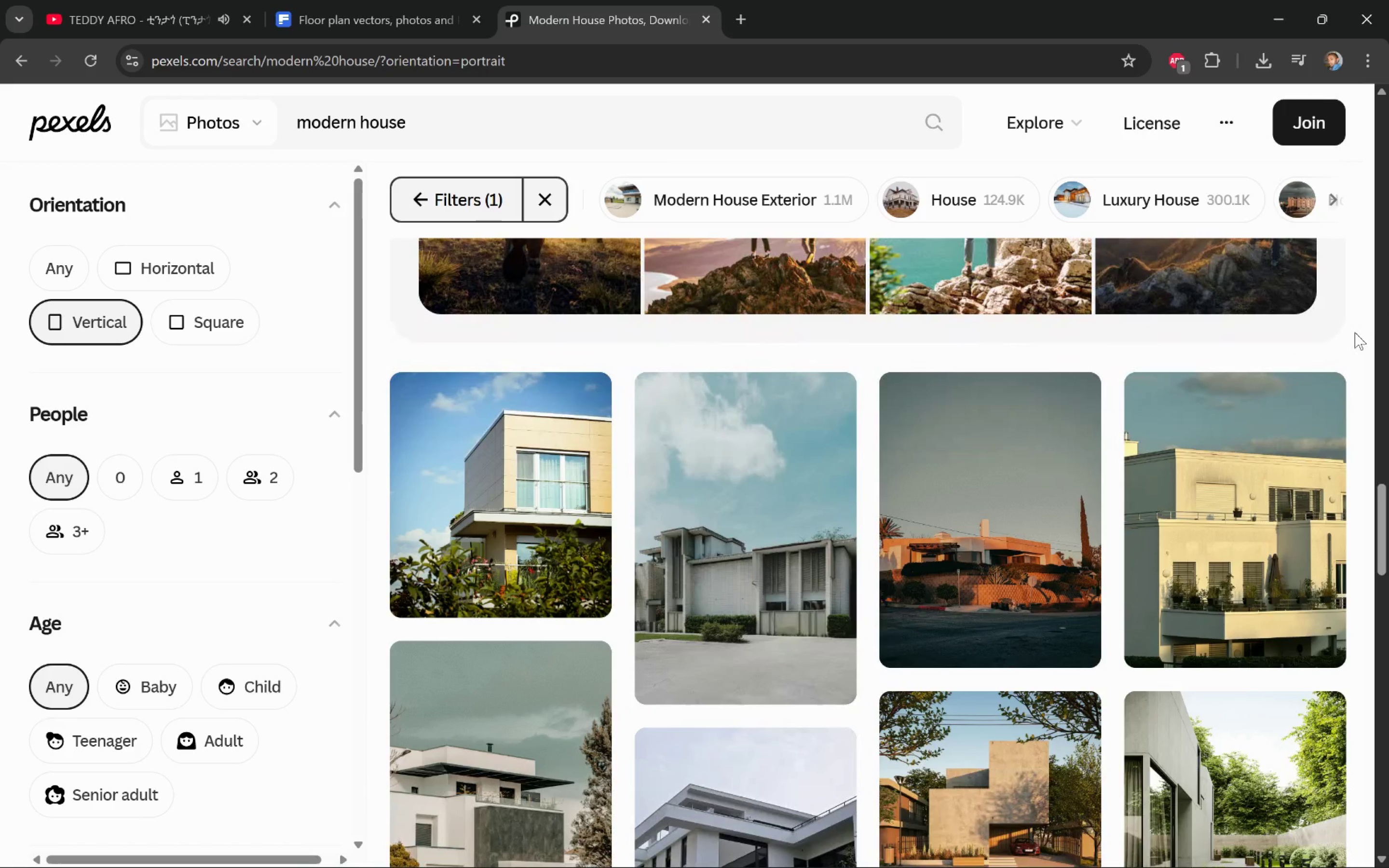 
scroll: coordinate [1355, 332], scroll_direction: down, amount: 6.0
 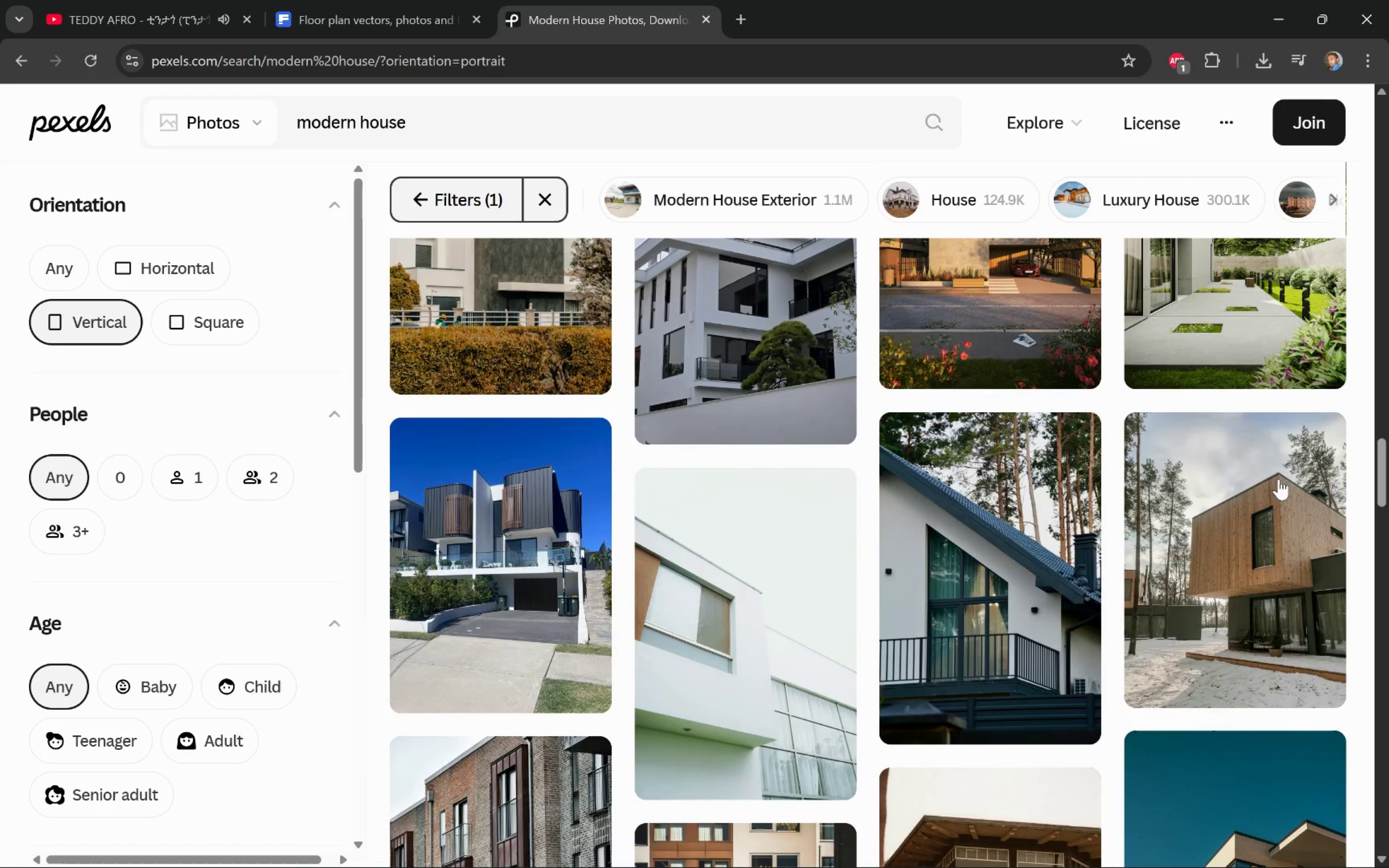 
left_click([1264, 544])
 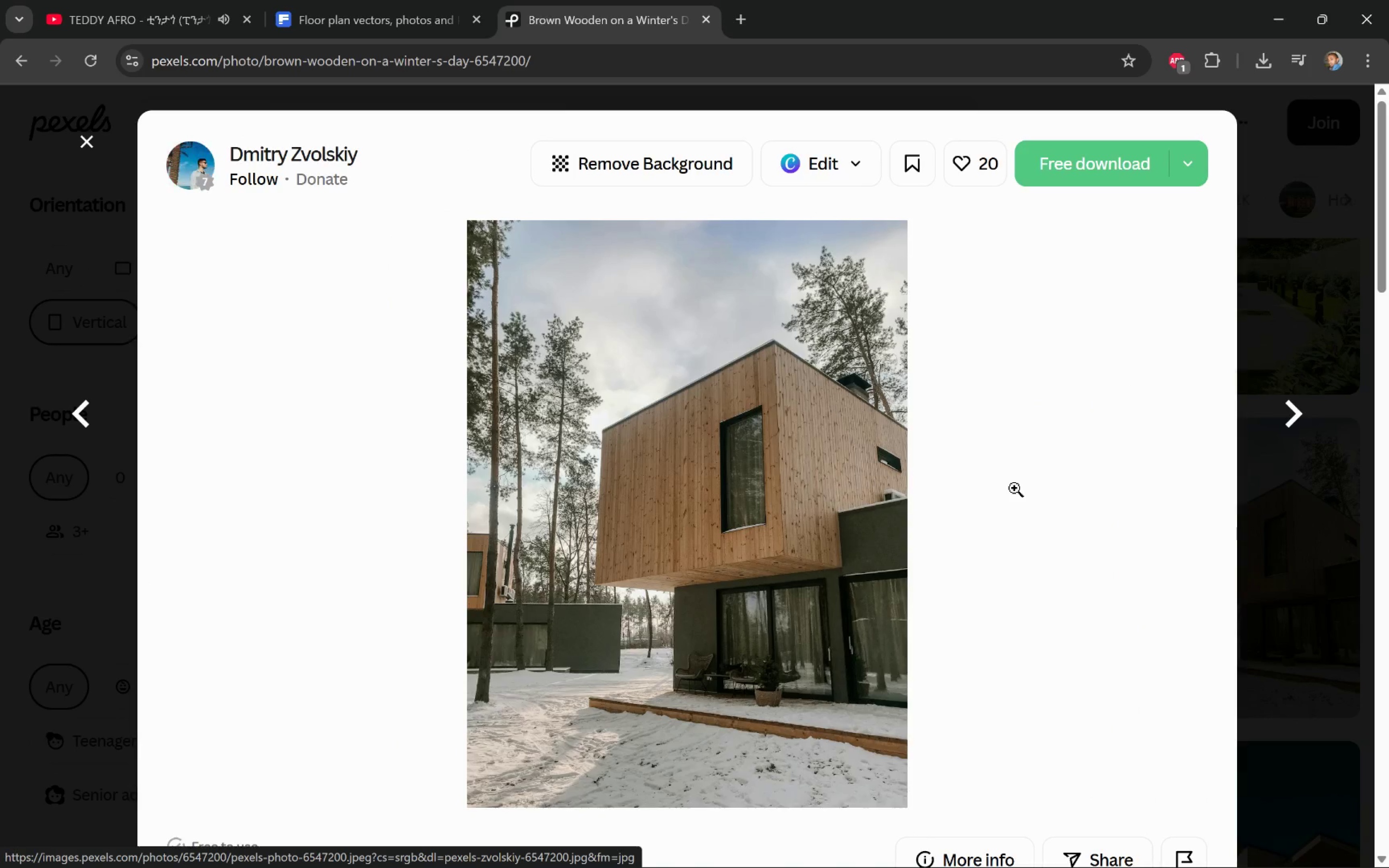 
wait(6.19)
 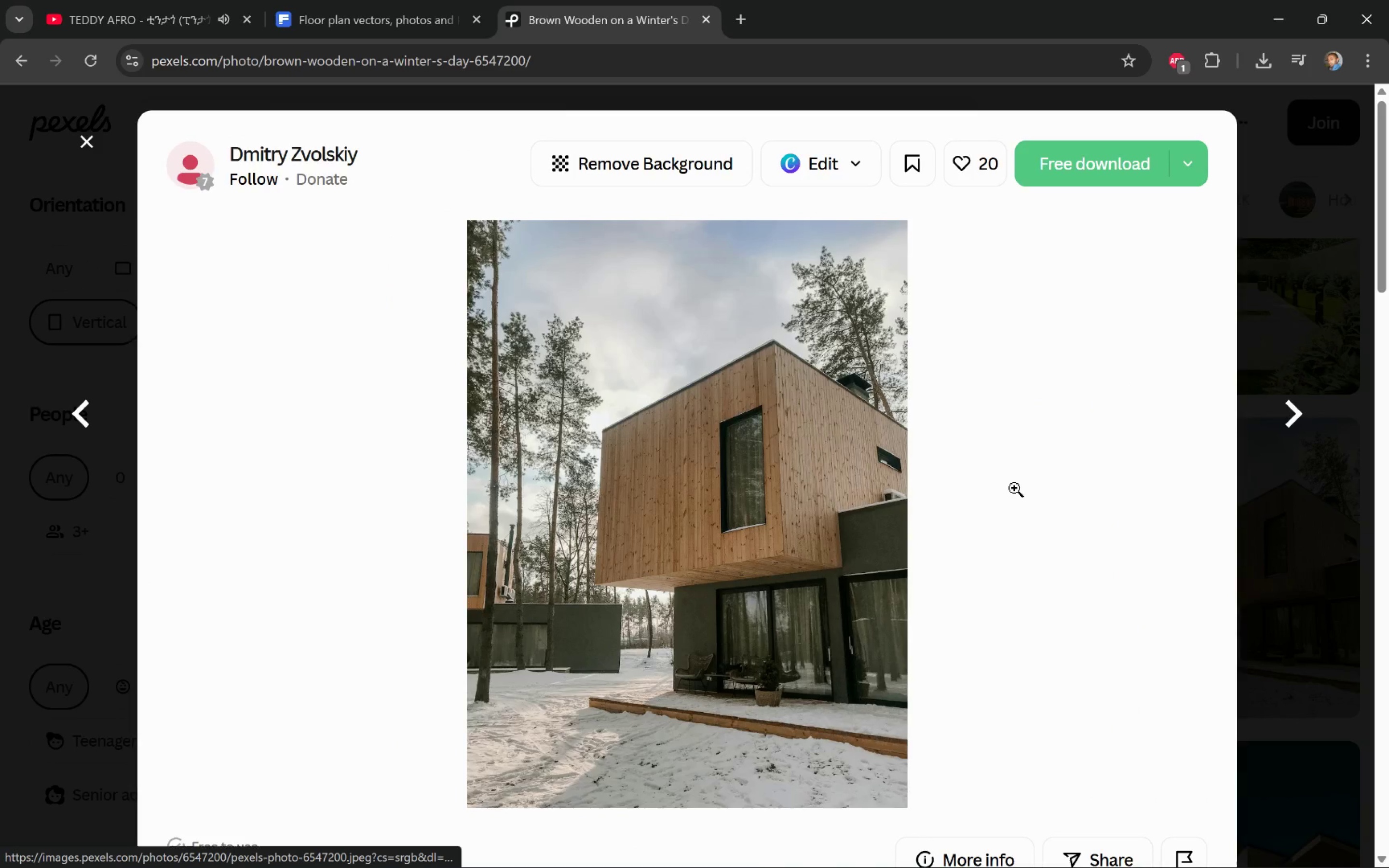 
scroll: coordinate [1153, 497], scroll_direction: down, amount: 26.0
 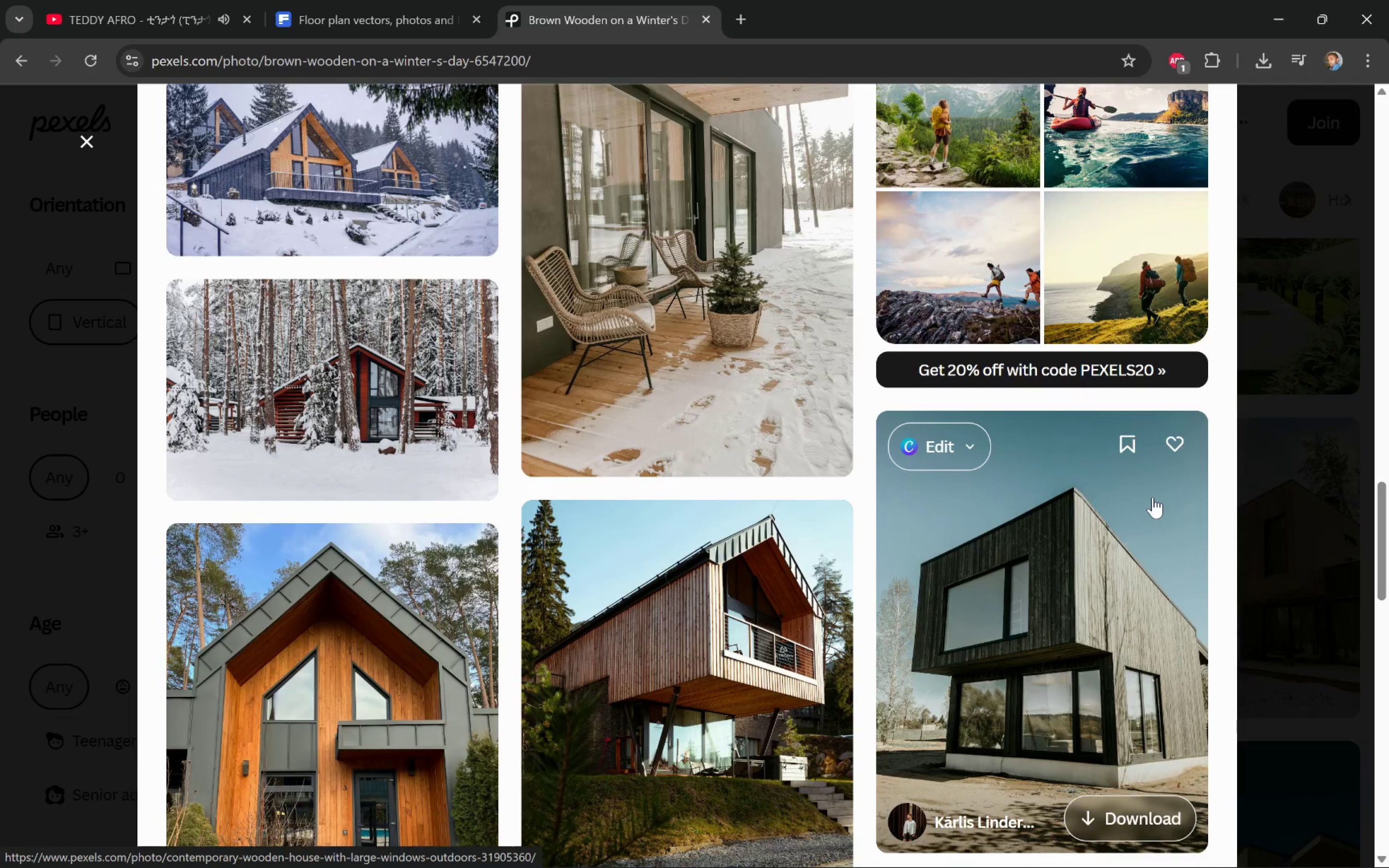 
scroll: coordinate [1155, 497], scroll_direction: up, amount: 26.0
 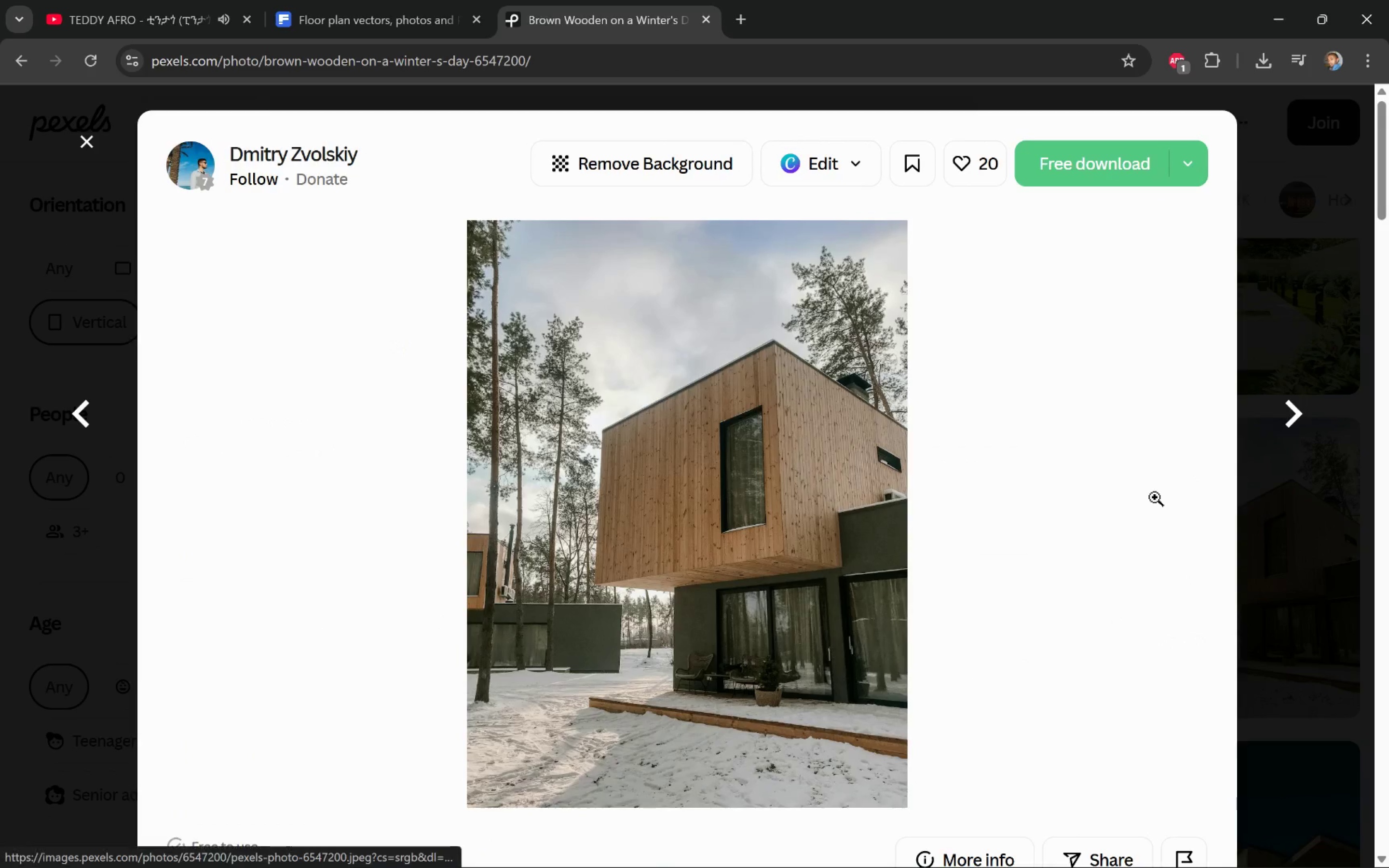 
scroll: coordinate [1155, 497], scroll_direction: down, amount: 2.0
 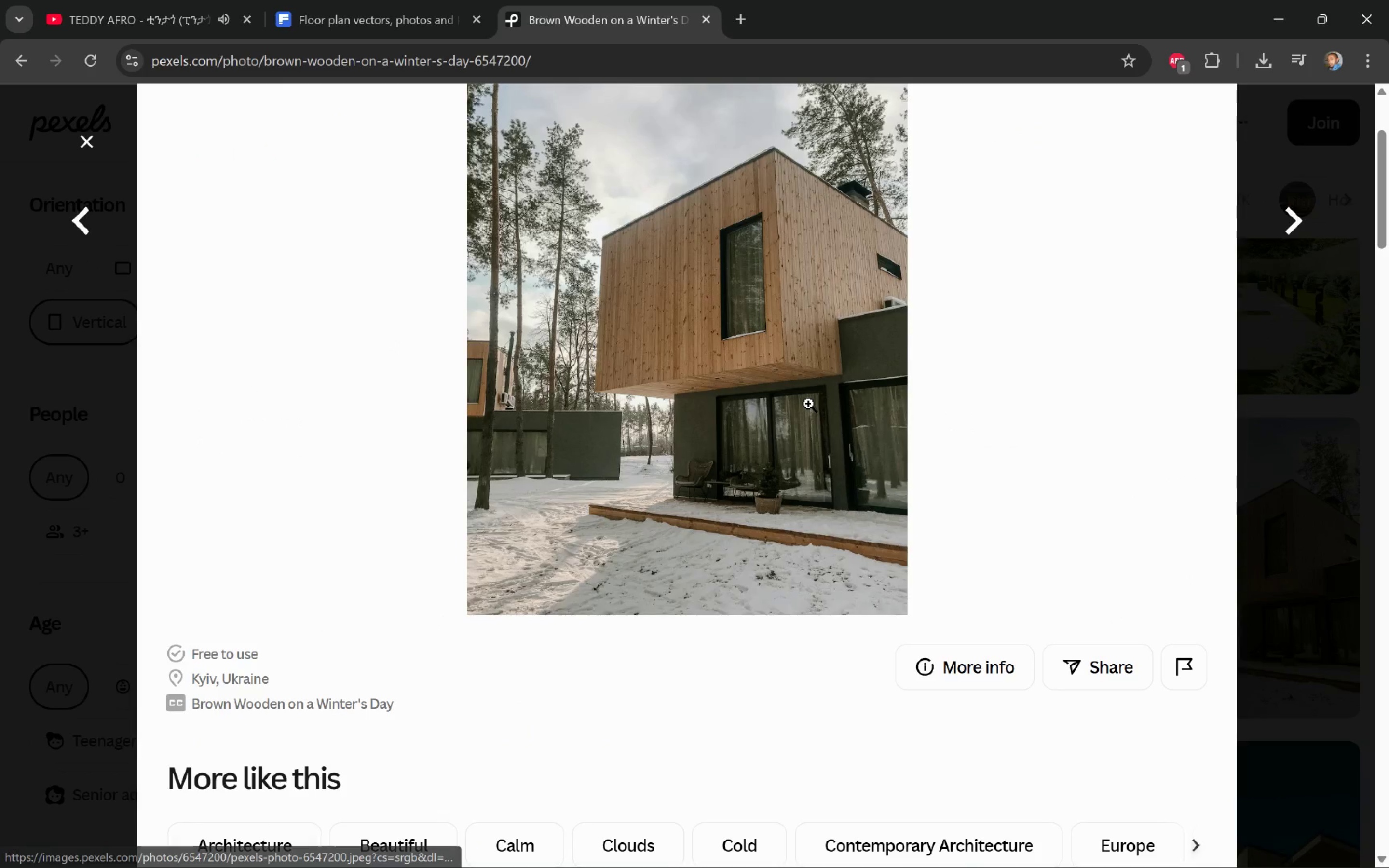 
scroll: coordinate [936, 452], scroll_direction: up, amount: 3.0
 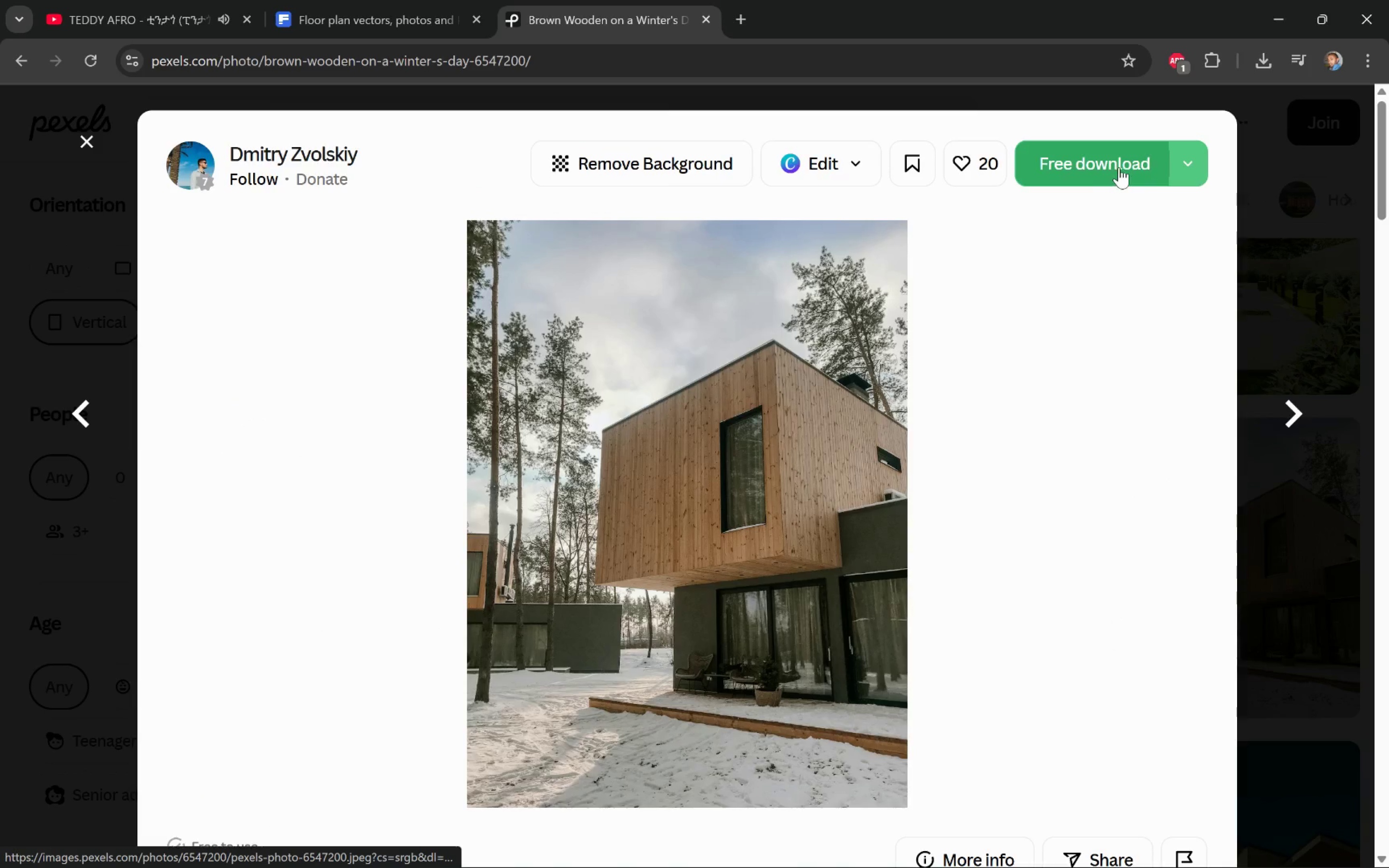 
left_click([1119, 167])
 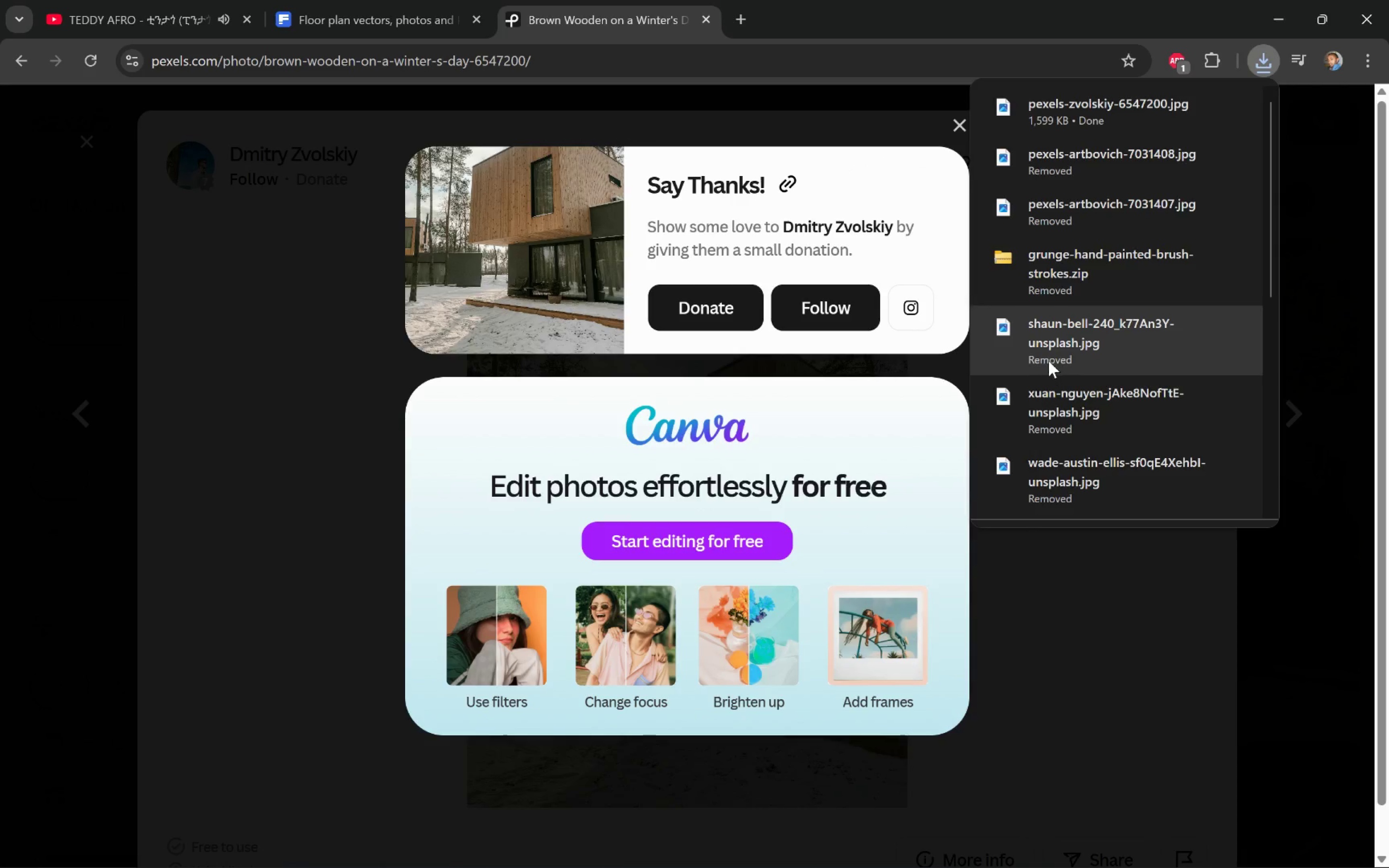 
key(Alt+Tab)
 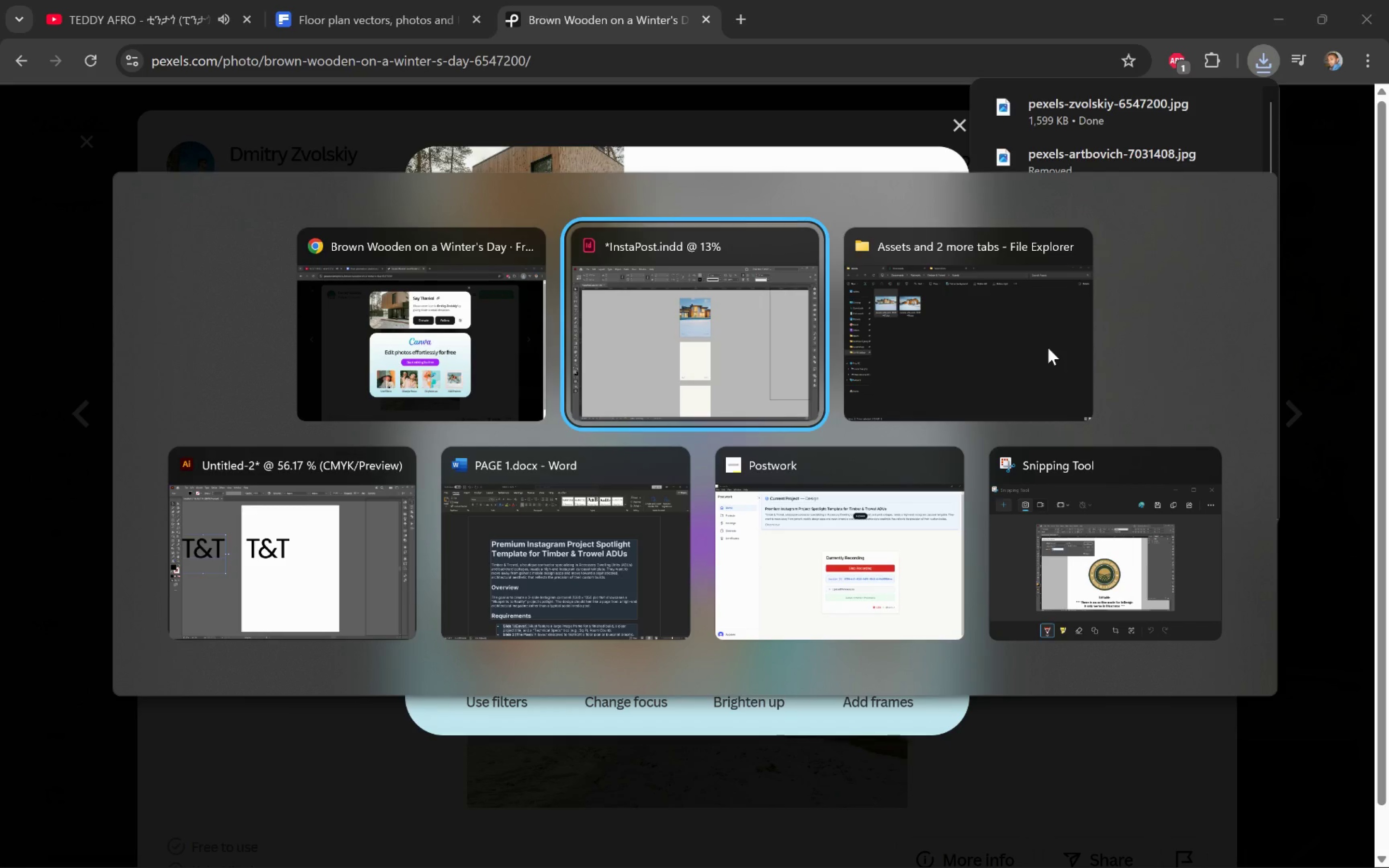 
key(Alt+Tab)
 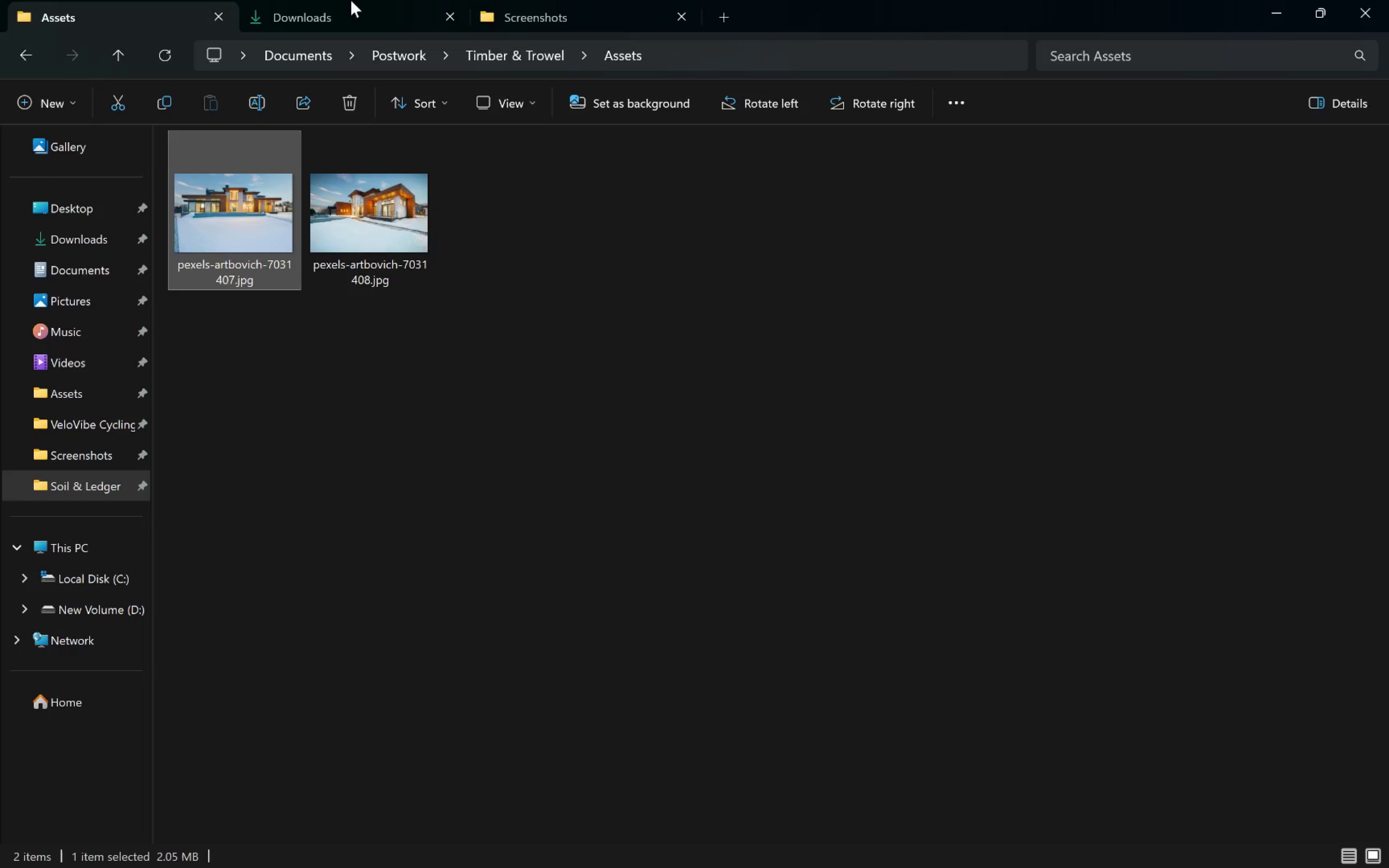 
left_click([298, 15])
 